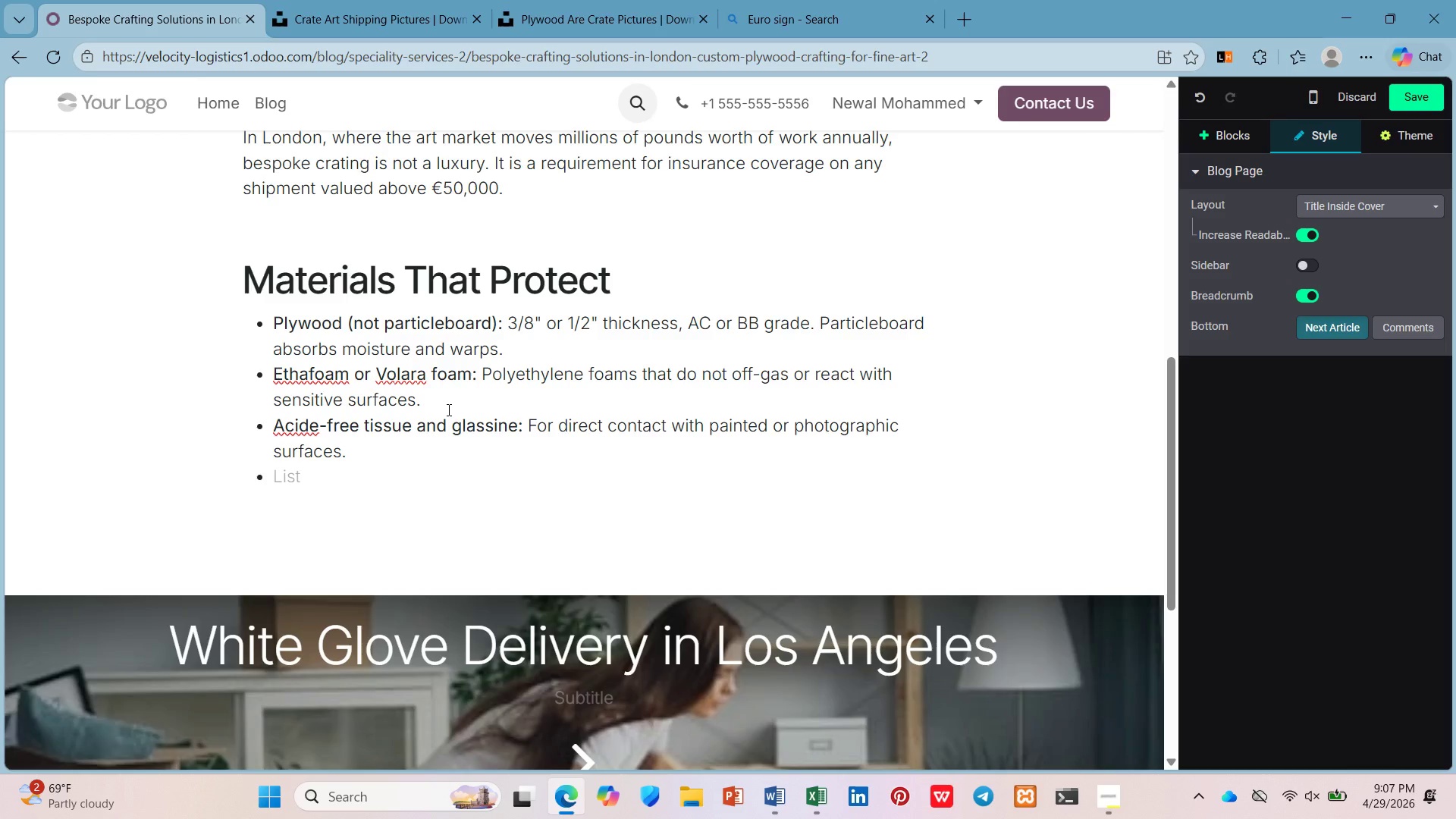 
wait(21.78)
 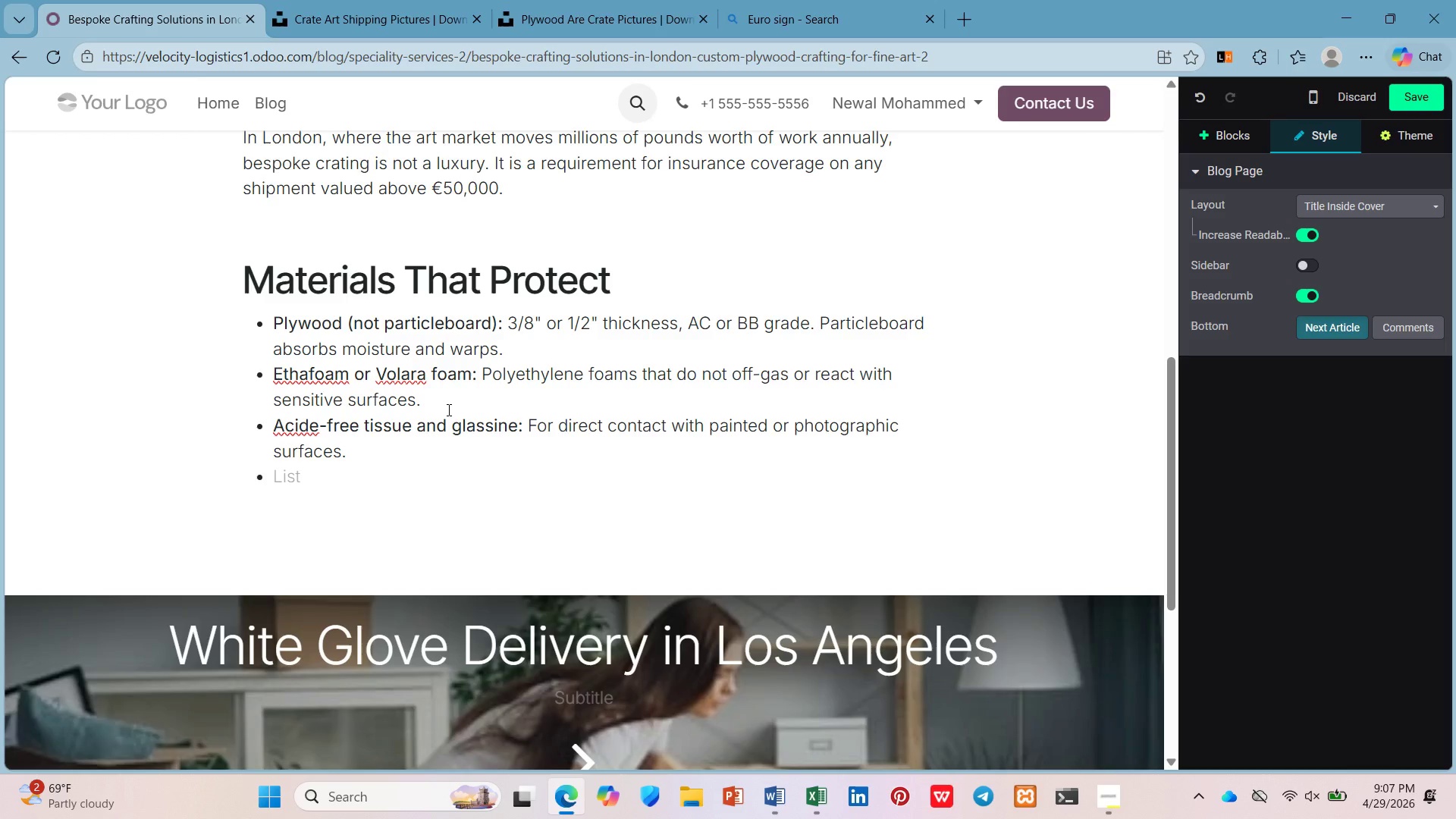 
key(ArrowUp)
 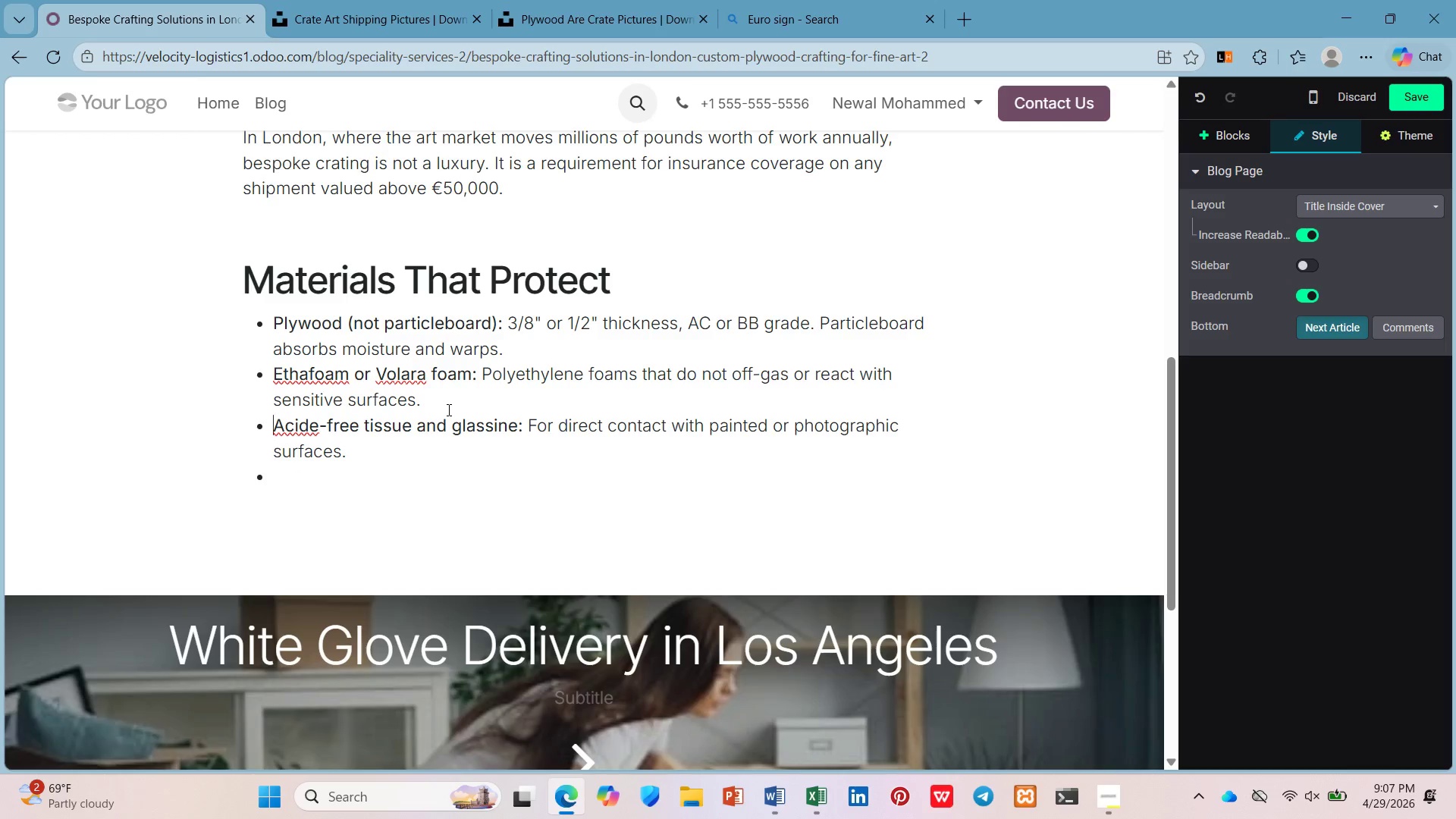 
key(ArrowUp)
 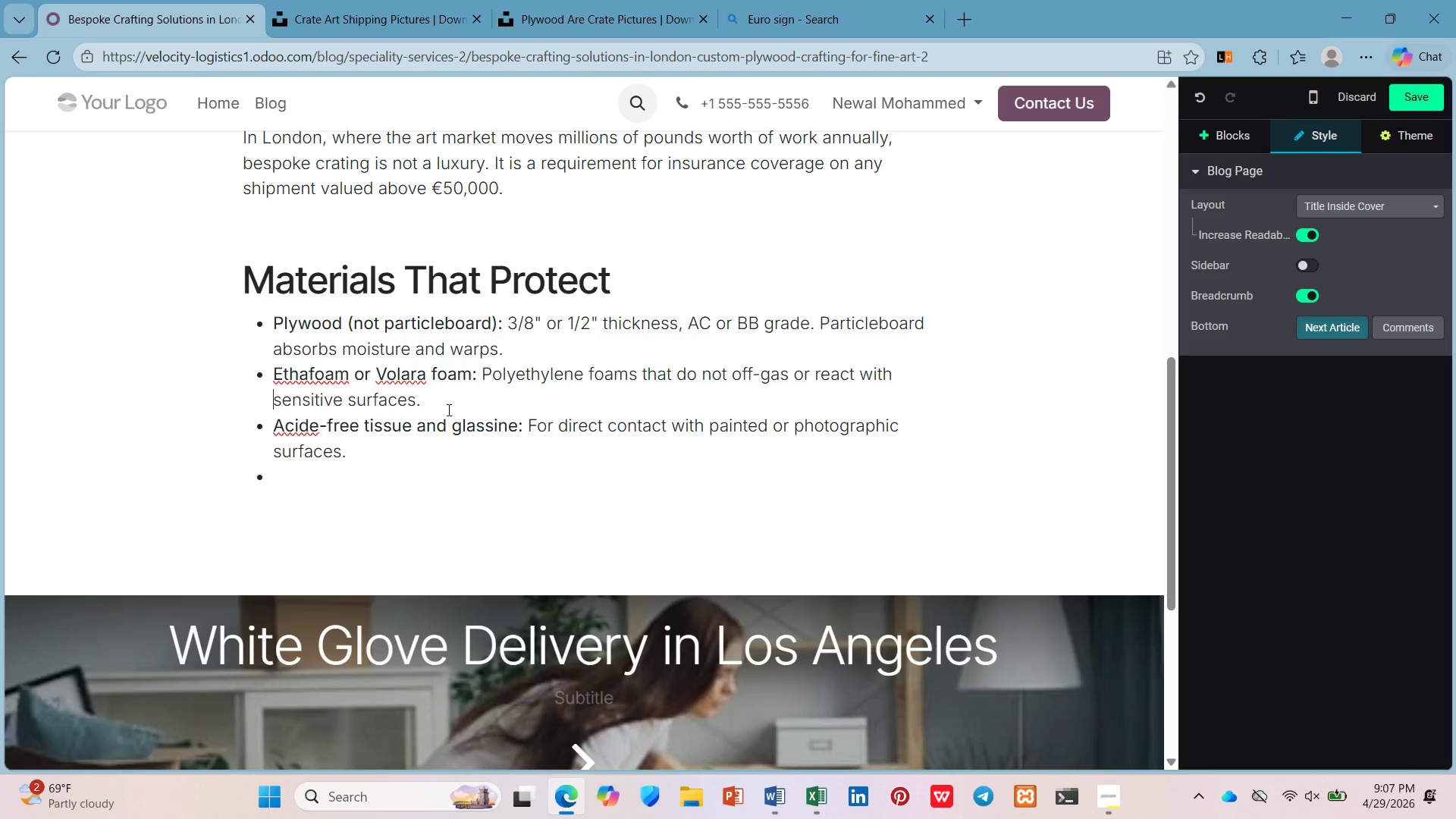 
key(ArrowUp)
 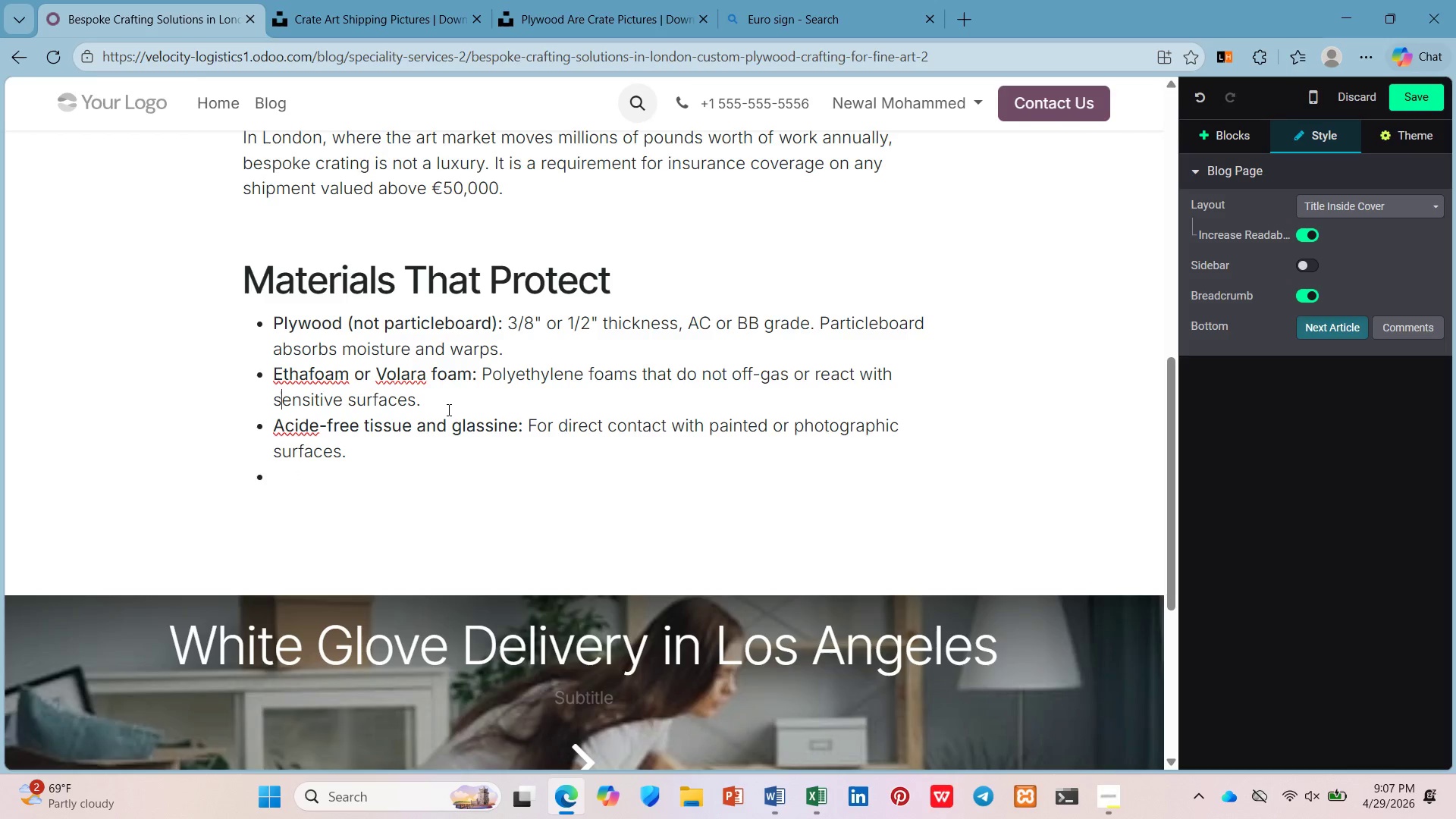 
key(ArrowRight)
 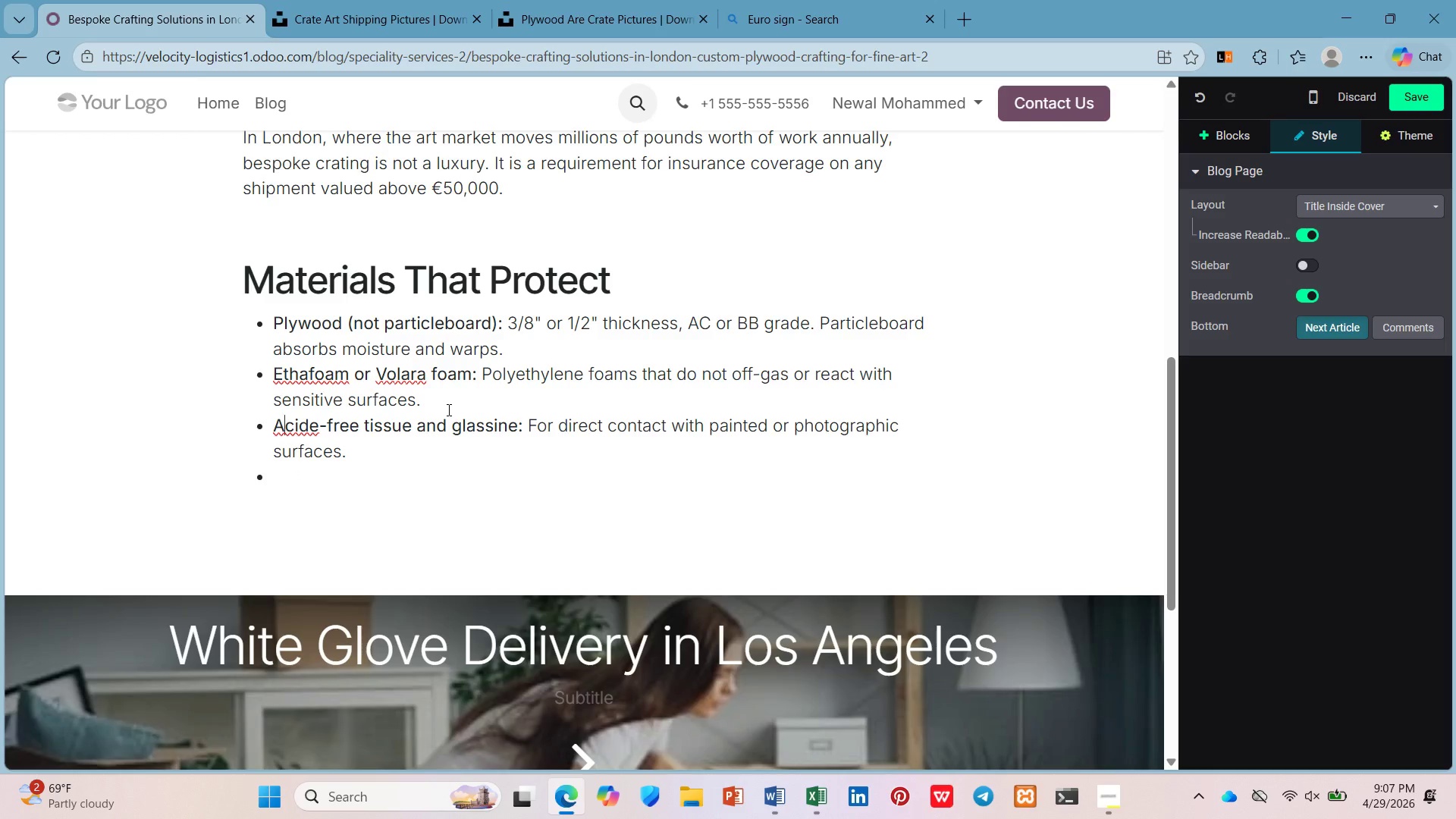 
key(ArrowDown)
 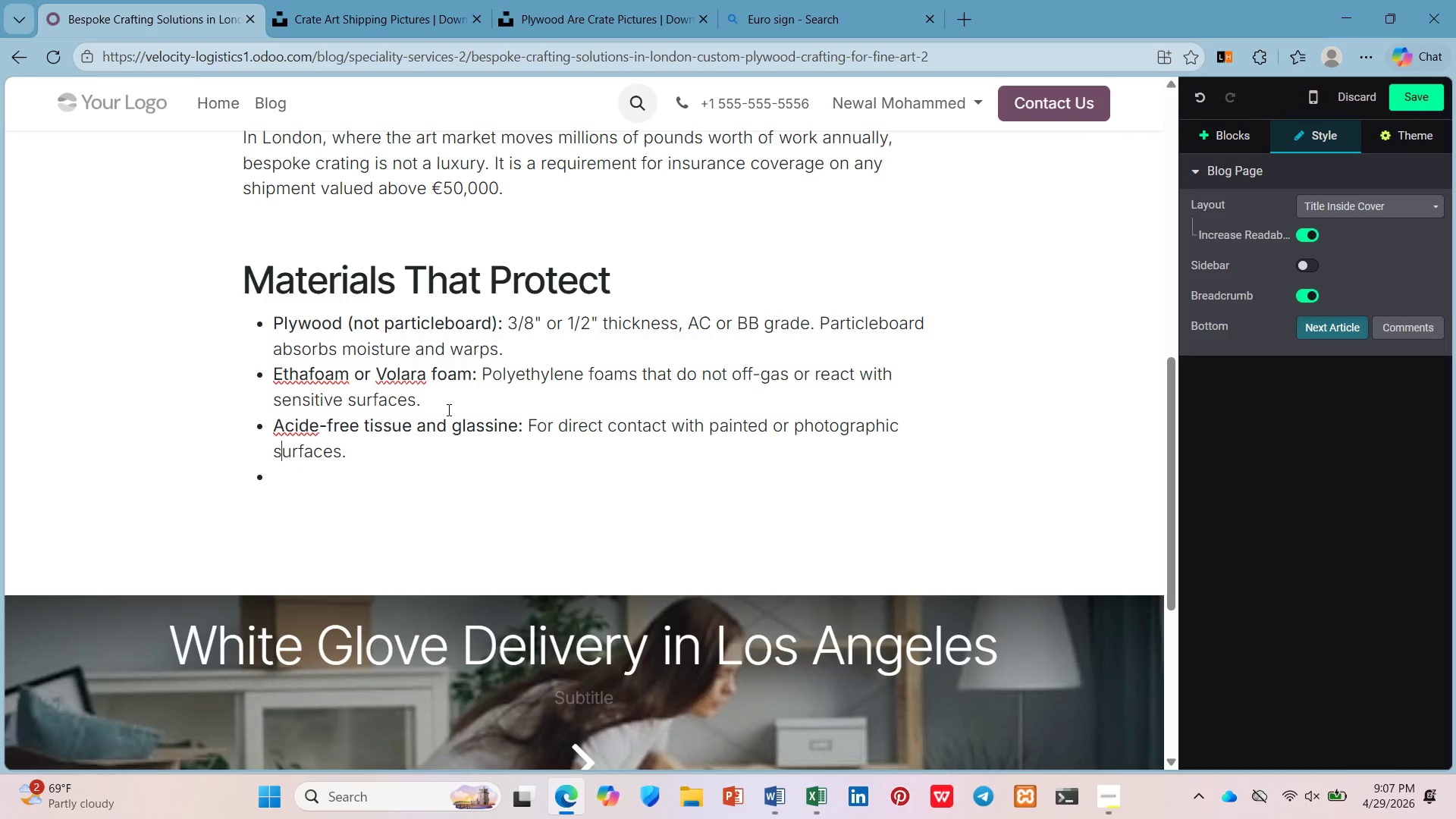 
key(ArrowDown)
 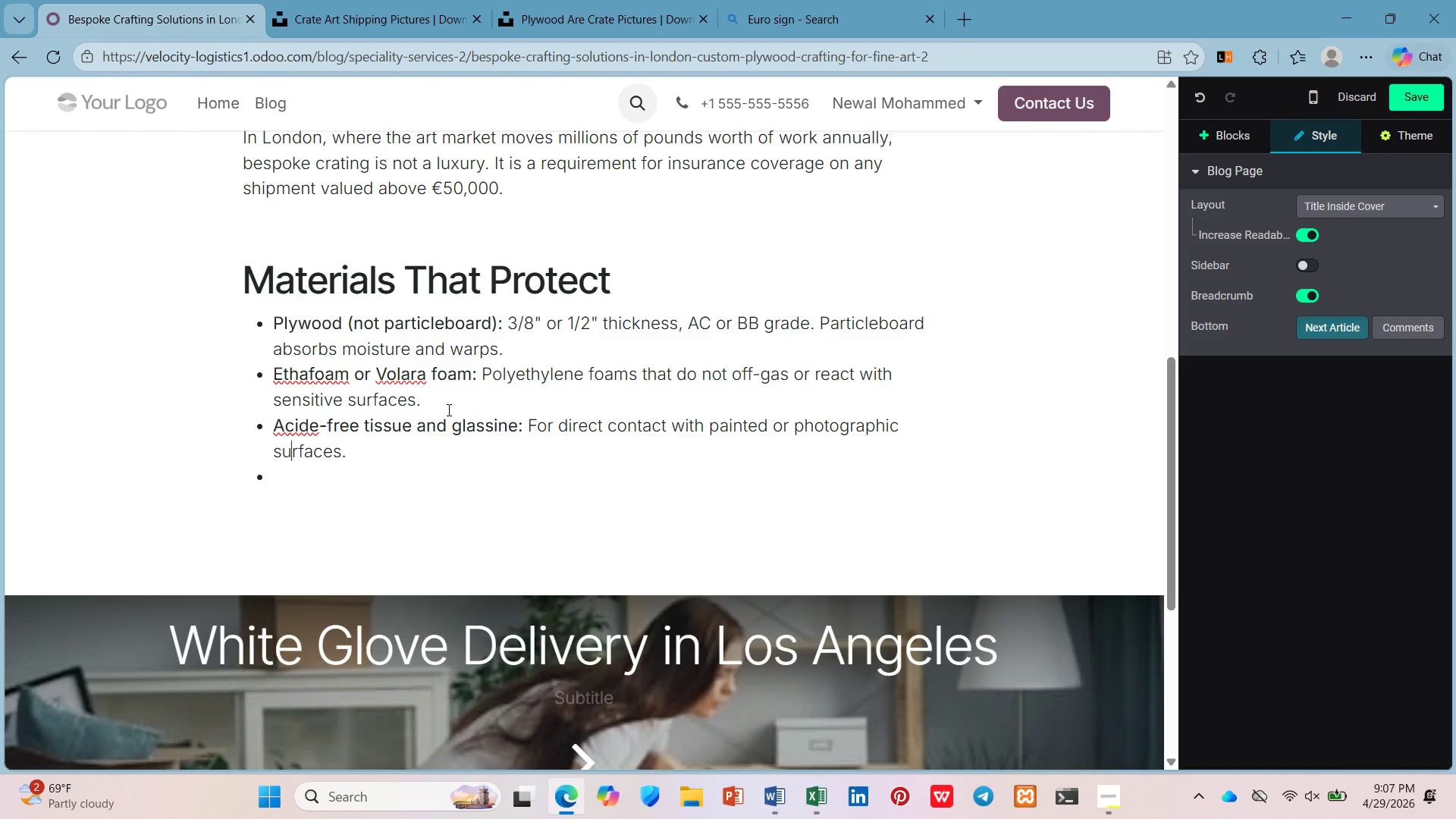 
key(ArrowRight)
 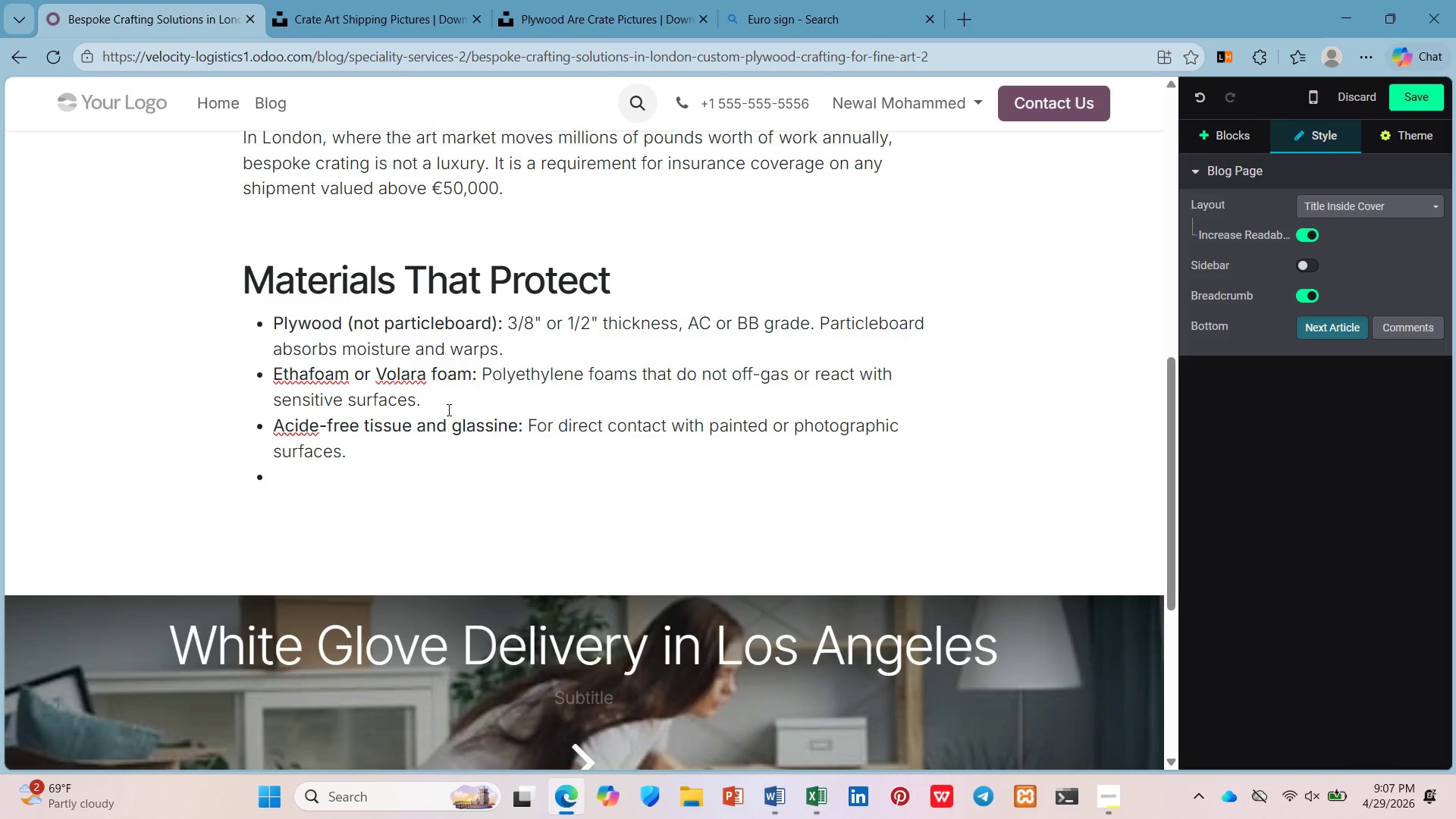 
key(ArrowUp)
 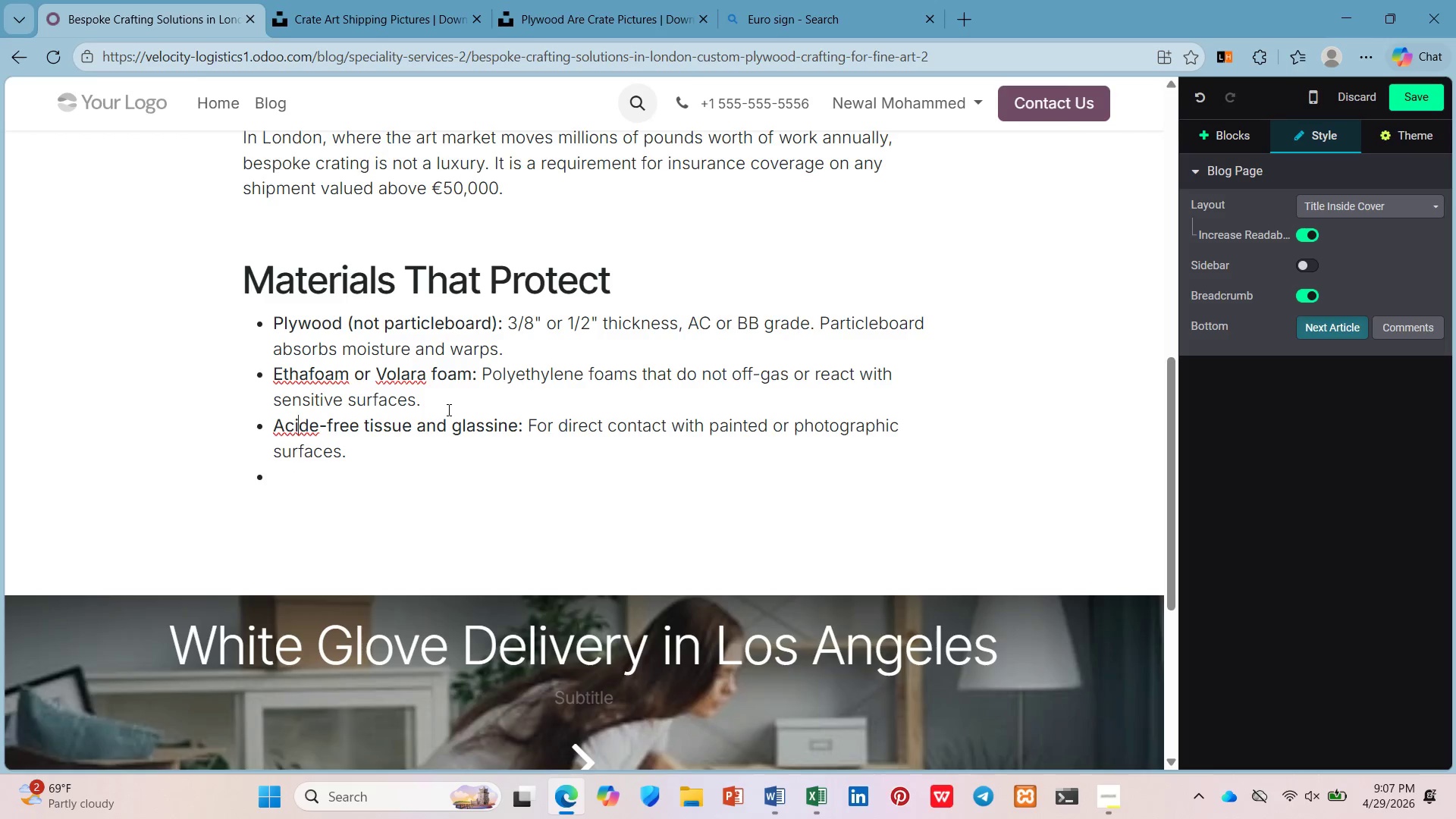 
key(ArrowRight)
 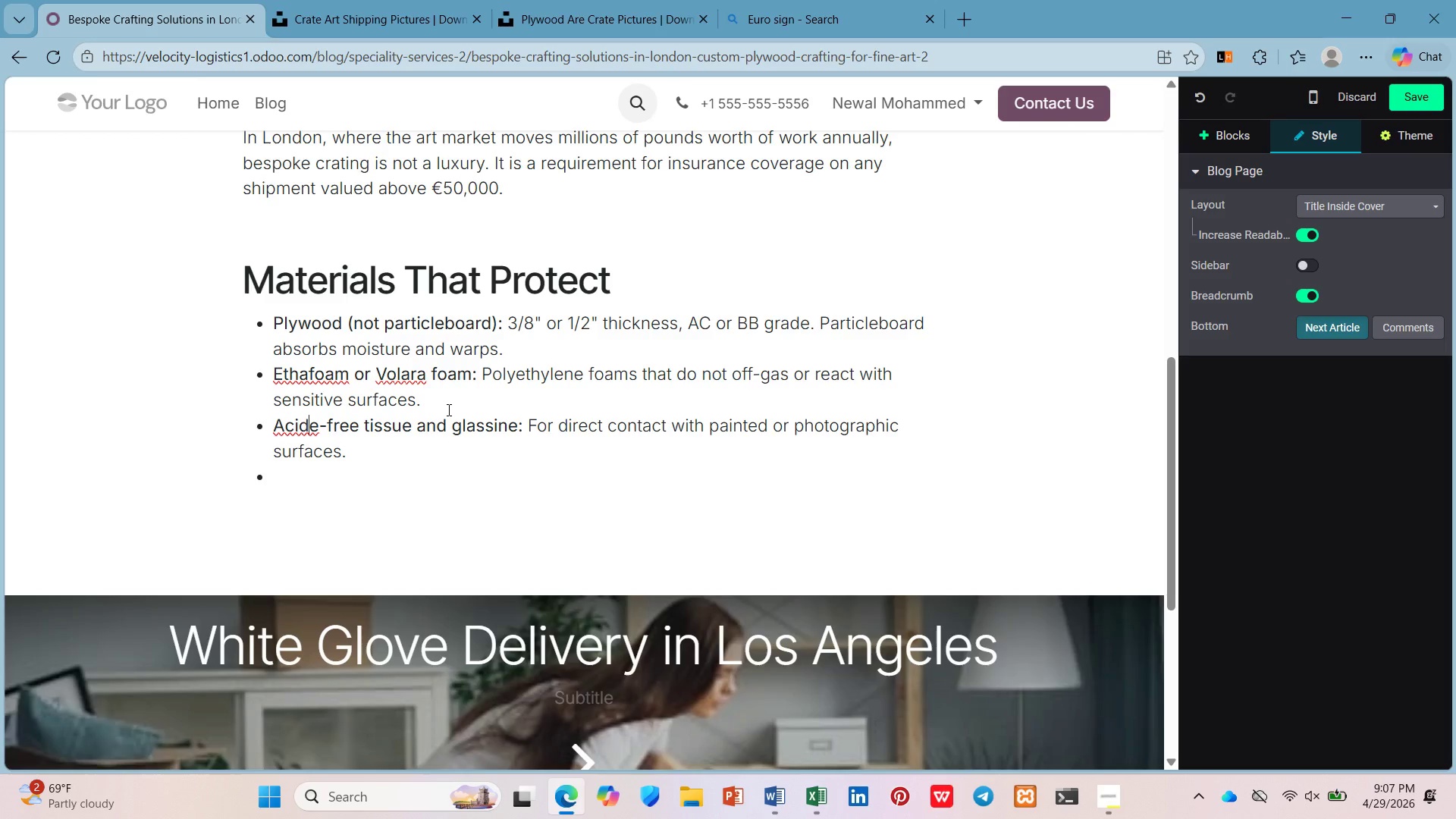 
key(ArrowRight)
 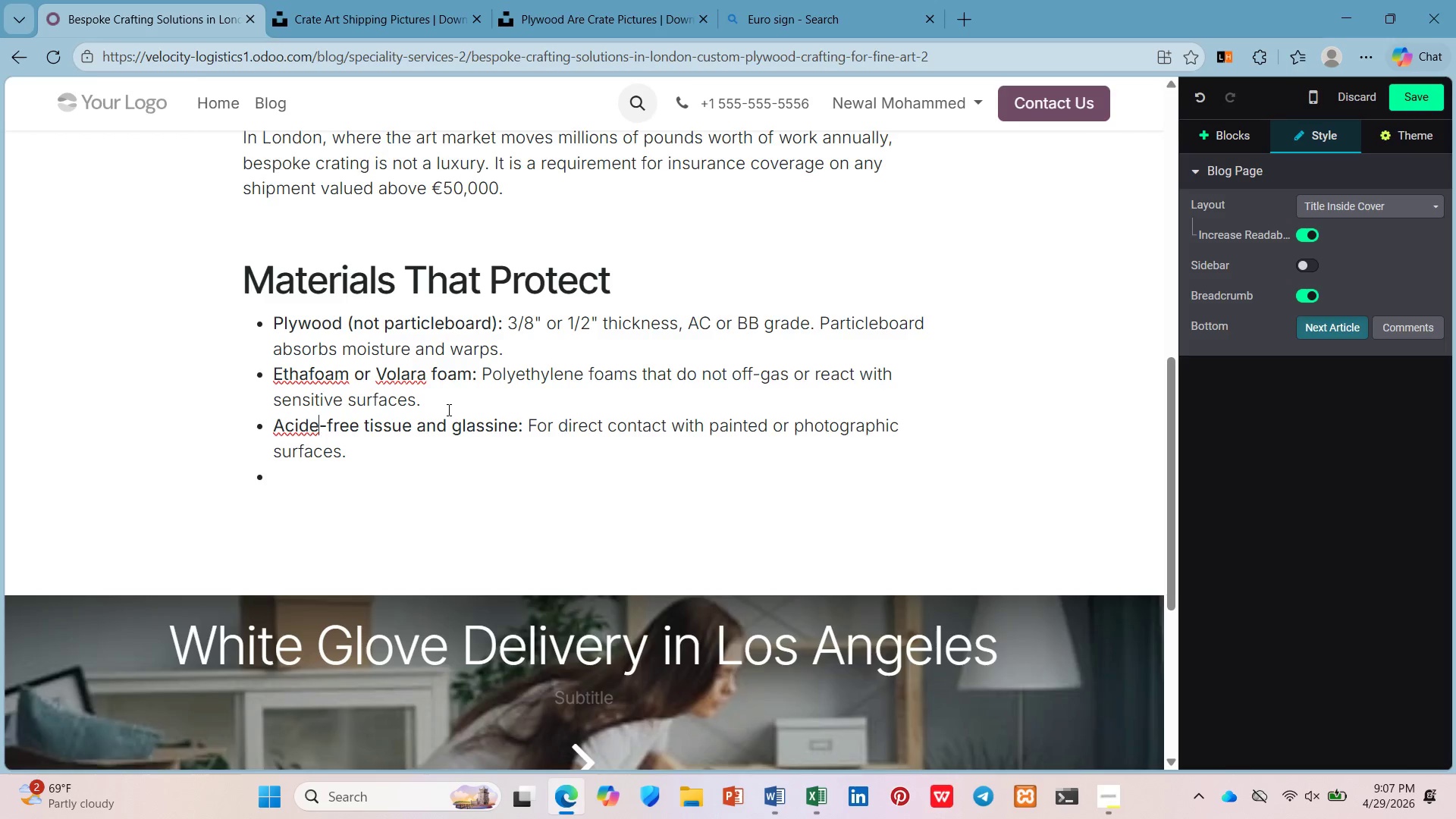 
key(ArrowRight)
 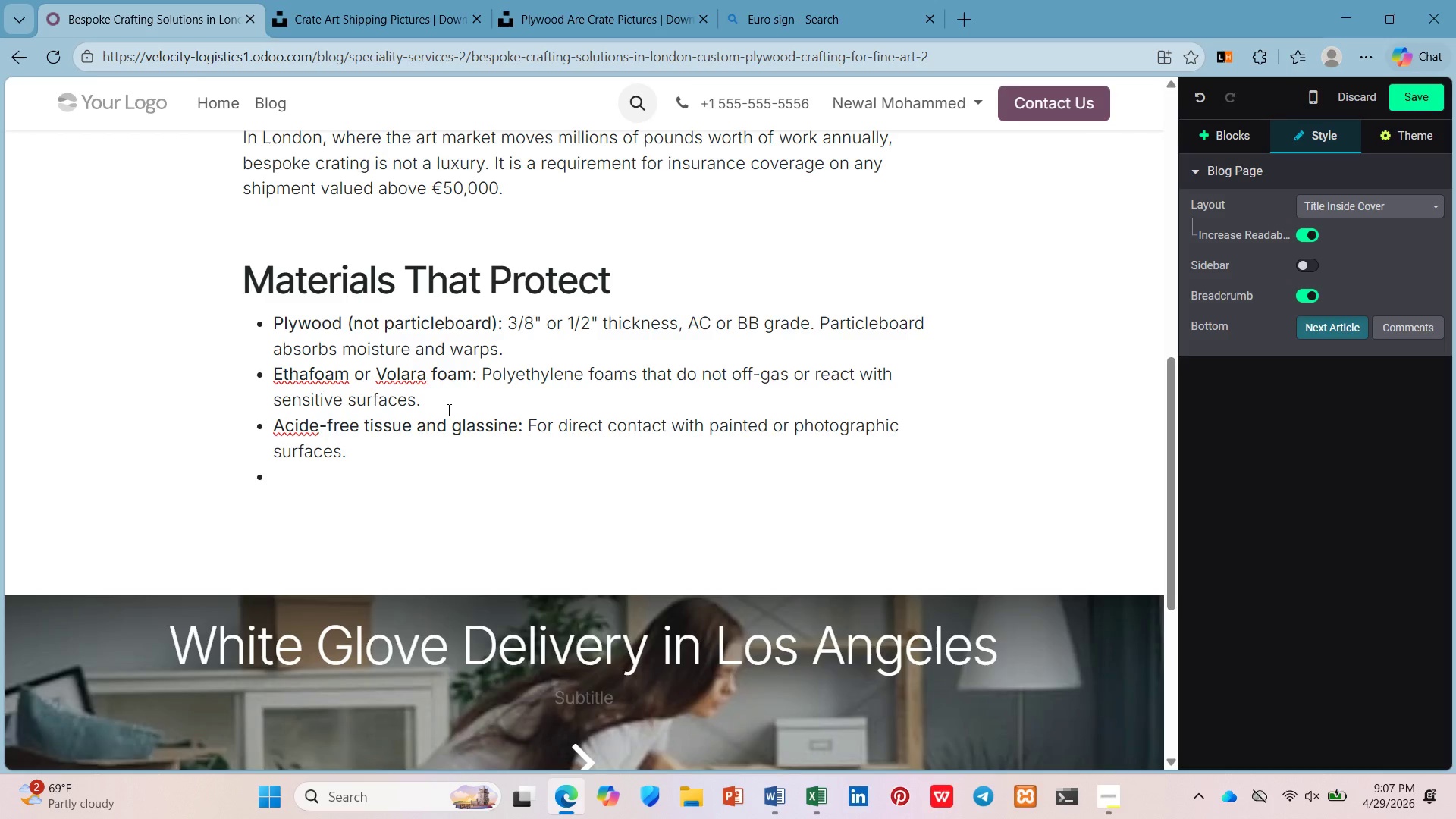 
key(Backspace)
 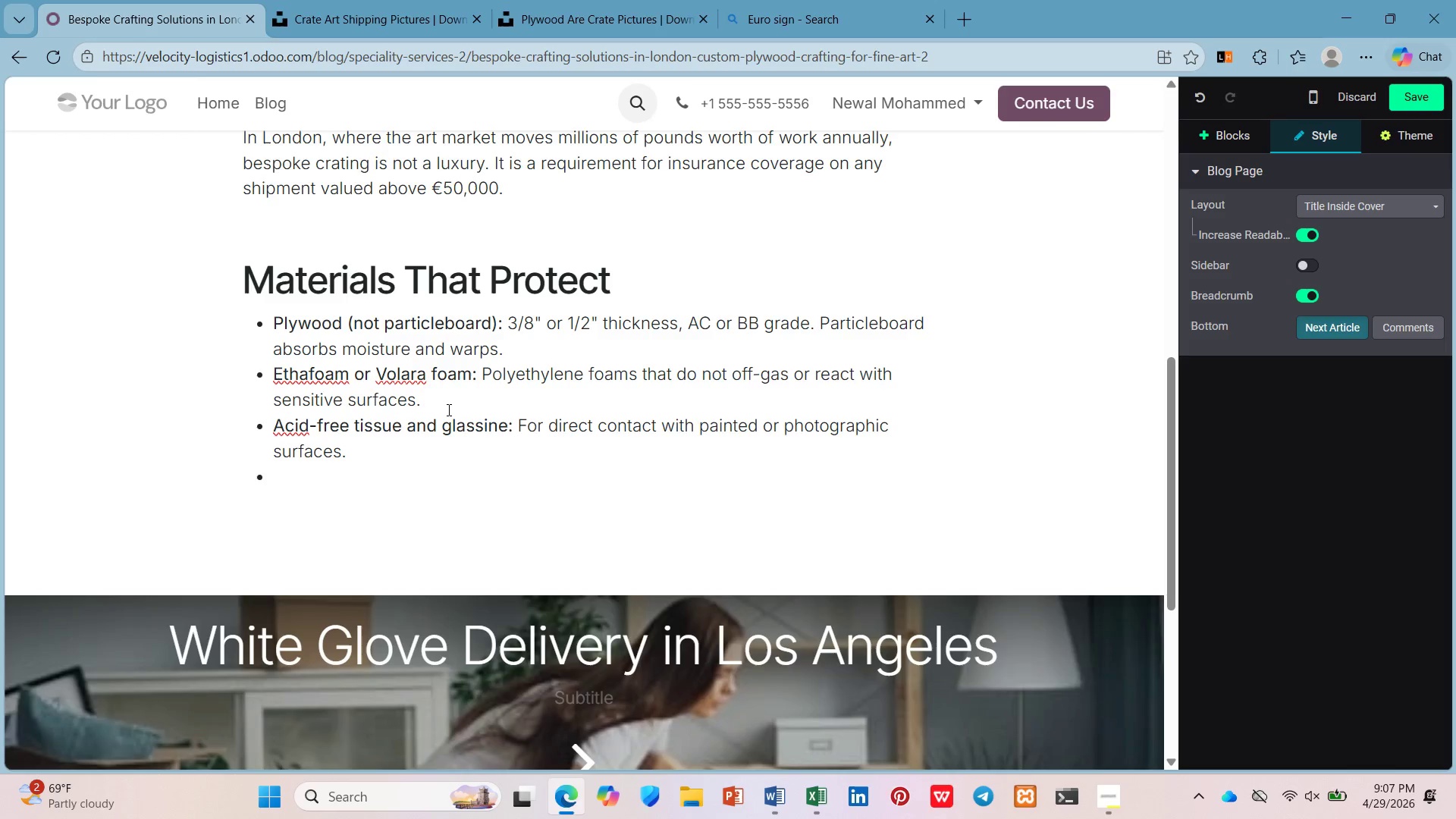 
key(ArrowDown)
 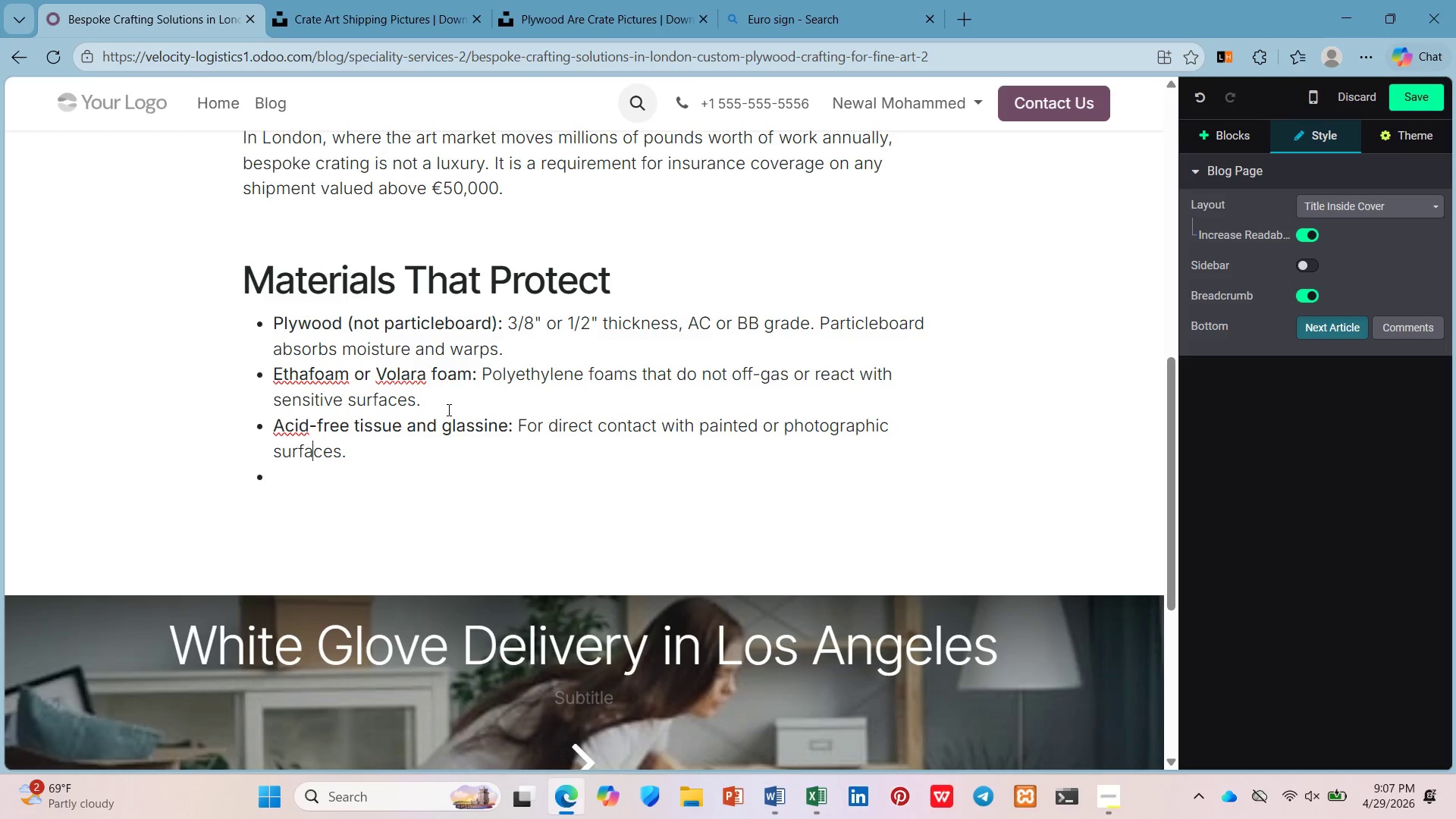 
key(ArrowDown)
 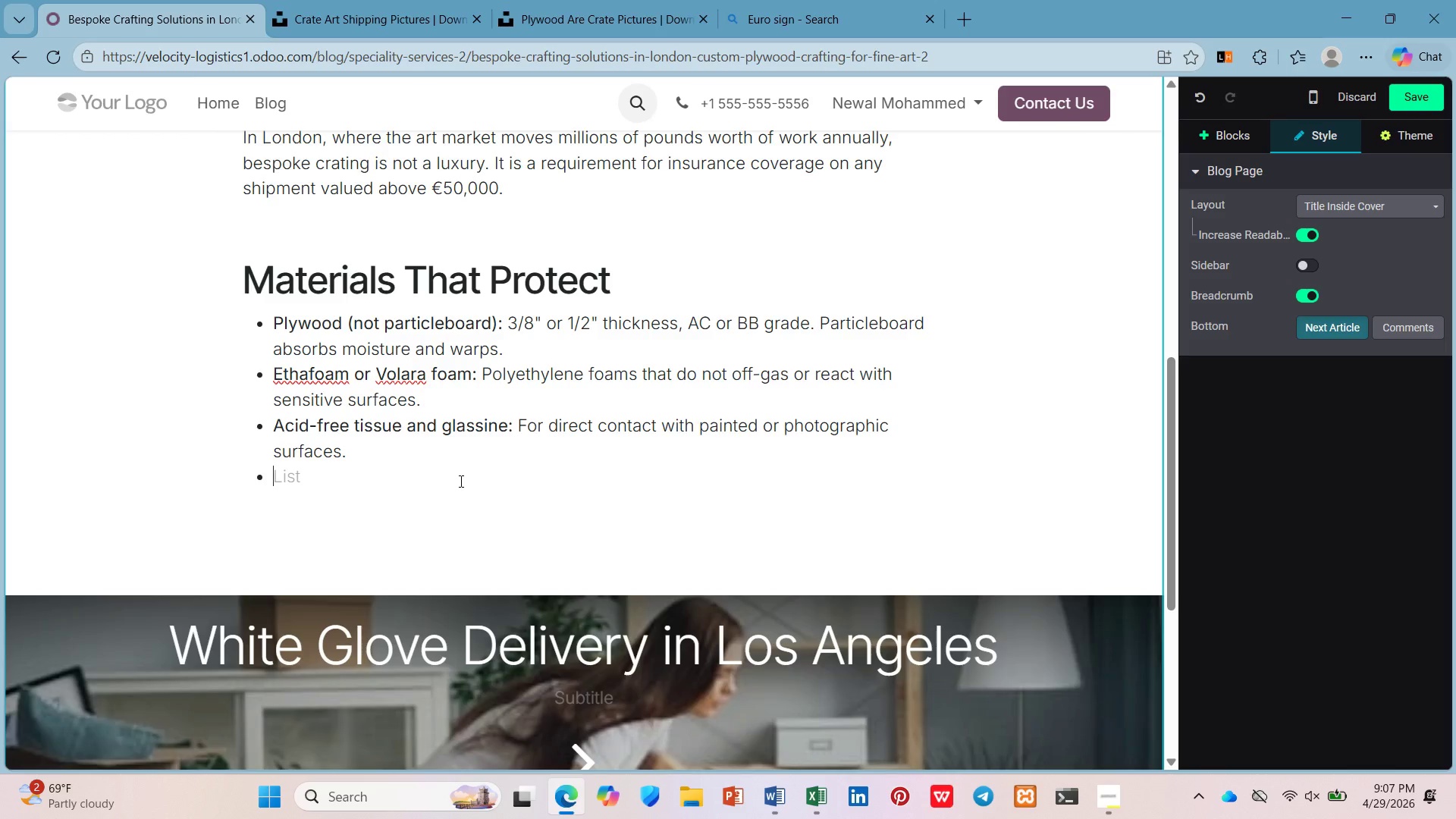 
wait(5.23)
 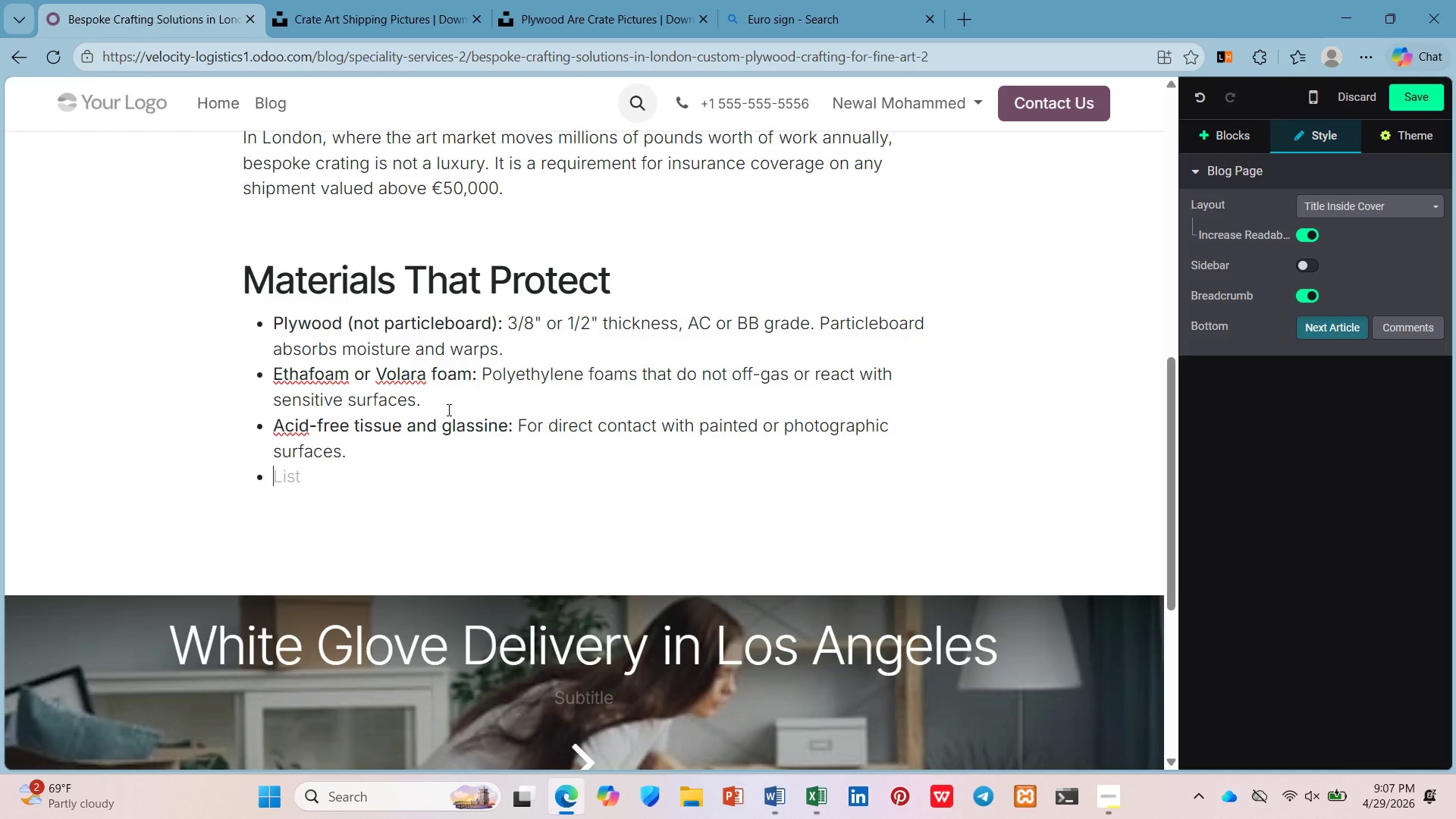 
type(Microc)
key(Backspace)
key(Backspace)
key(Backspace)
key(Backspace)
key(Backspace)
 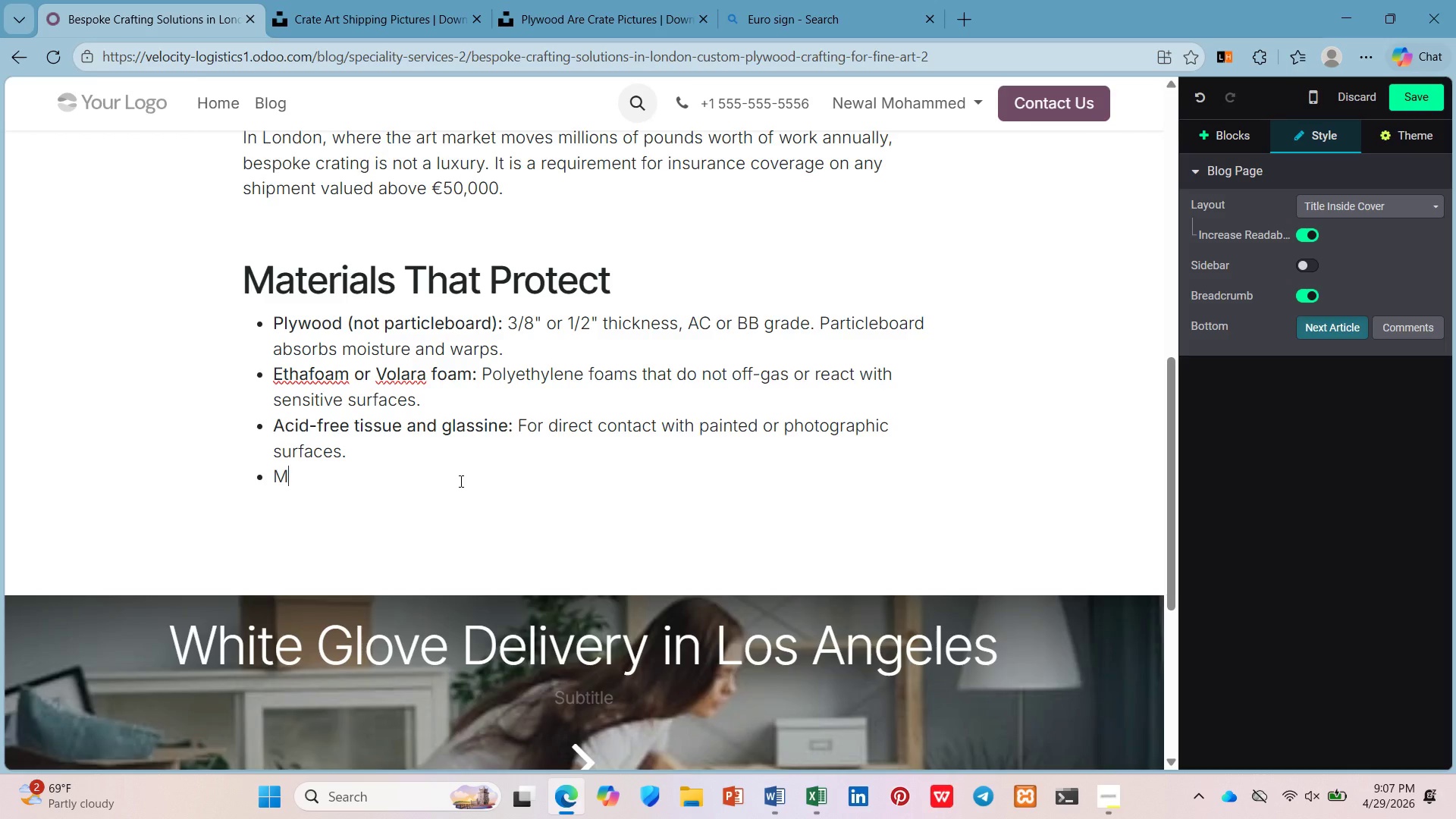 
key(Control+ControlLeft)
 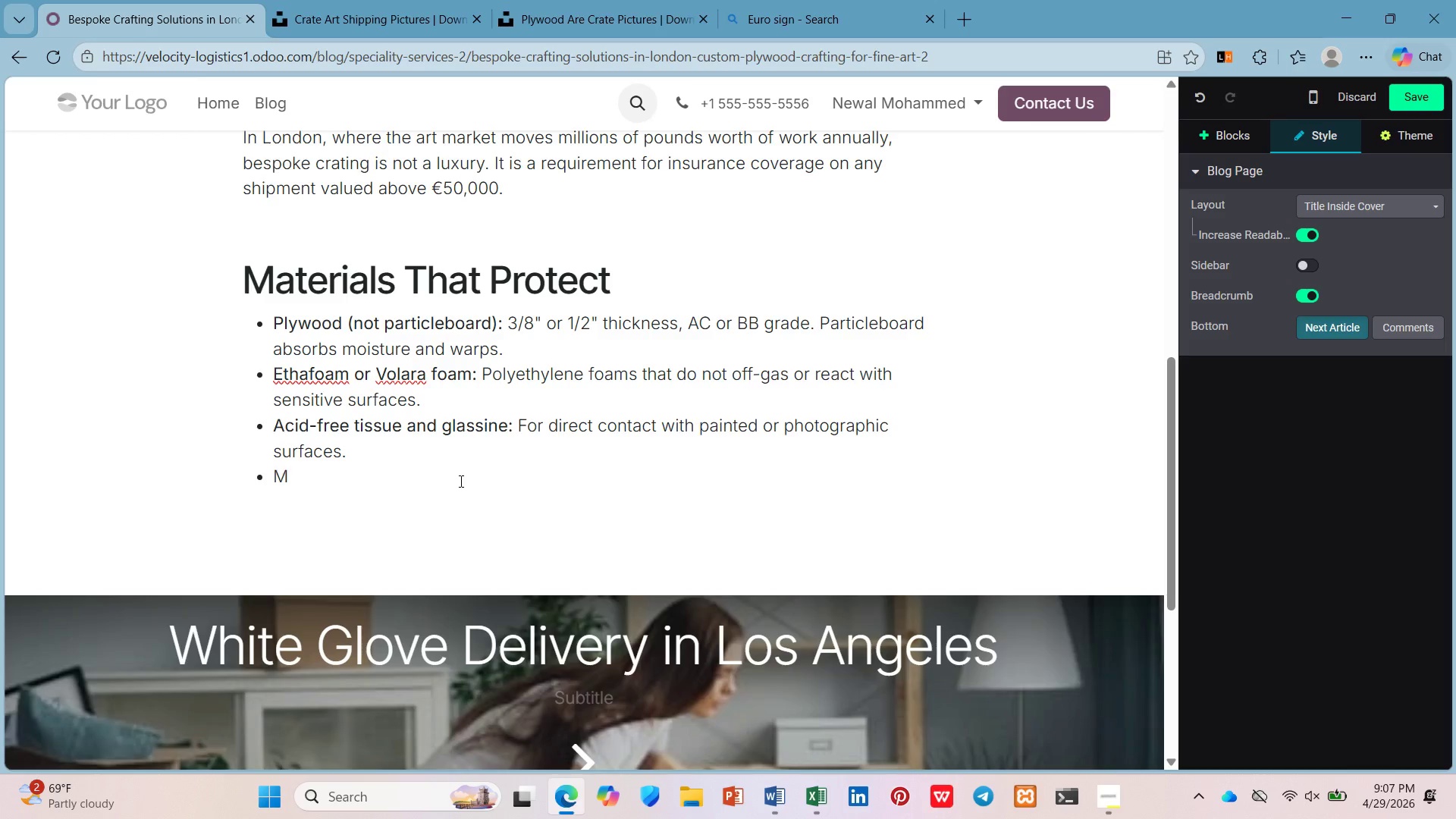 
key(Backspace)
 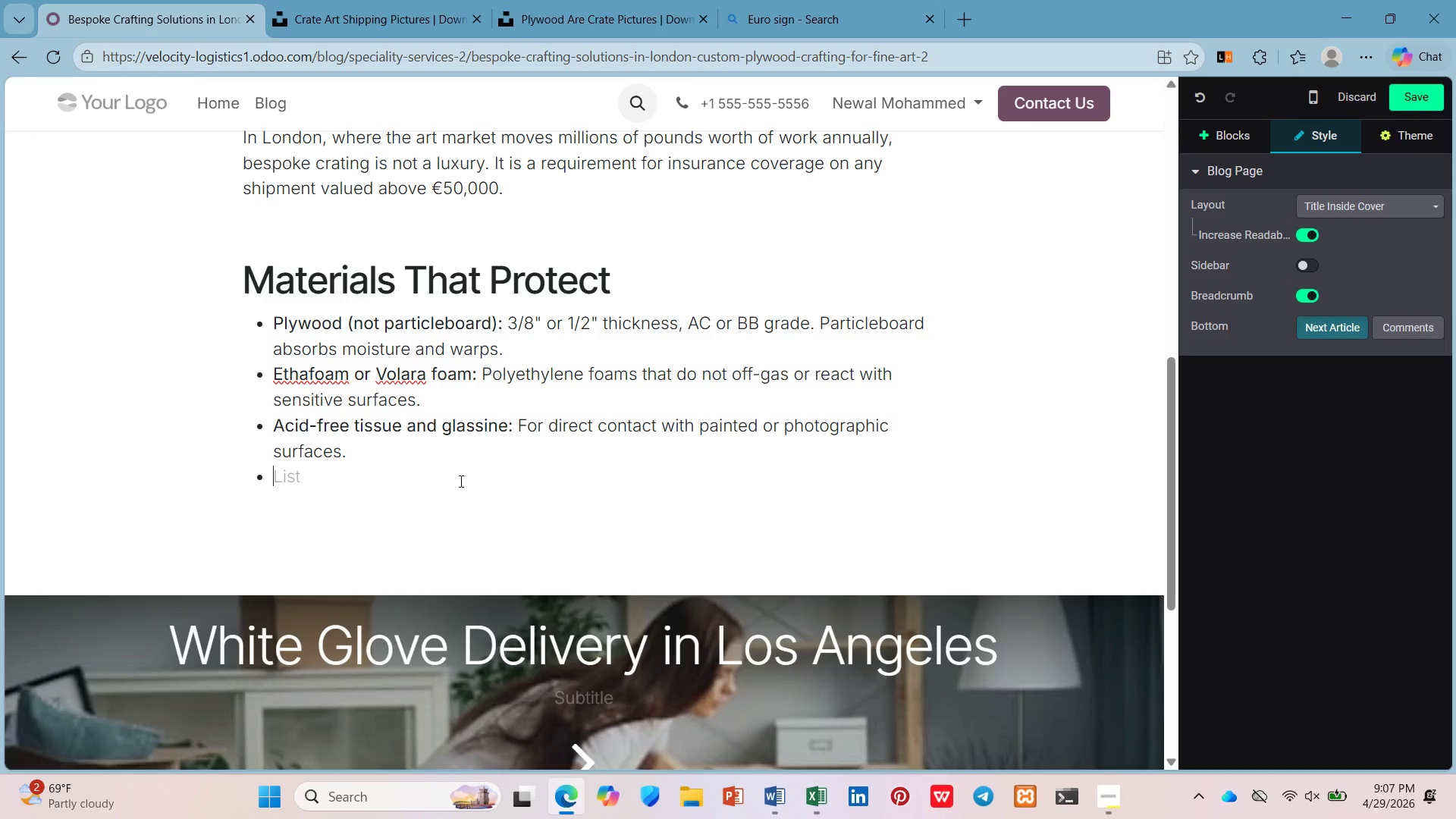 
key(Control+B)
 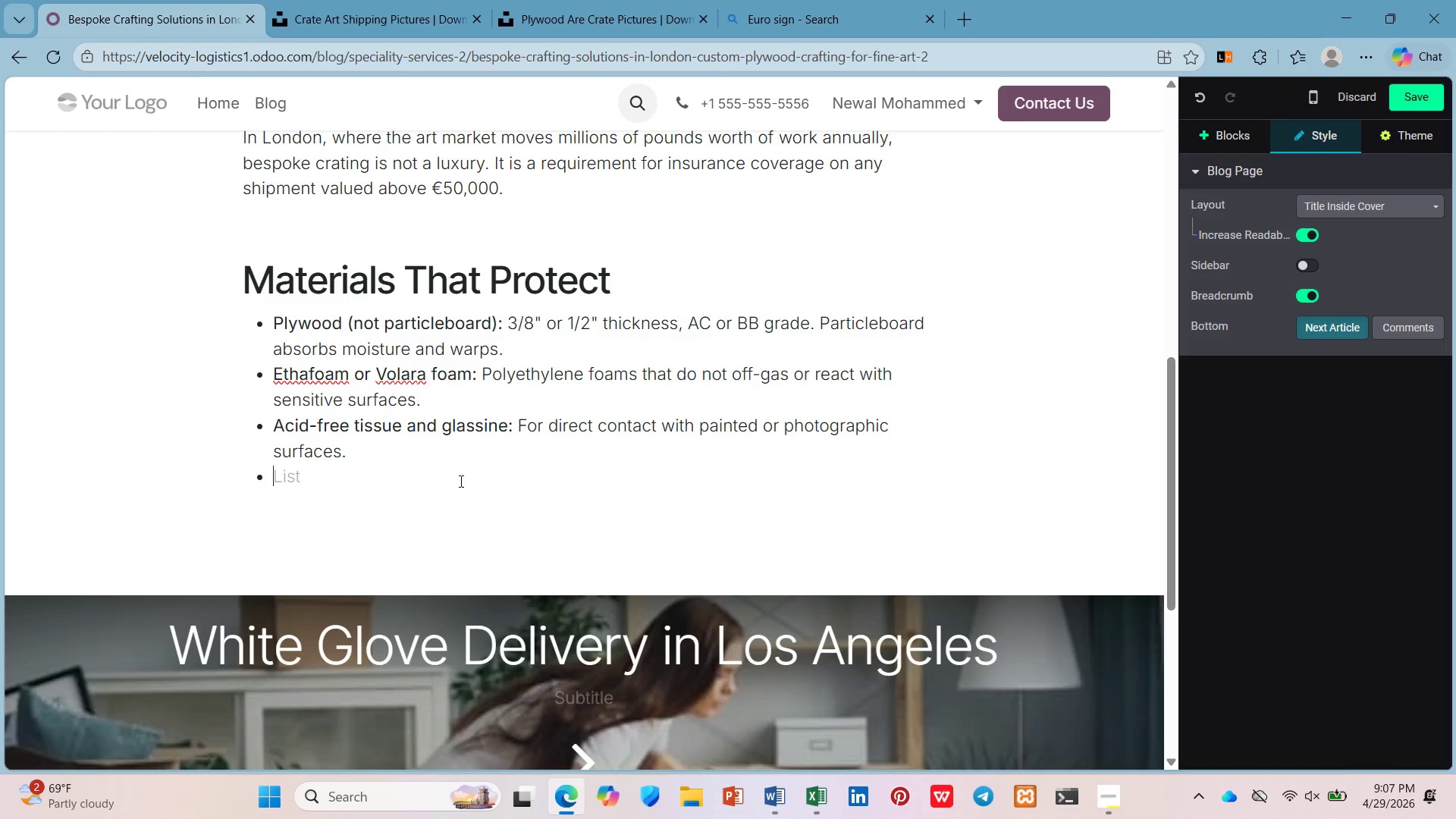 
type(Microclimate barrier film: )
 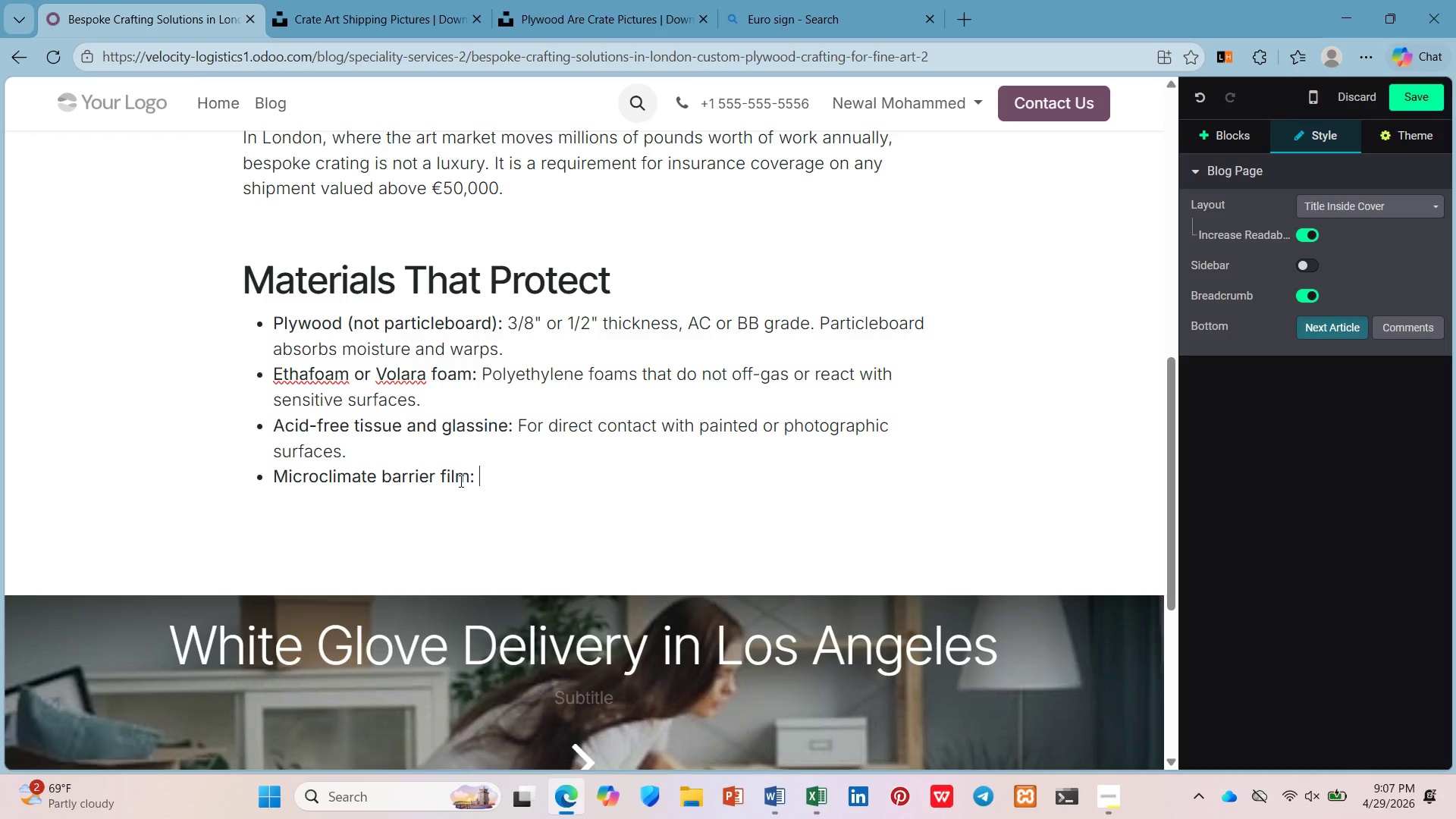 
key(Control+B)
 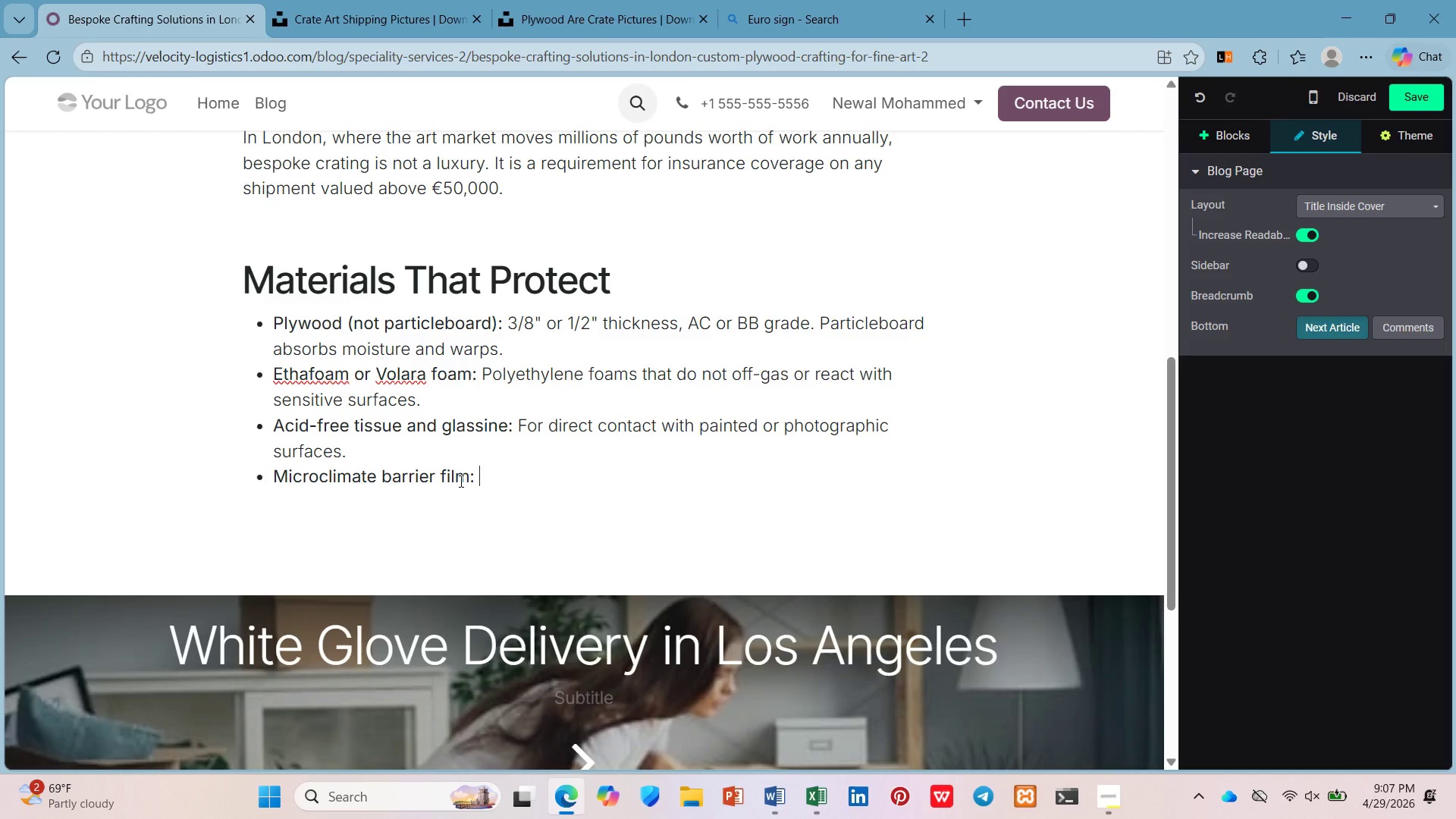 
type(Seals the crate intrior to stabilize humidity for extended )
 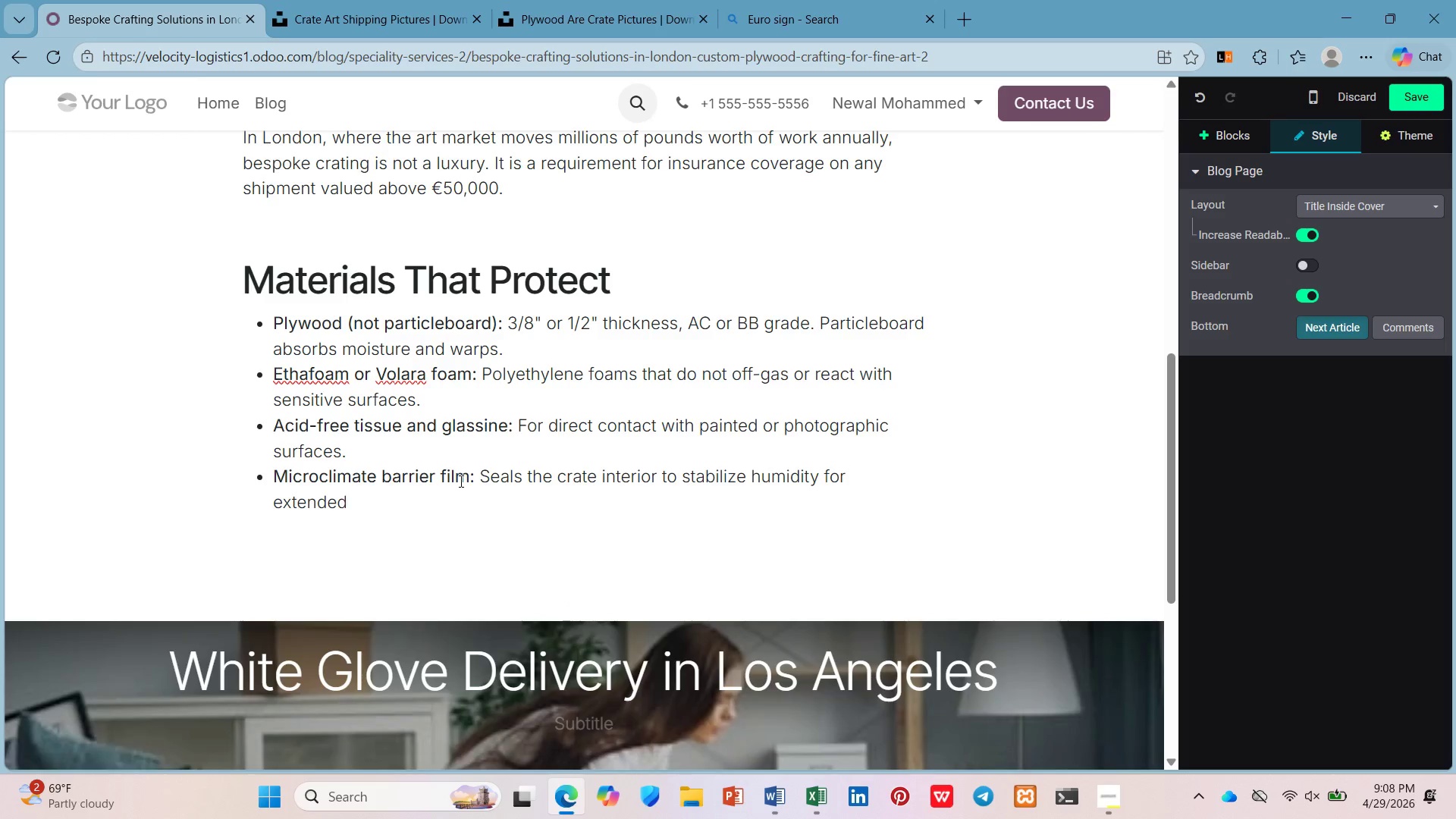 
left_click([460, 481])
 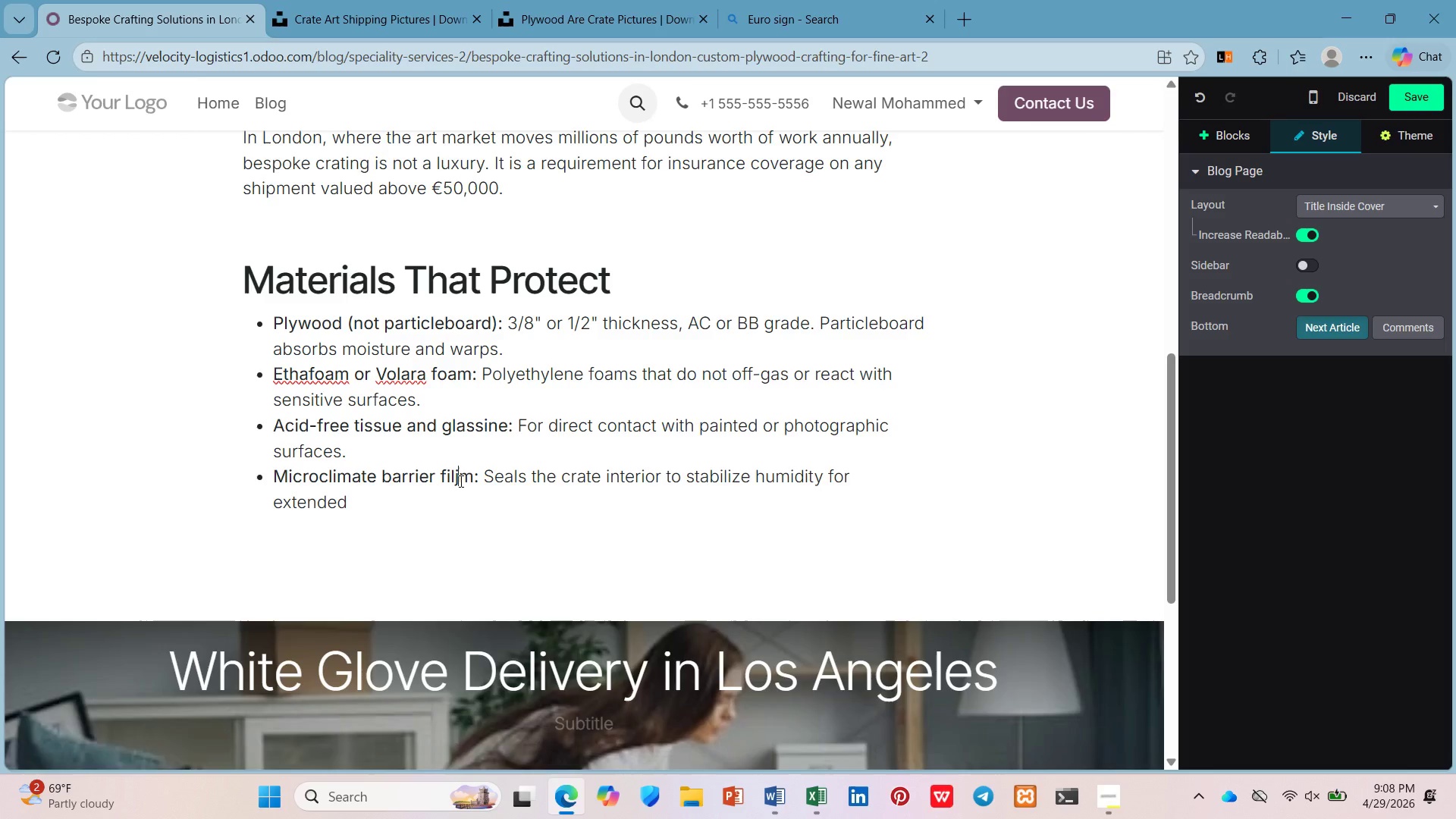 
type(journ)
 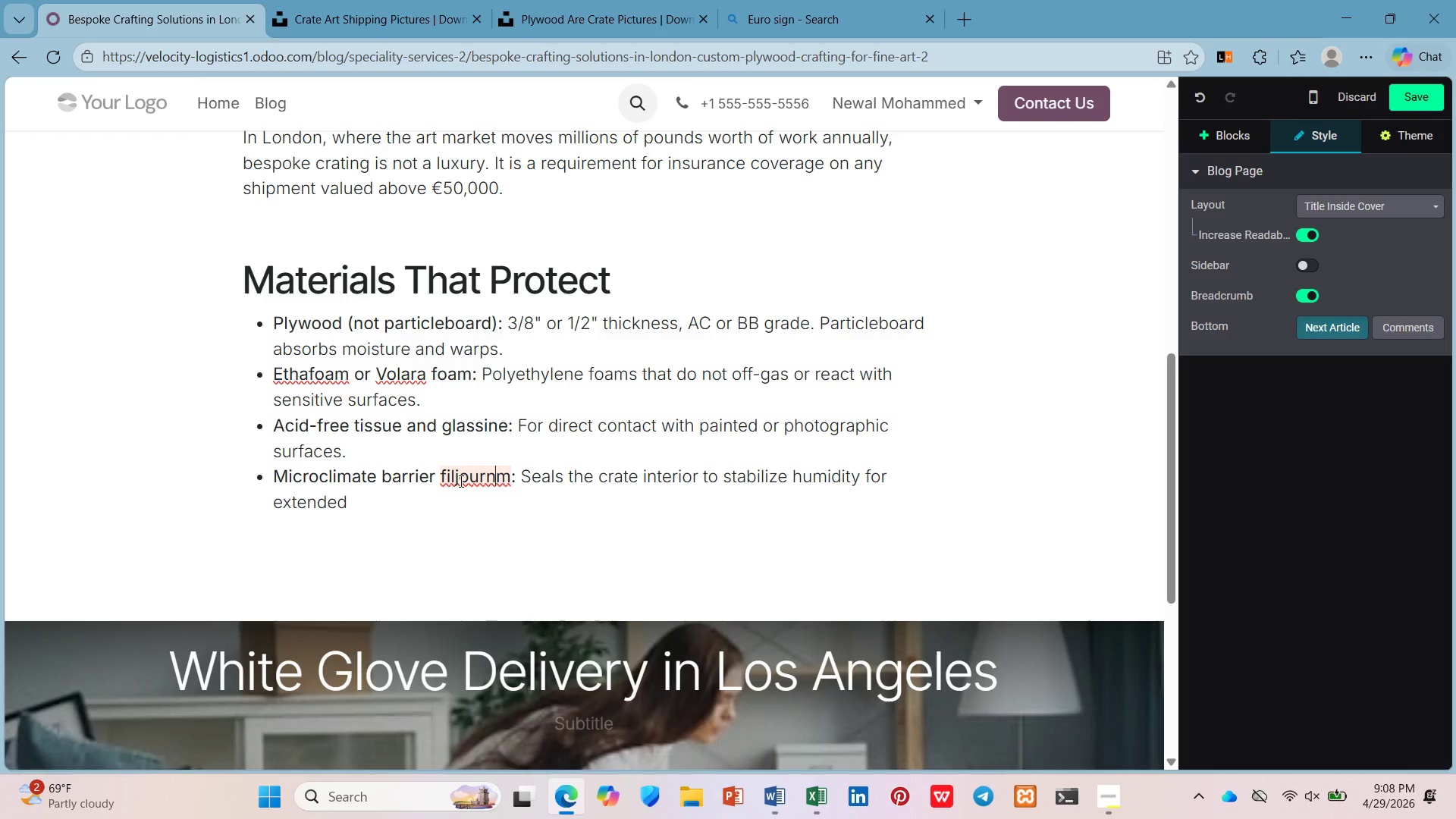 
key(Control+Z)
 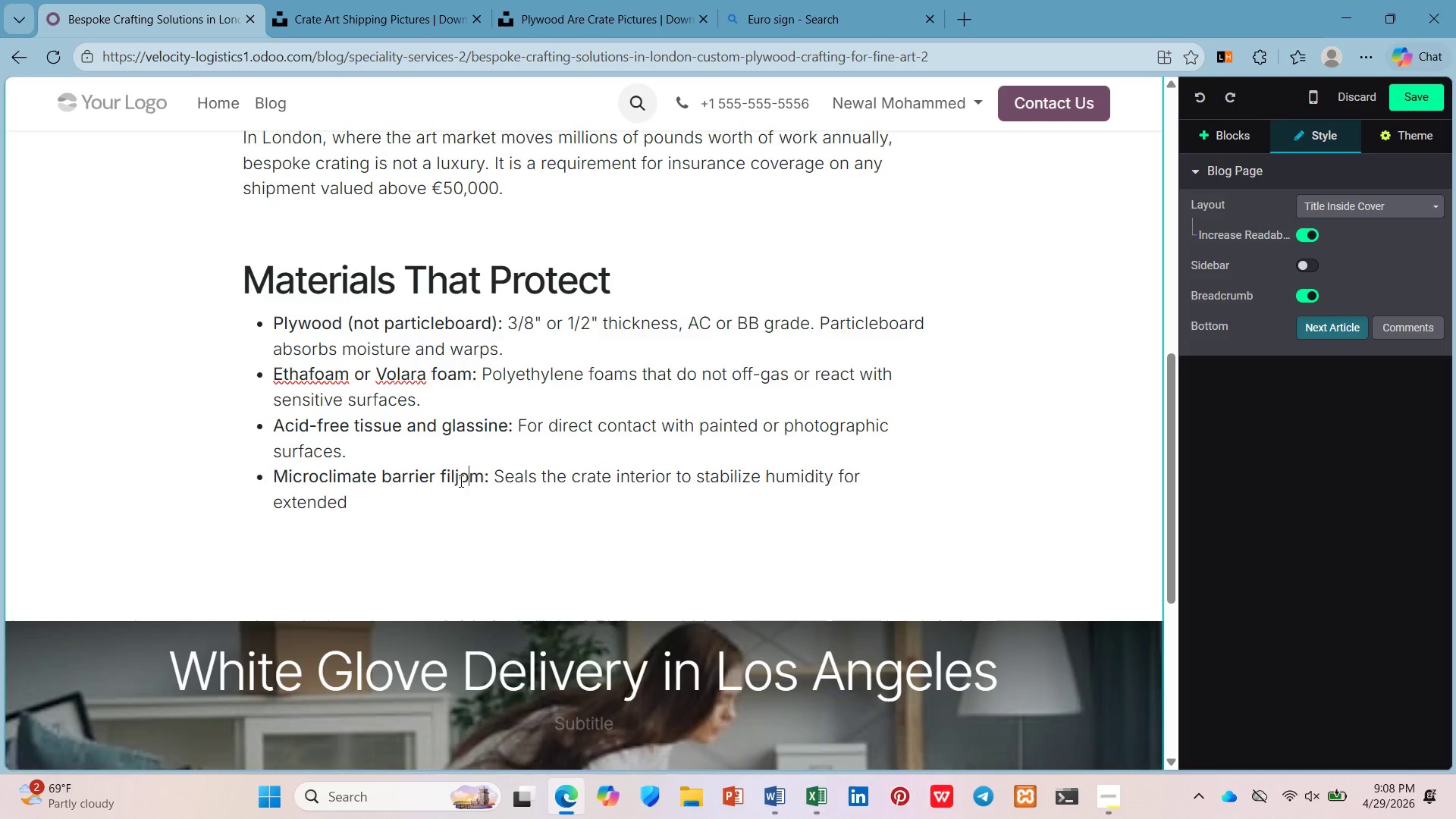 
key(Control+Z)
 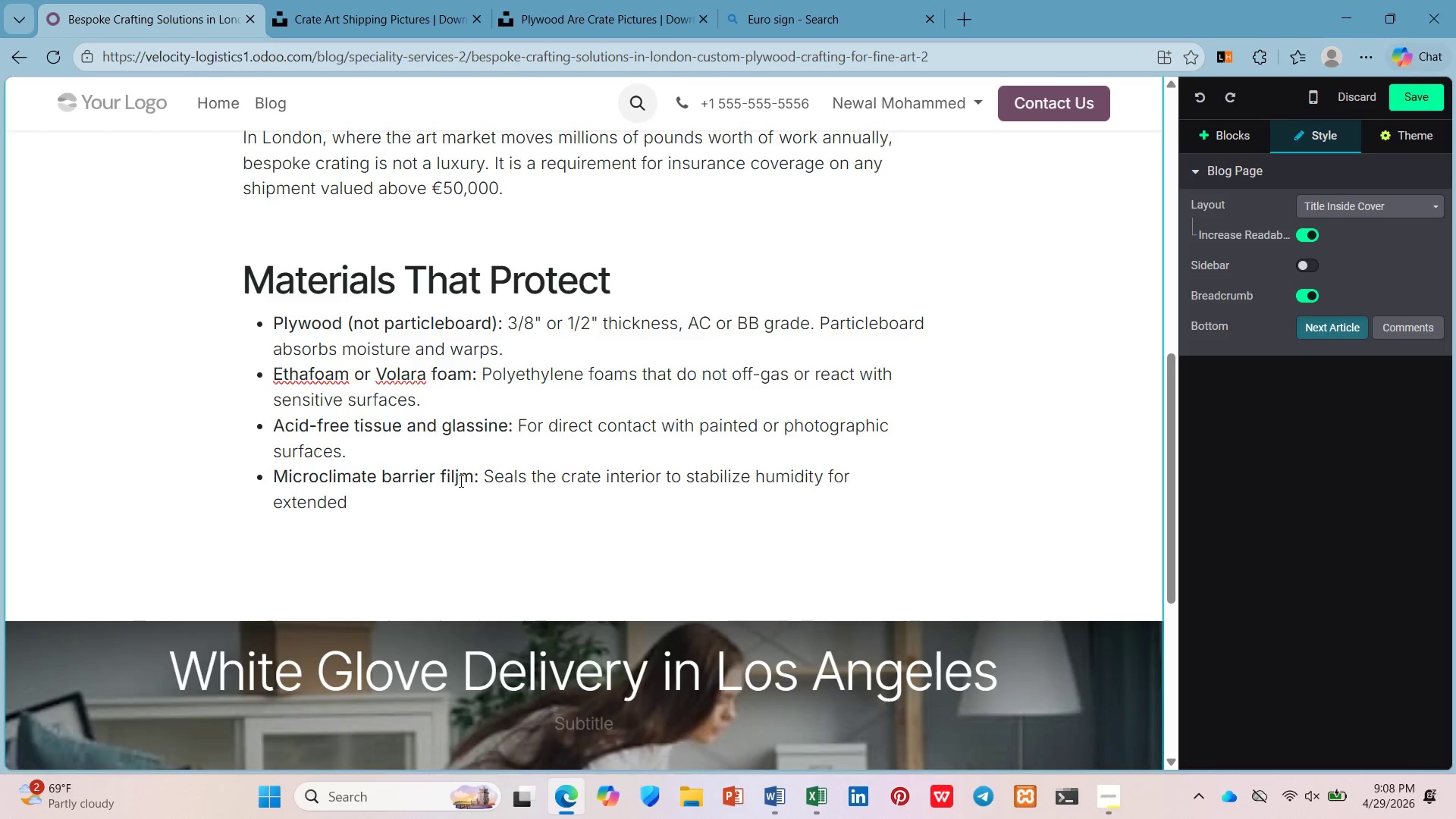 
key(Control+Z)
 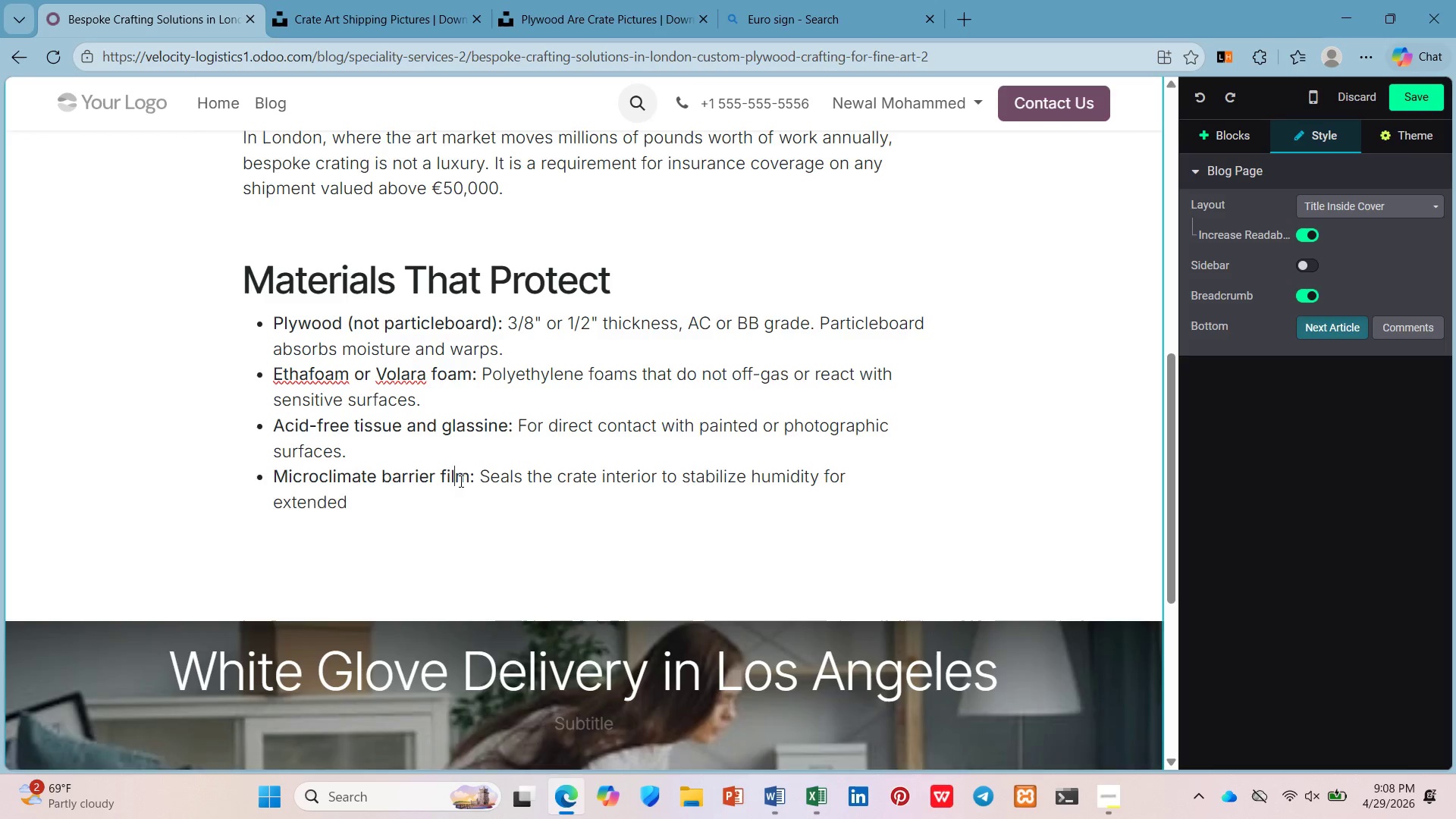 
key(Control+Z)
 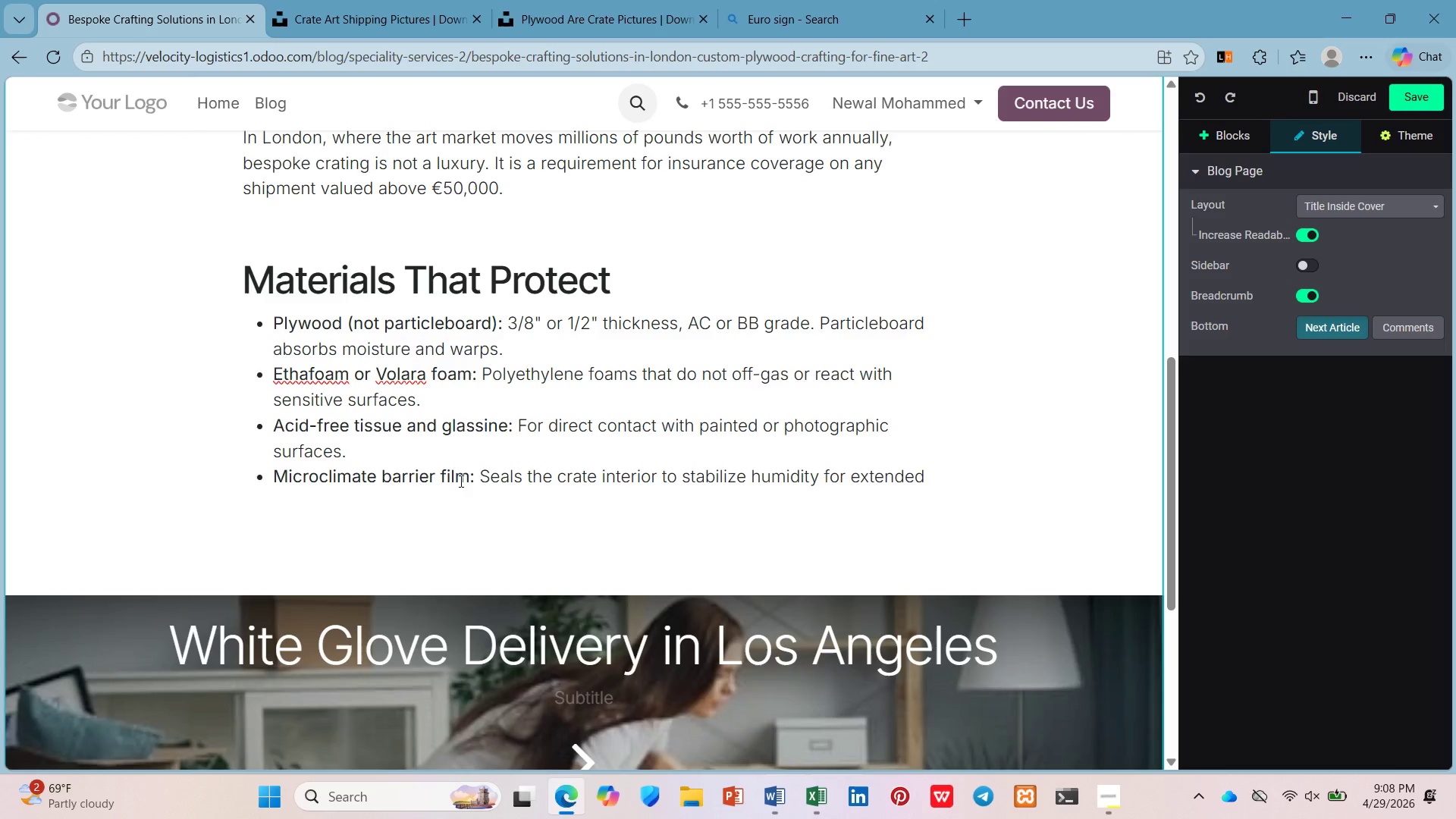 
type( journ)
 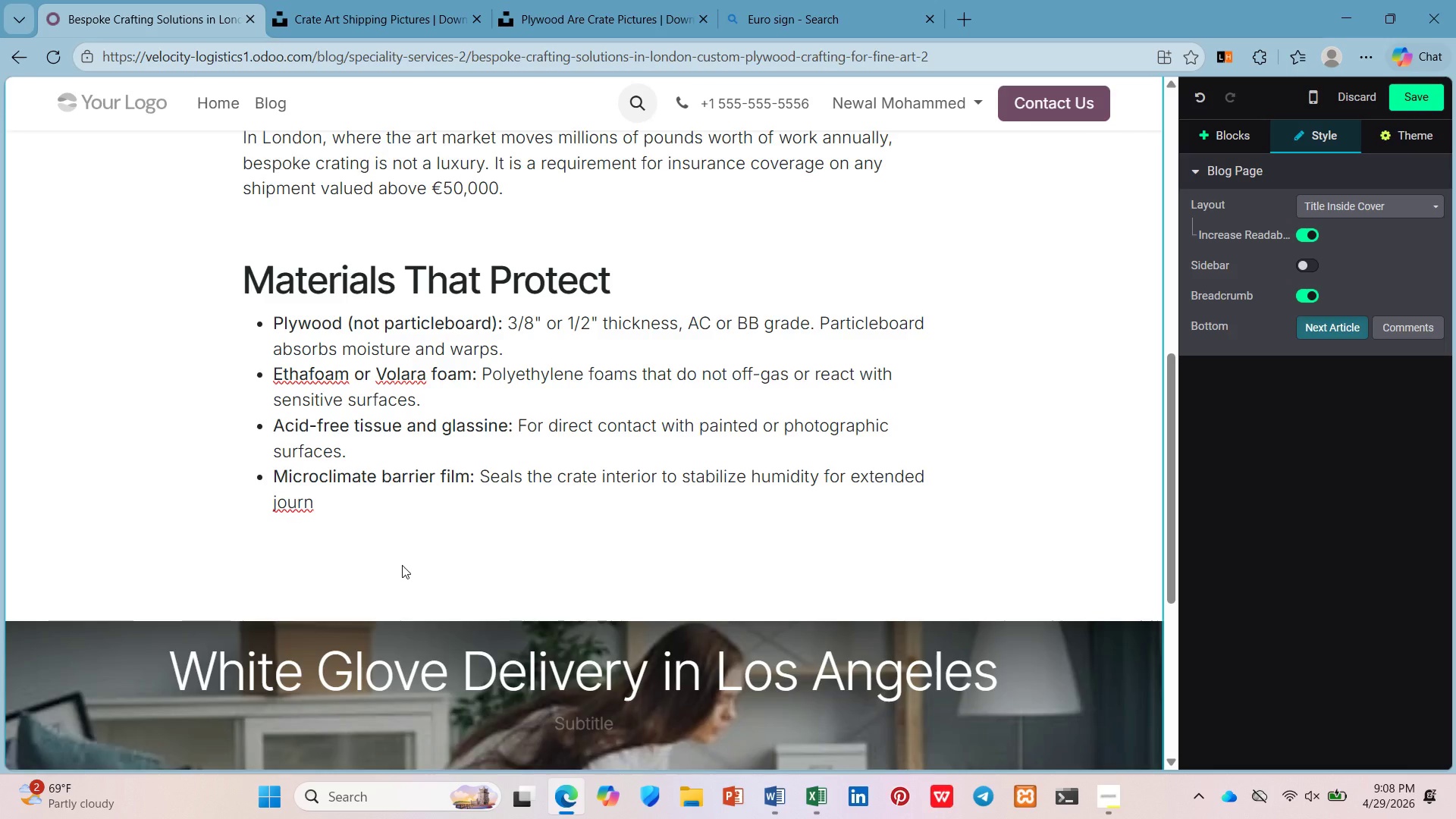 
hold_key(key=E, duration=0.33)
 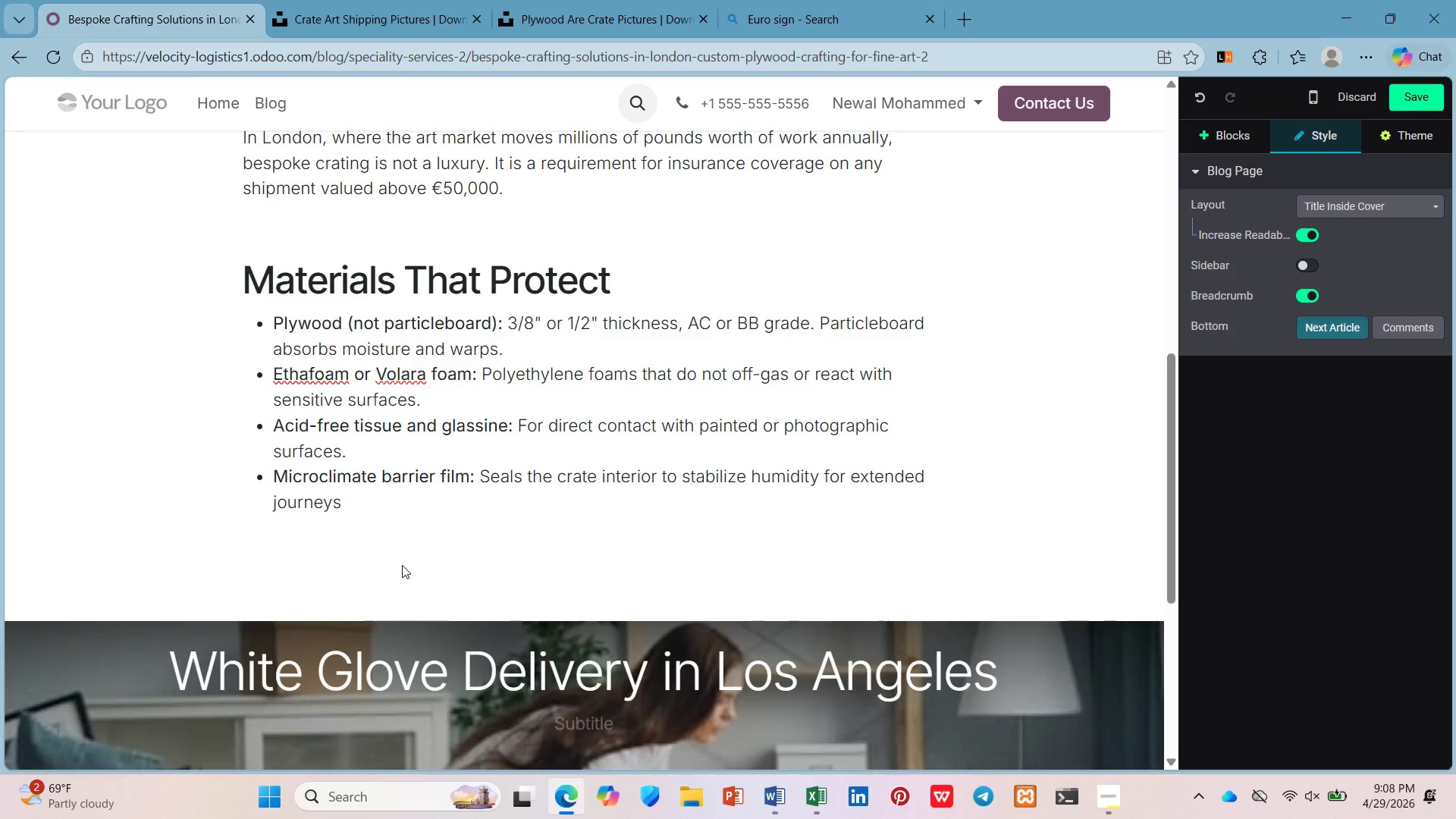 
type(ys.)
 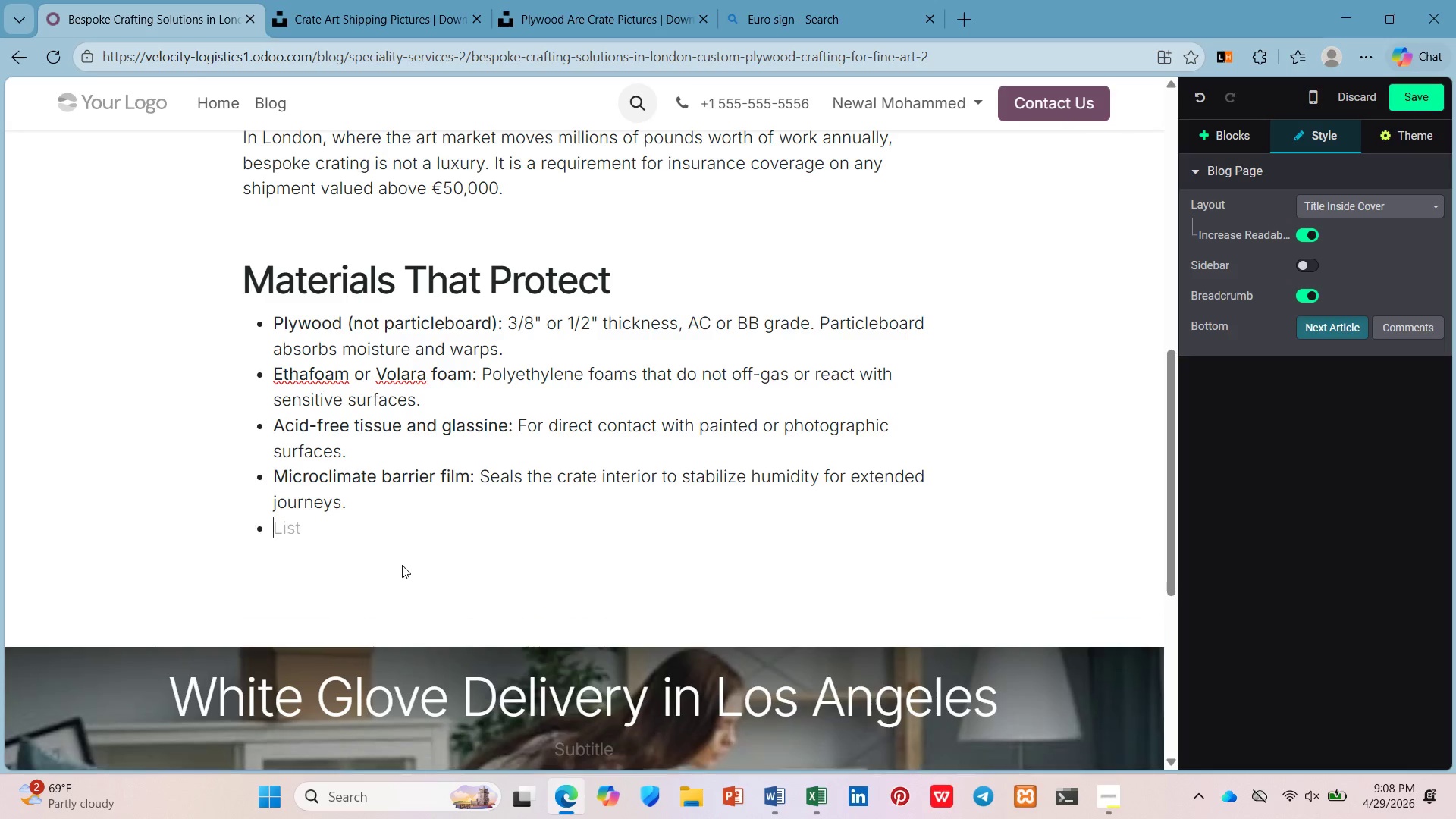 
key(Enter)
 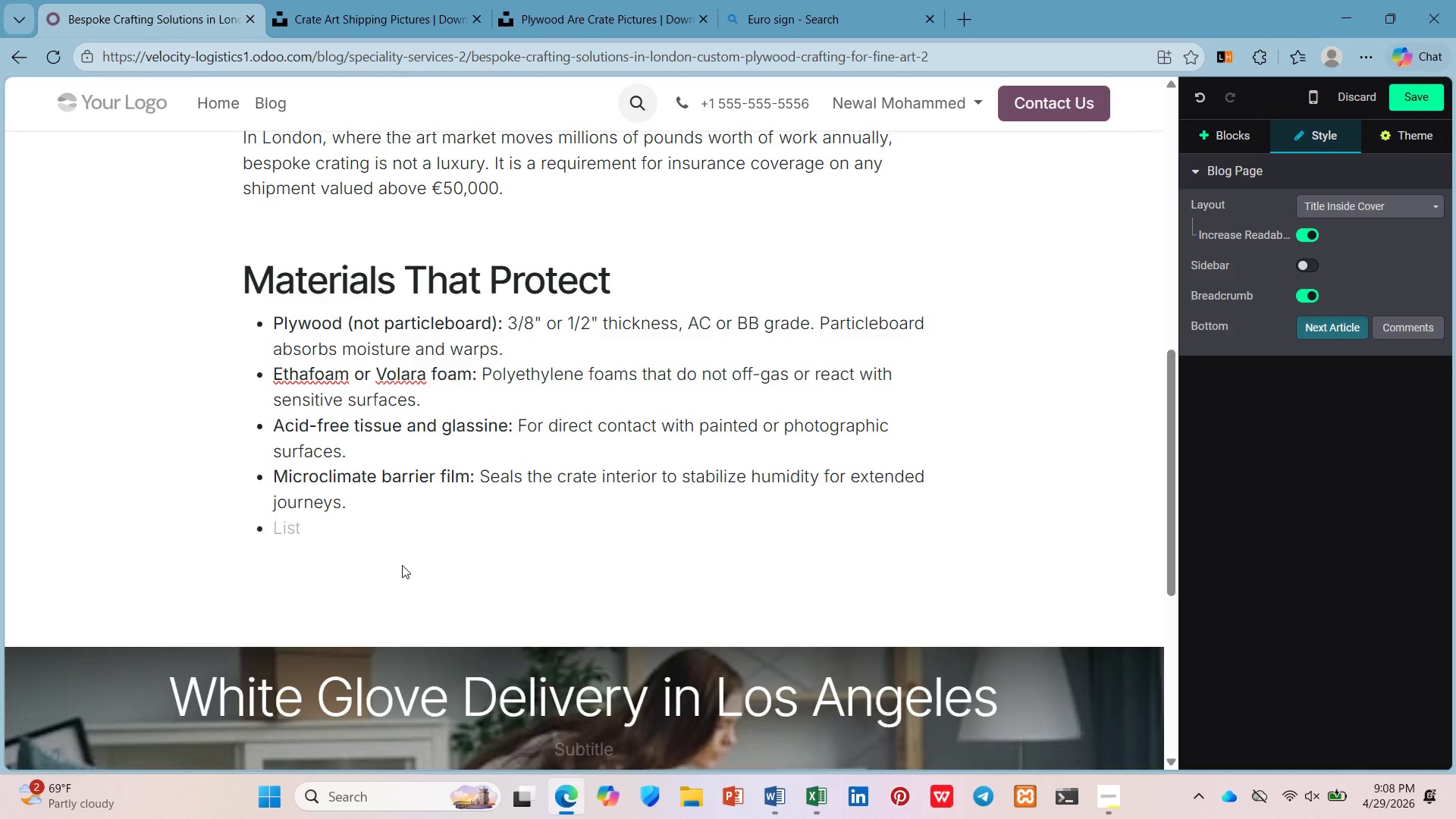 
key(Control+B)
 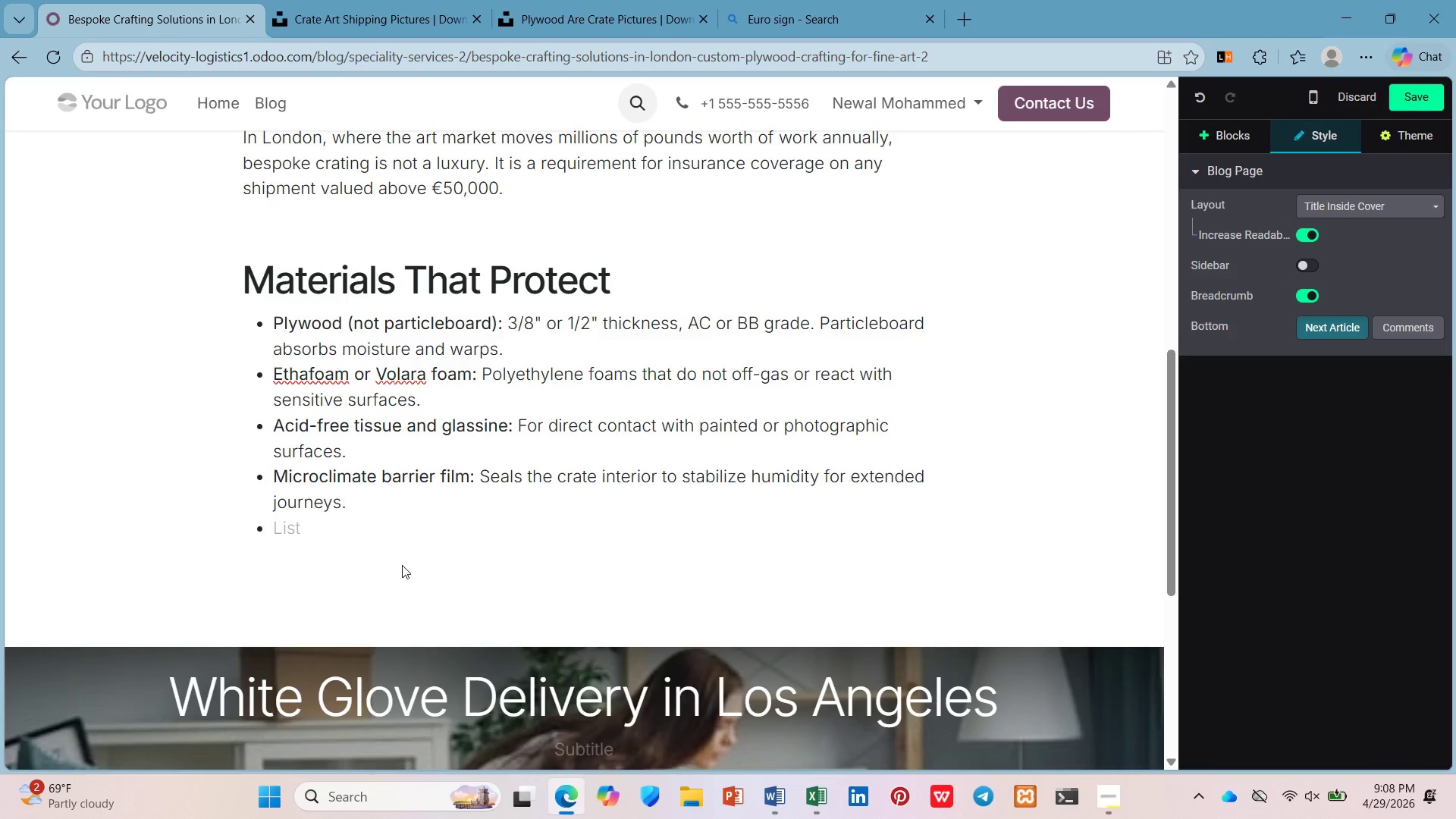 
type(Shock and tilt indicators: )
 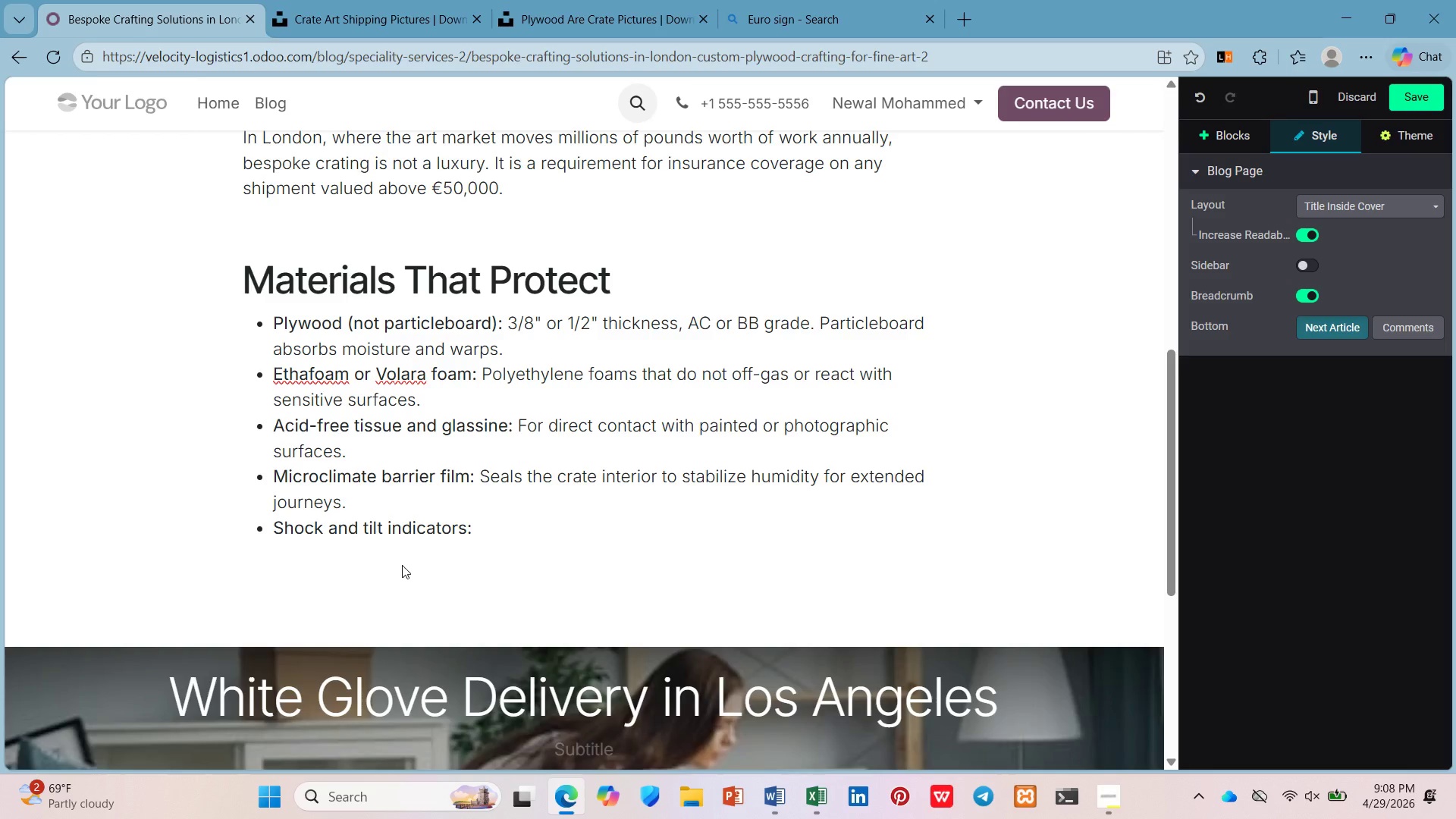 
key(Control+B)
 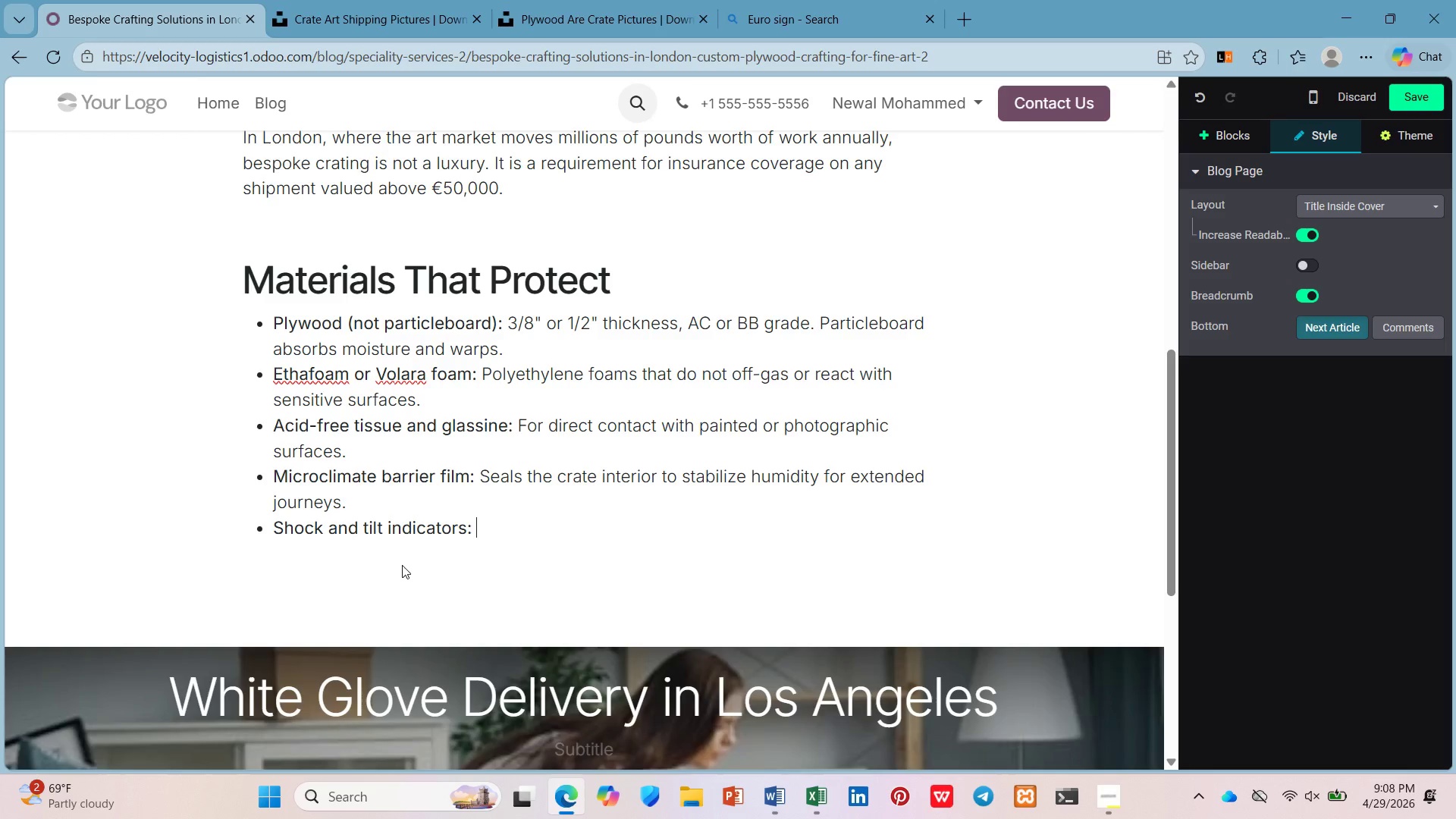 
type(Show wht)
key(Backspace)
type(ether the crate was mishandle )
key(Backspace)
type(d durign)
key(Backspace)
key(Backspace)
type(ng transit.)
 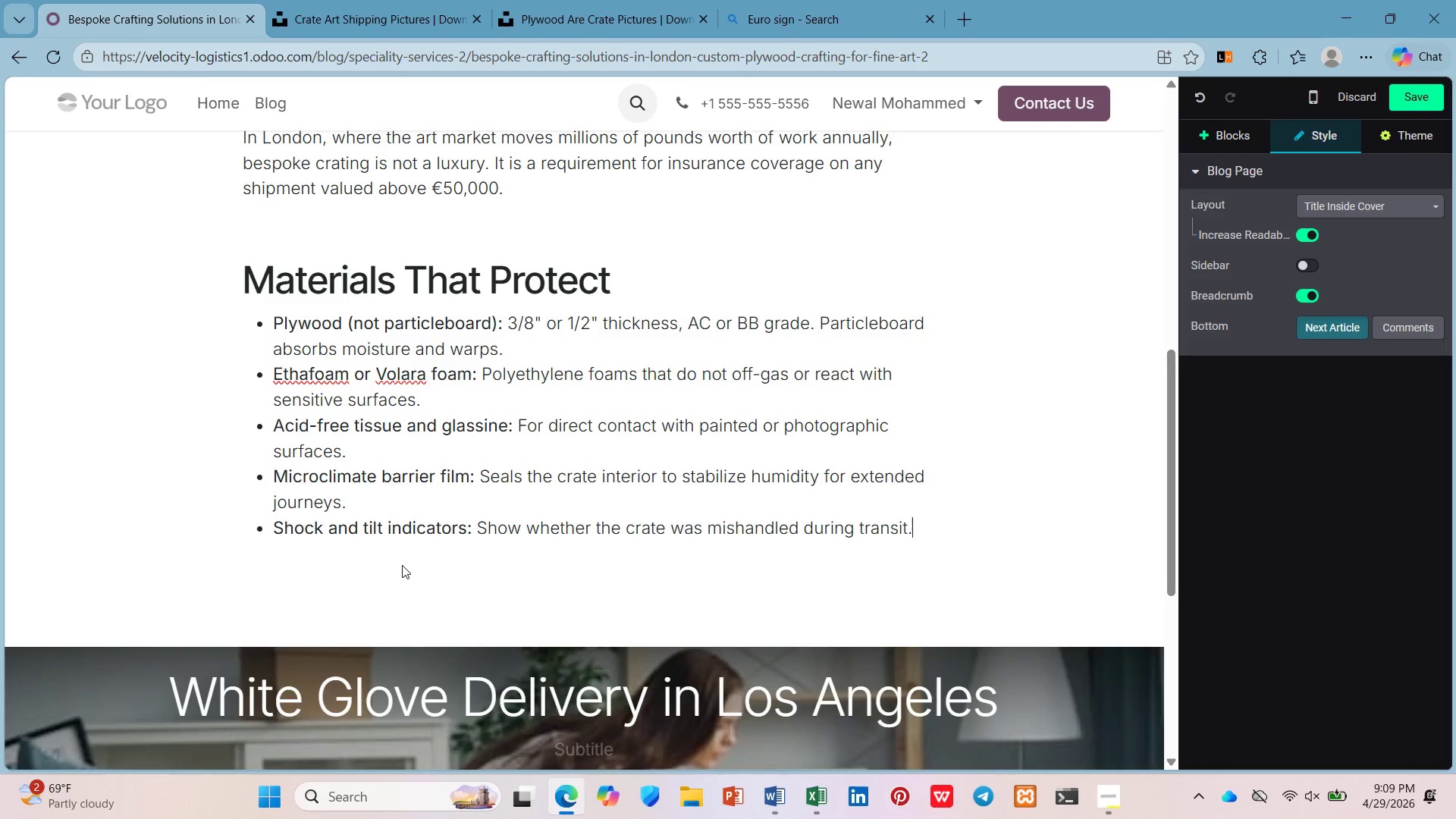 
key(Enter)
 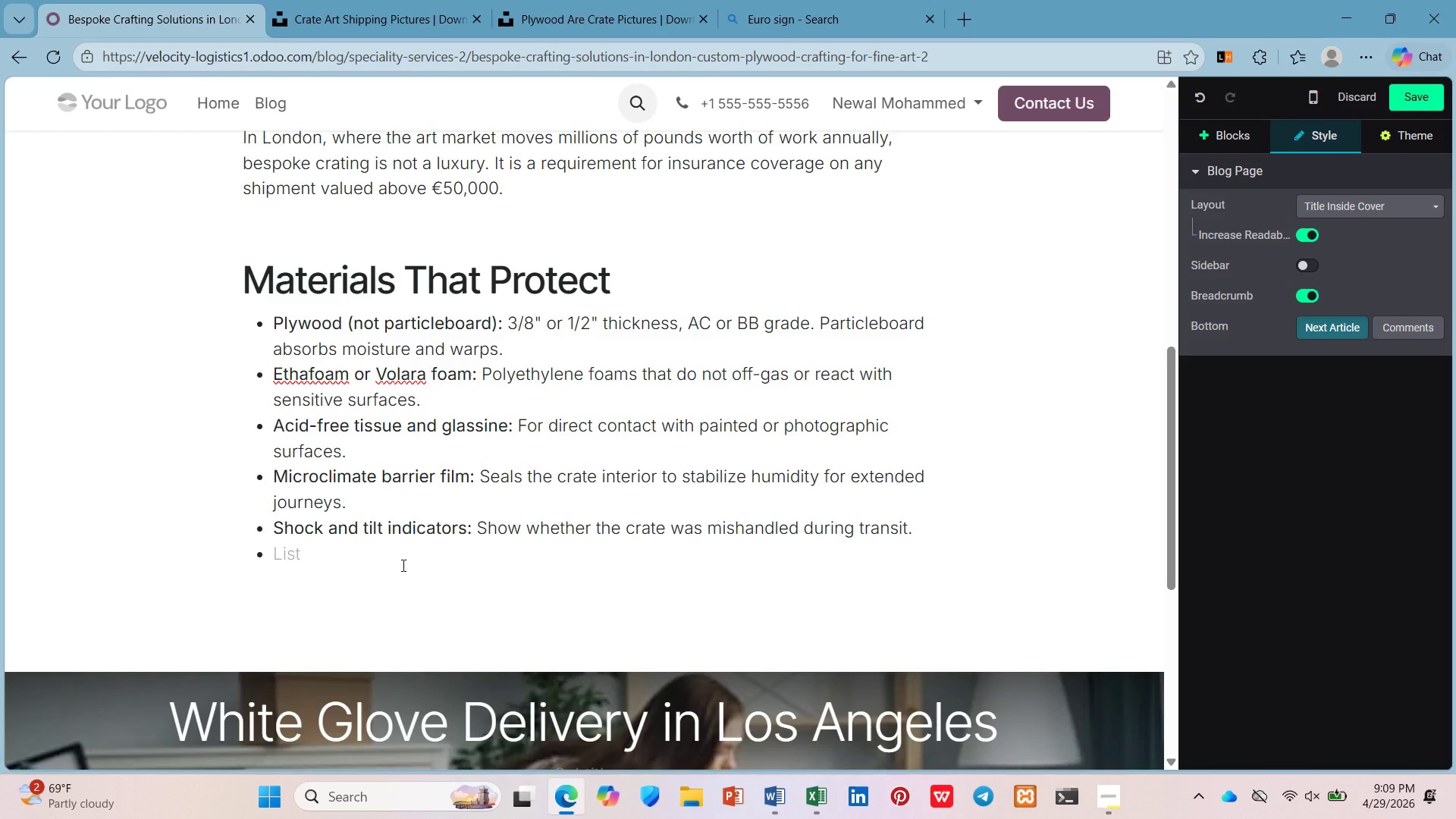 
key(Enter)
 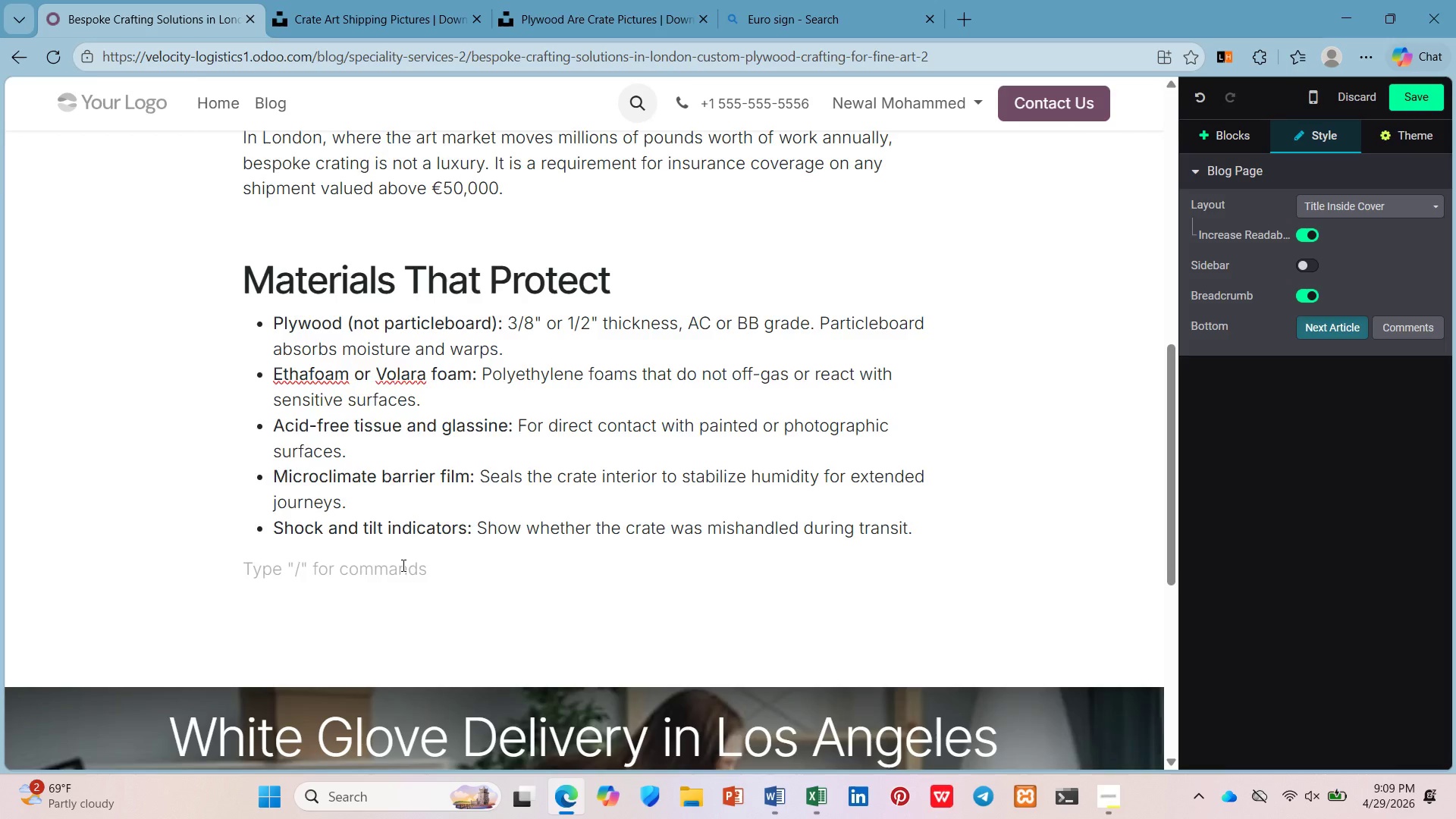 
key(Slash)
 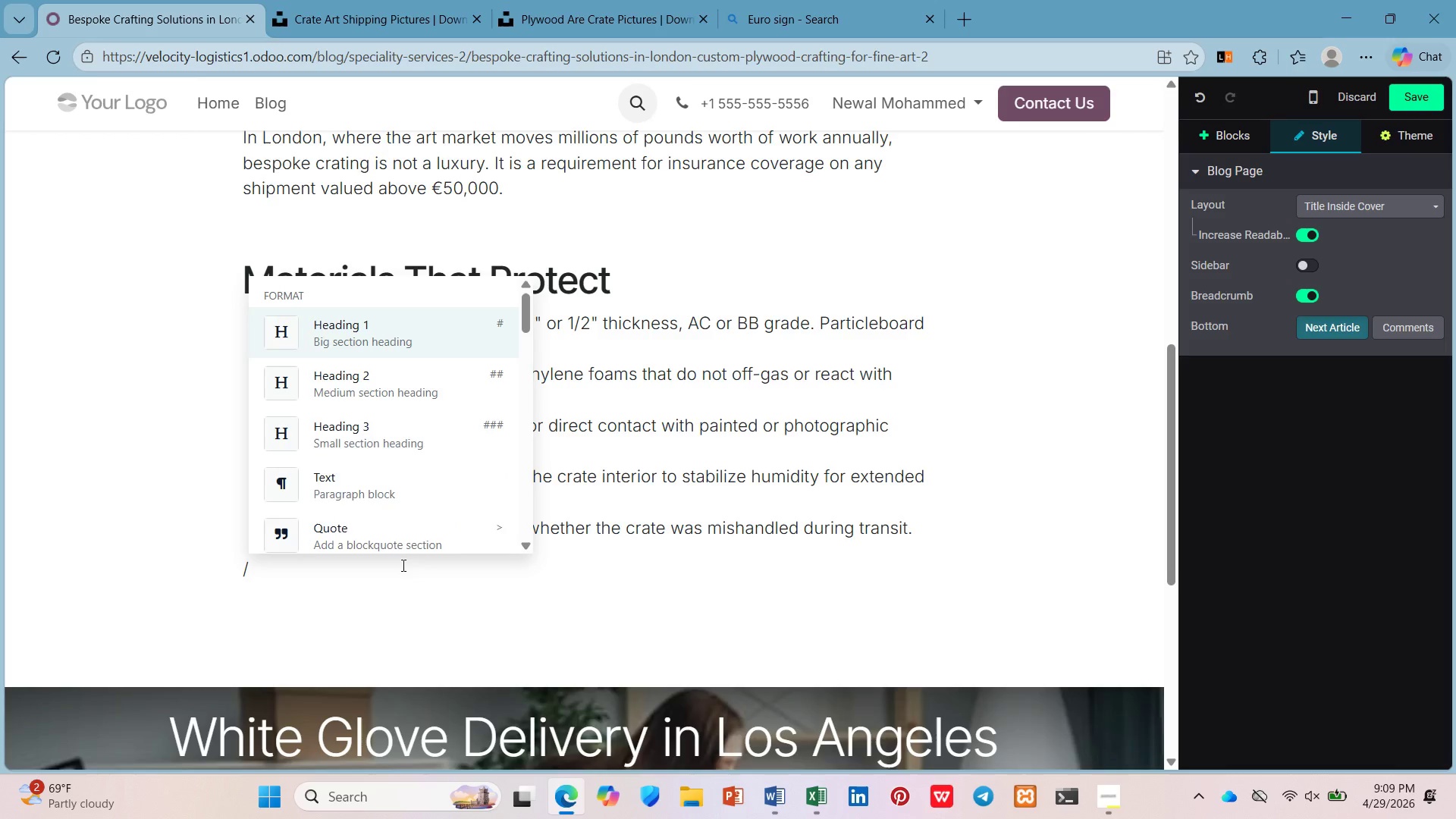 
key(Backspace)
 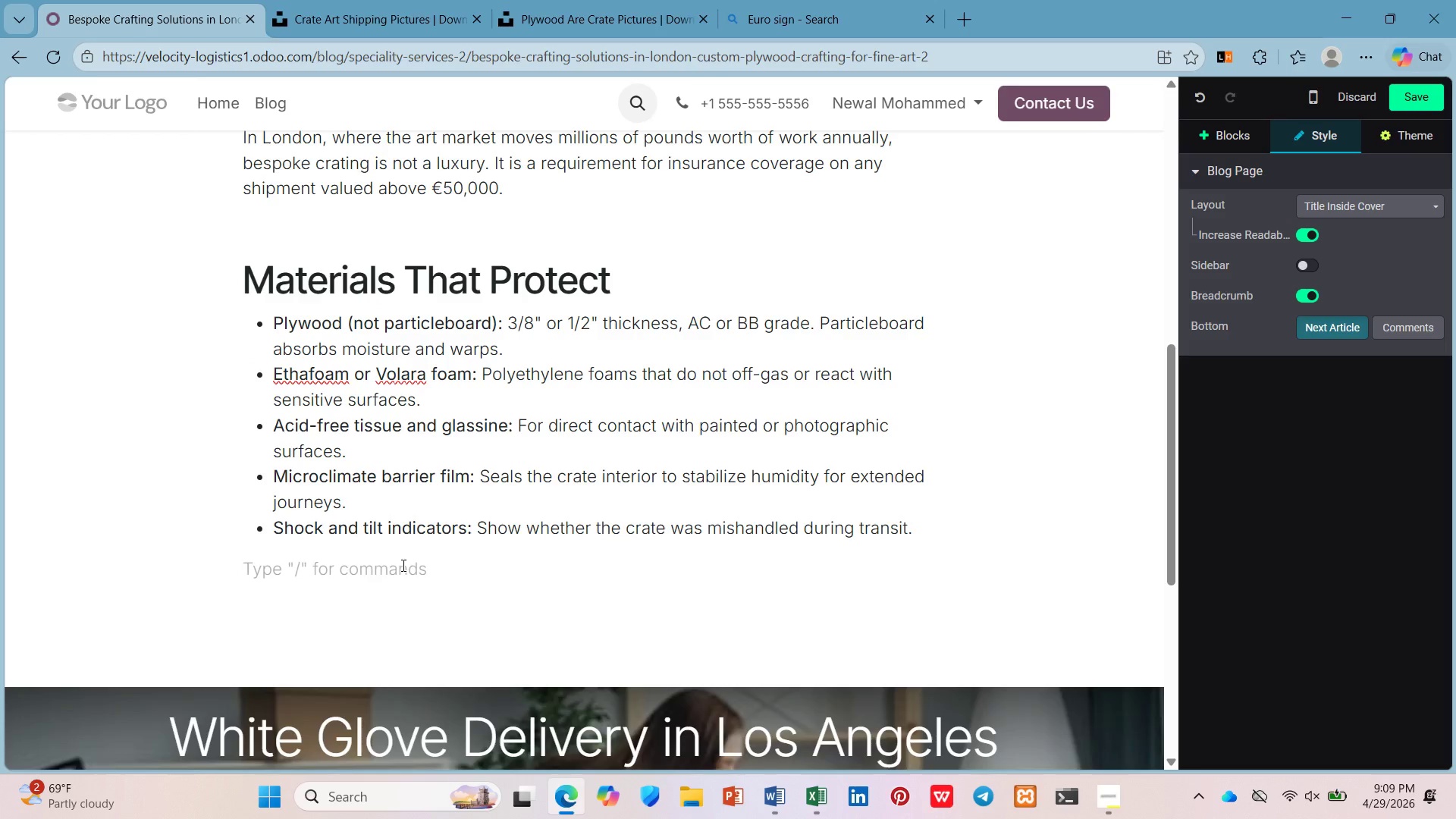 
key(Enter)
 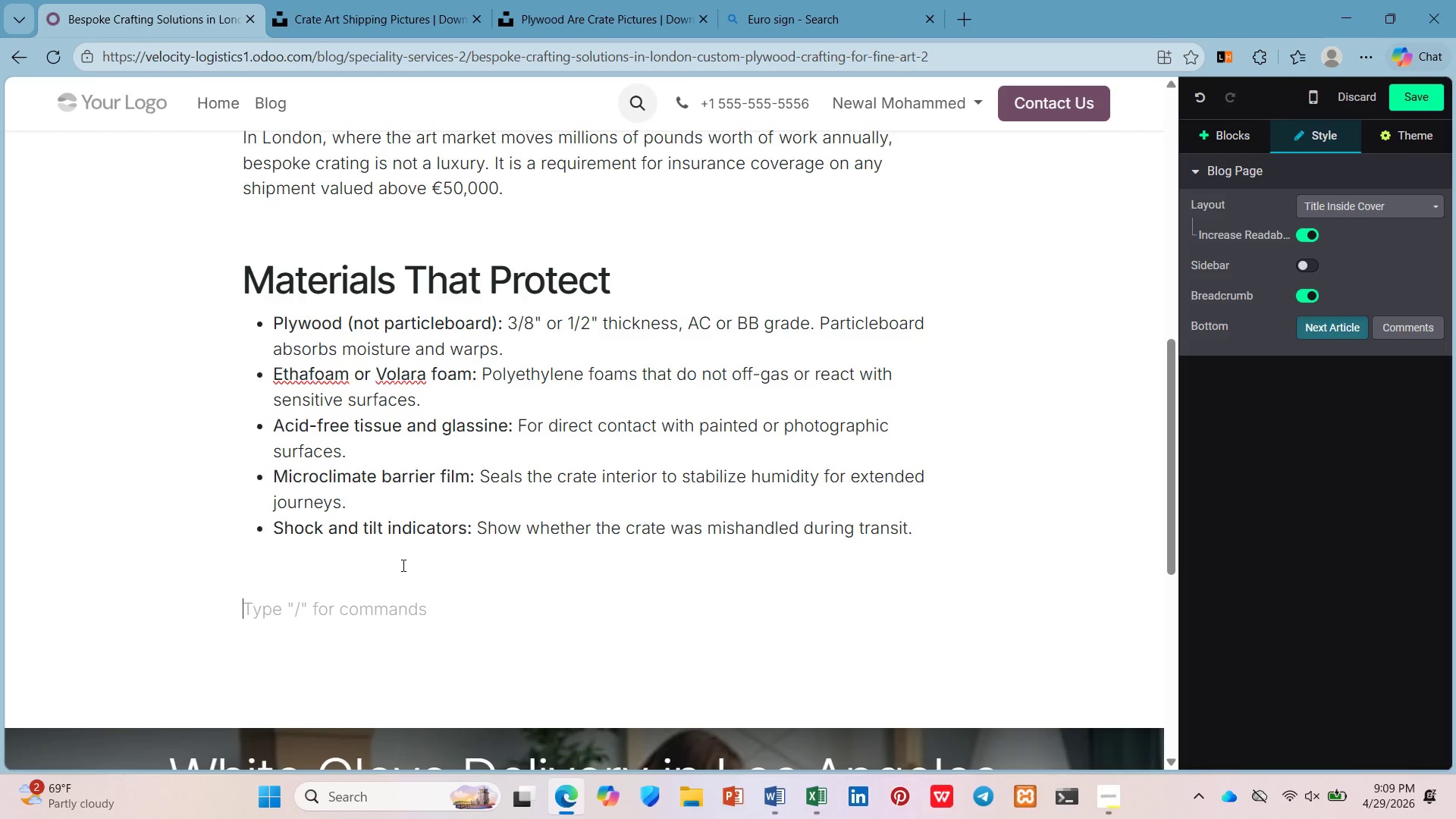 
key(Slash)
 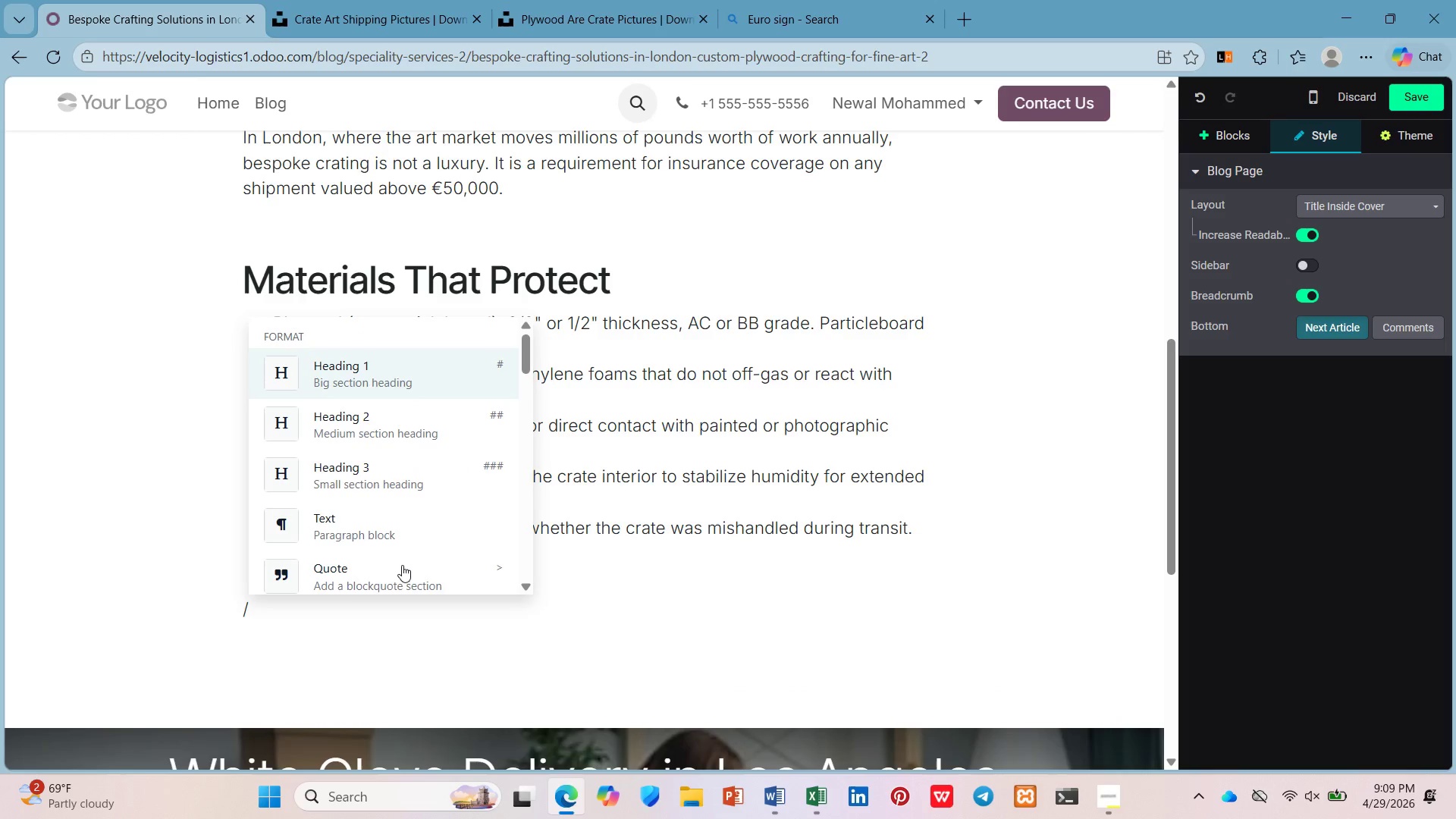 
type(2h)
key(Backspace)
key(Backspace)
type(h2)
 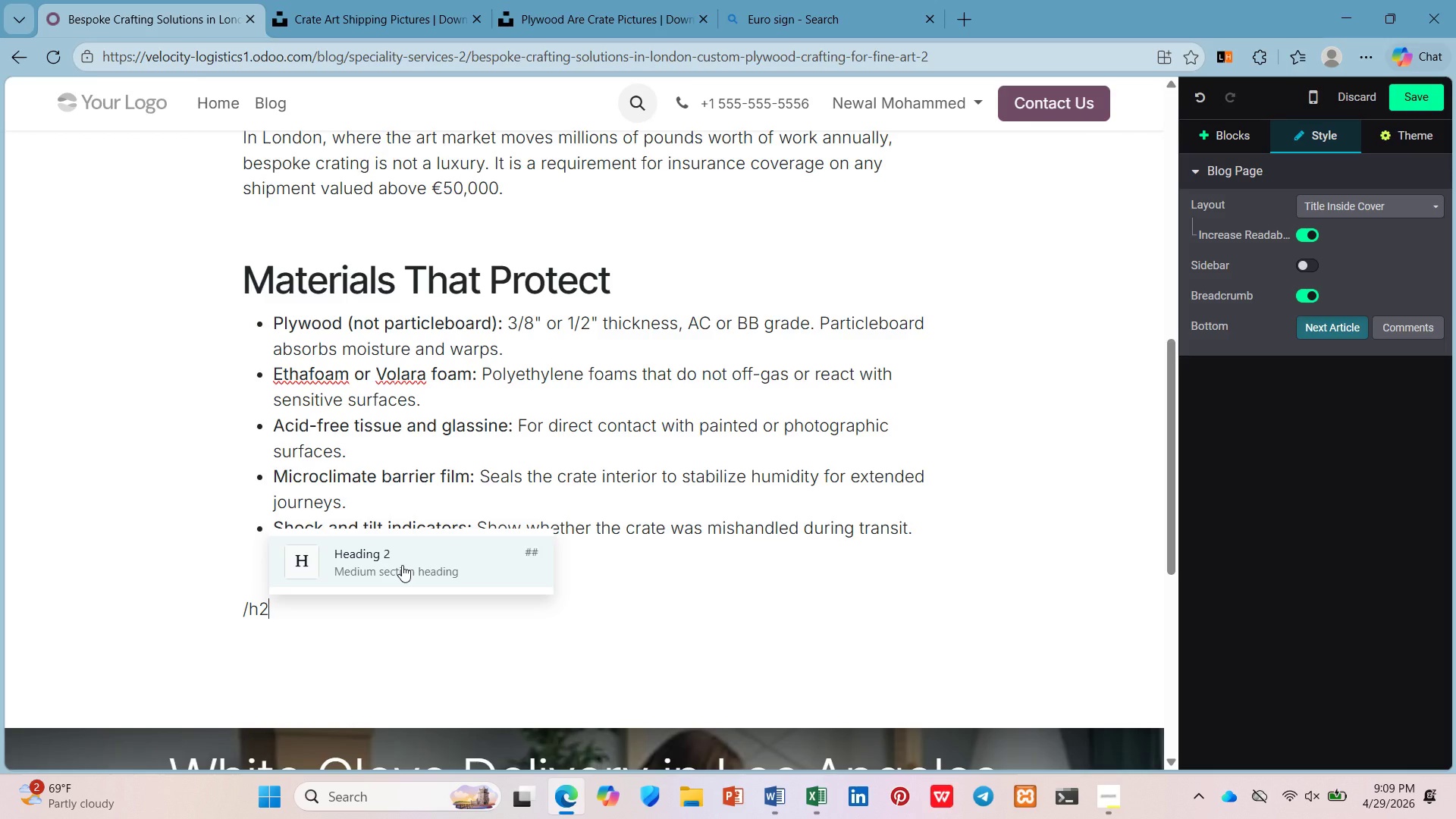 
key(Enter)
 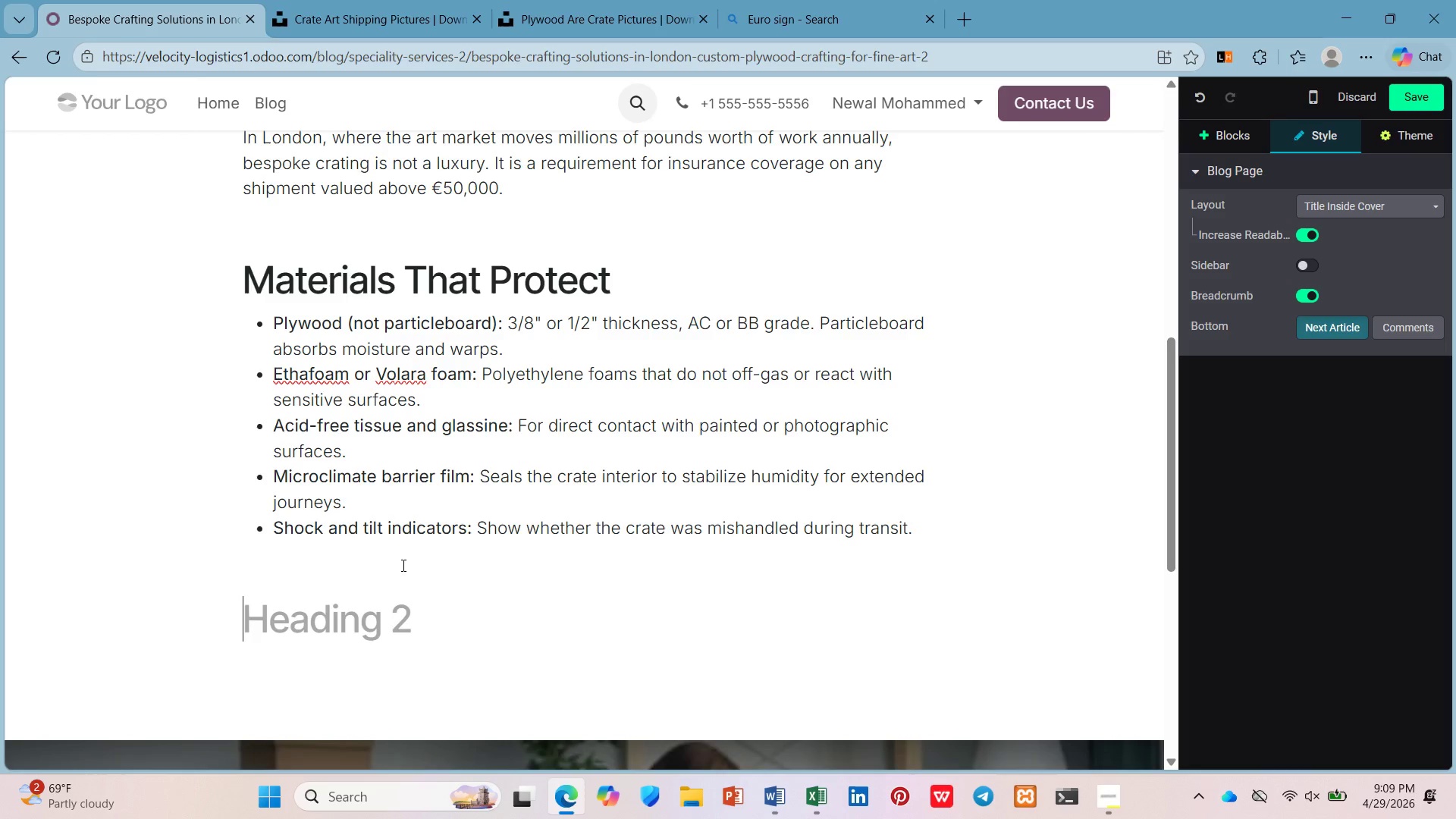 
wait(31.98)
 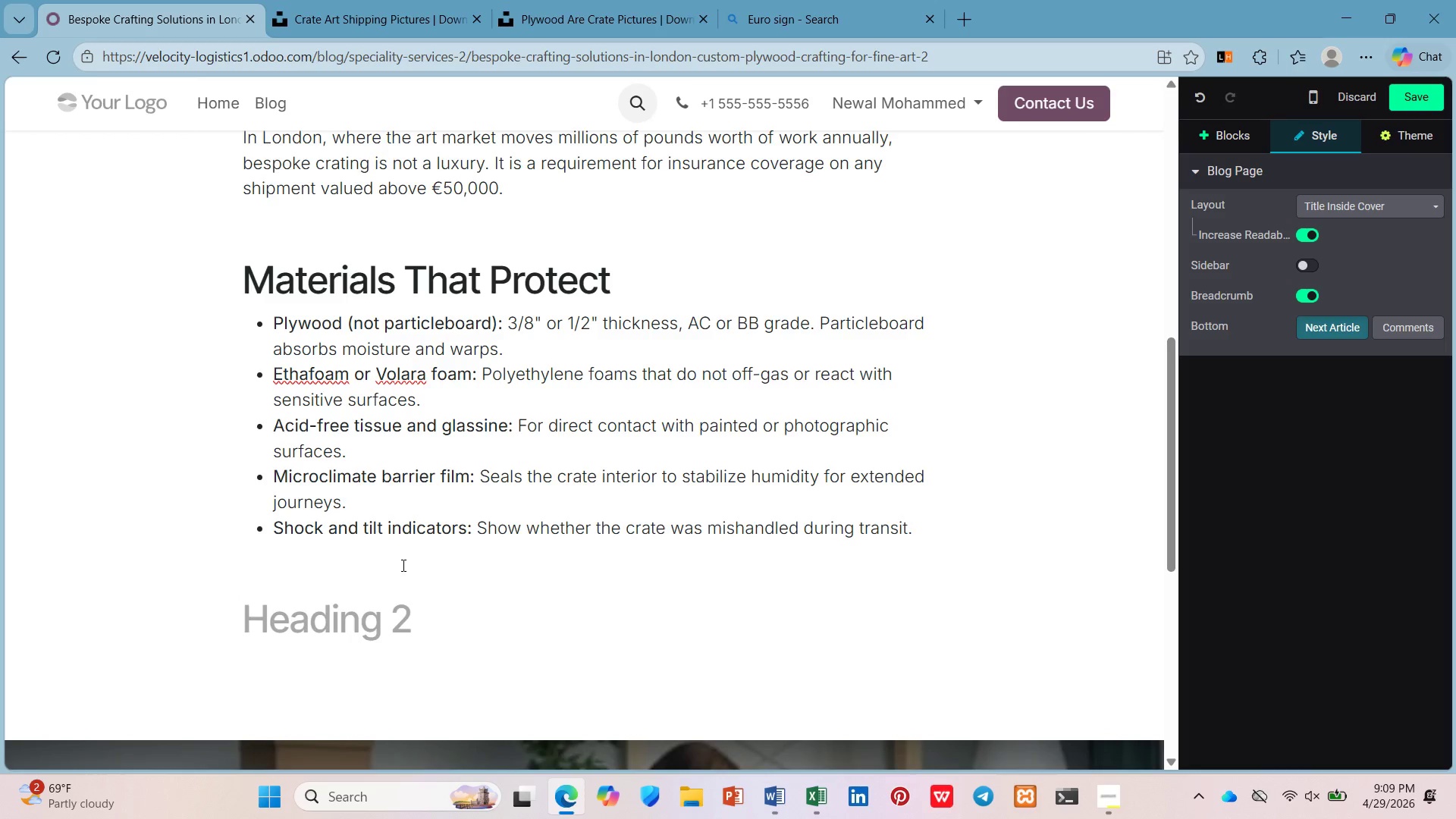 
type(Solving Improper Packaging with Custom Plywood )
 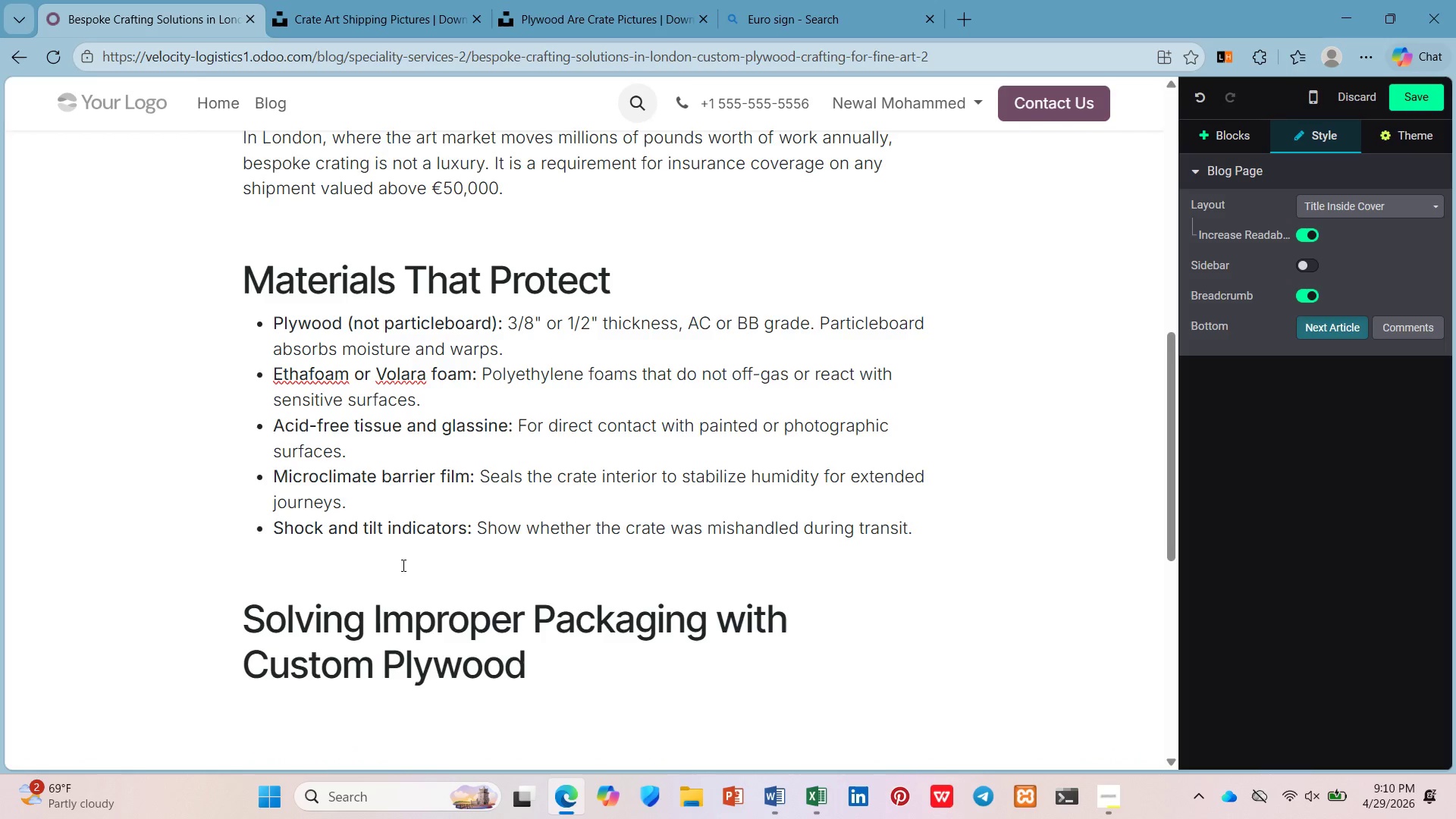 
type(Crta)
key(Backspace)
key(Backspace)
type(ai)
key(Backspace)
type(ting)
 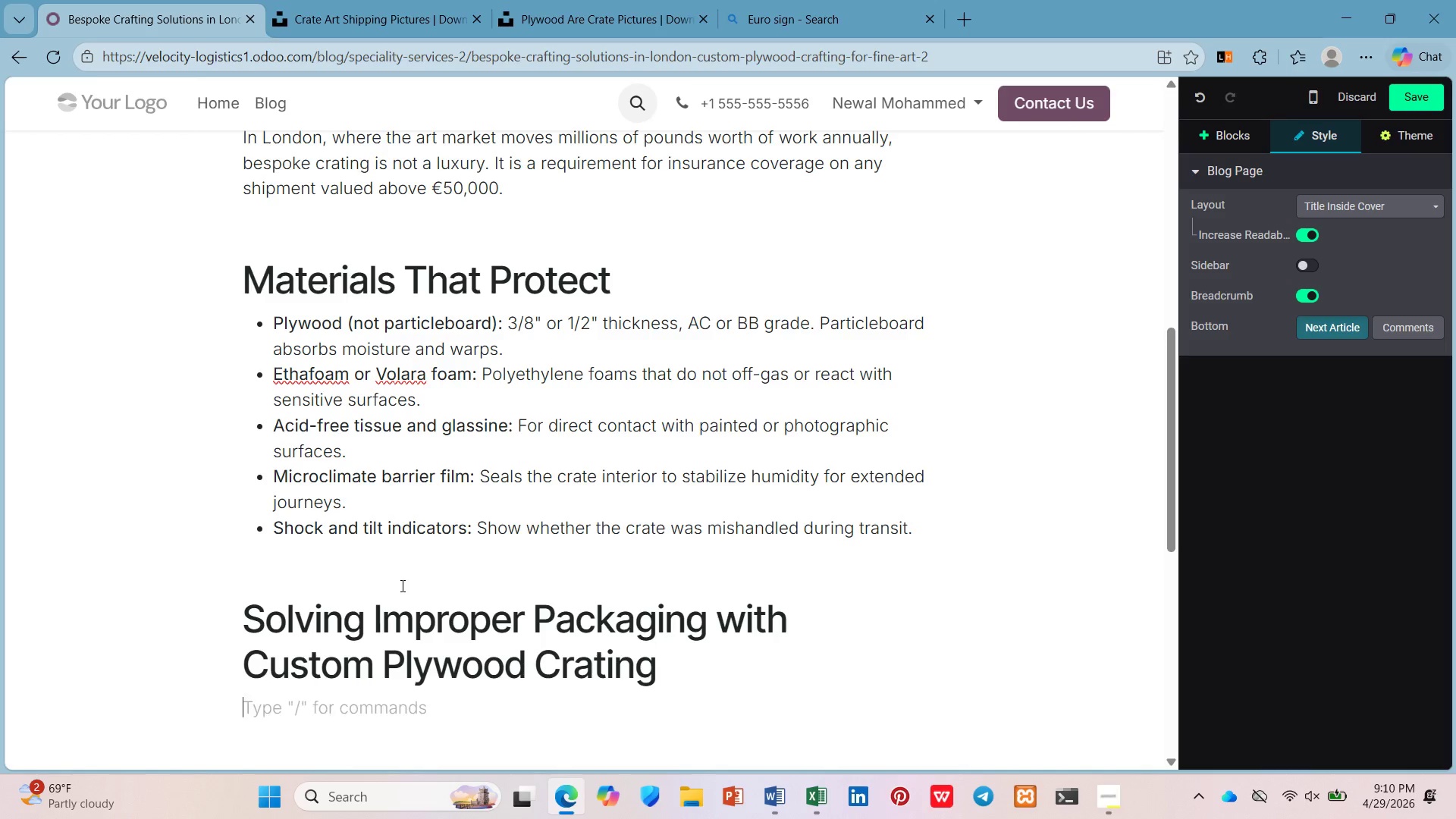 
key(Enter)
 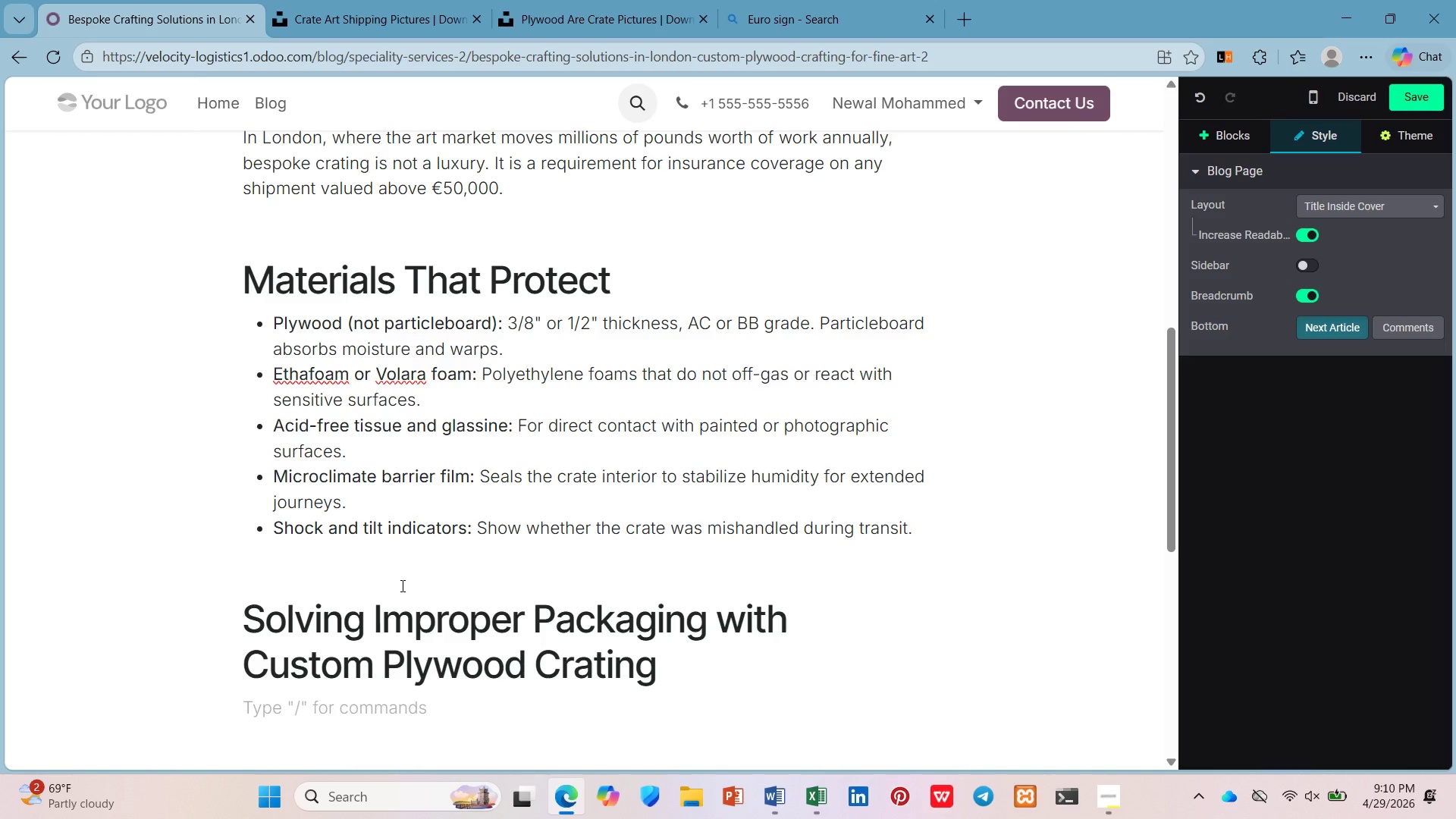 
type(Impropr packaging is th )
key(Backspace)
type(e most )
 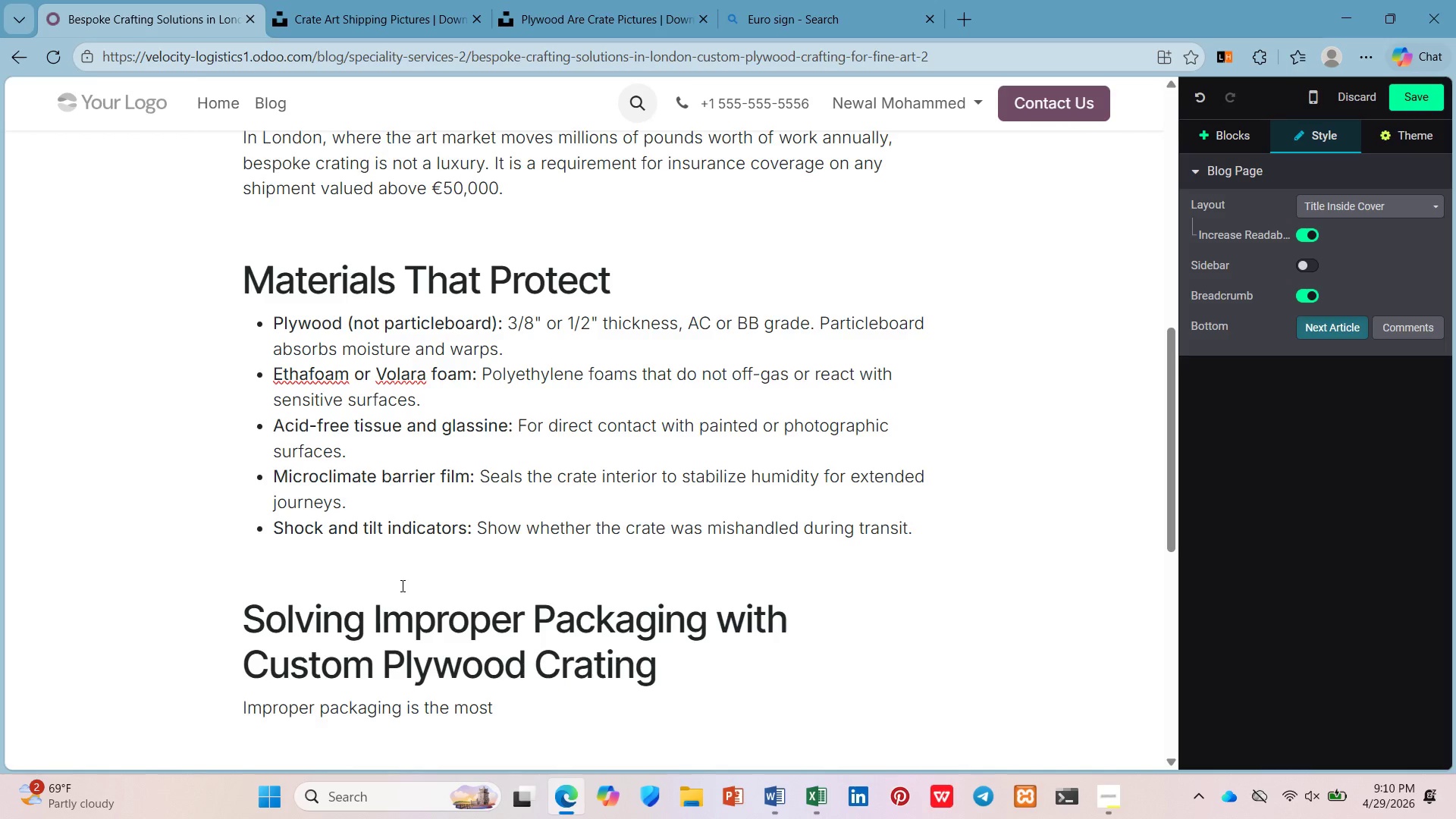 
type(frequent finding in damage claim s)
key(Backspace)
key(Backspace)
type(s for fune a)
key(Backspace)
key(Backspace)
key(Backspace)
key(Backspace)
key(Backspace)
type(ine art a)
key(Backspace)
type(shipments. The problem is am)
key(Backspace)
type(lmost always the same: the )
 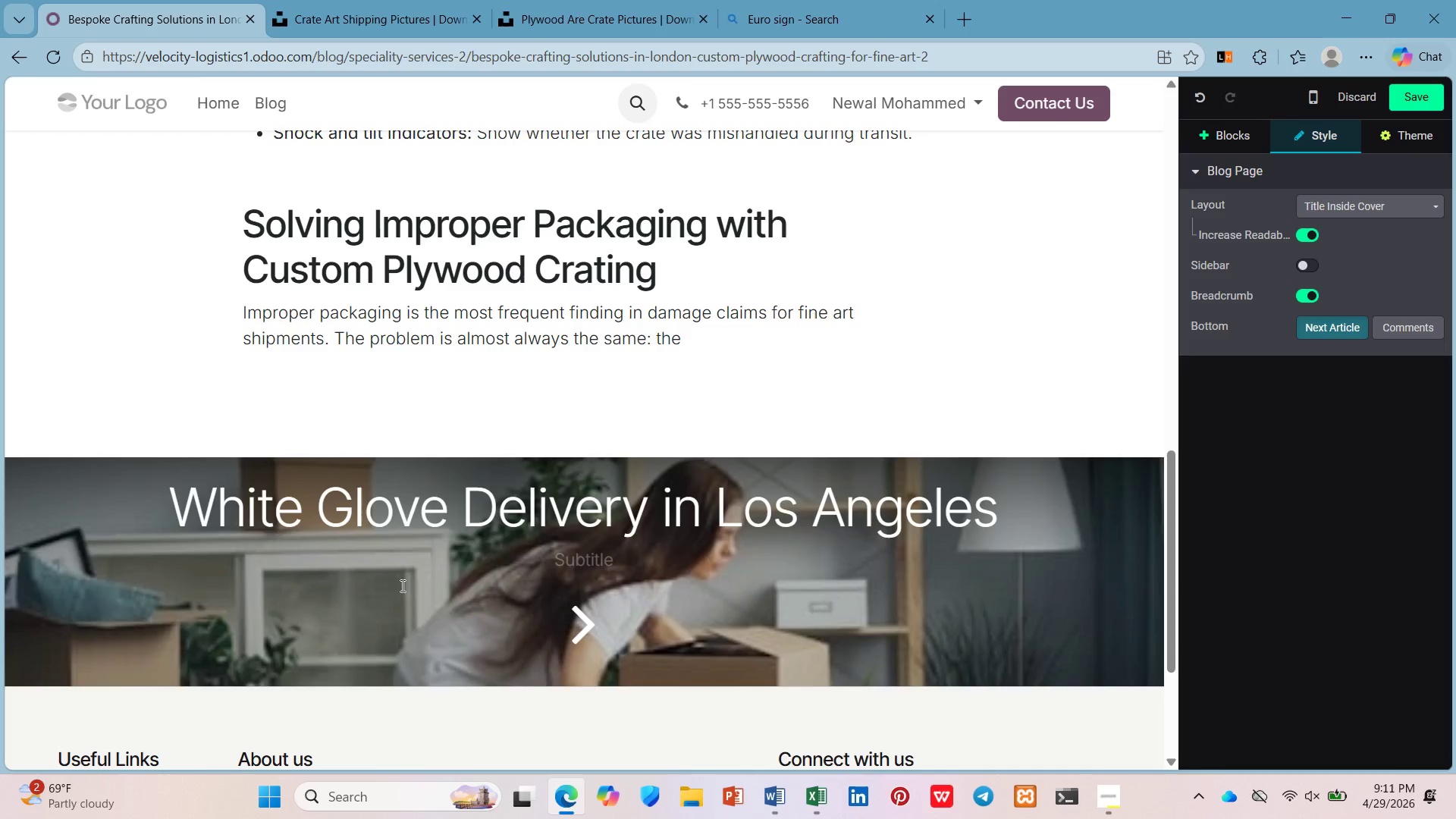 
hold_key(key=C, duration=0.31)
 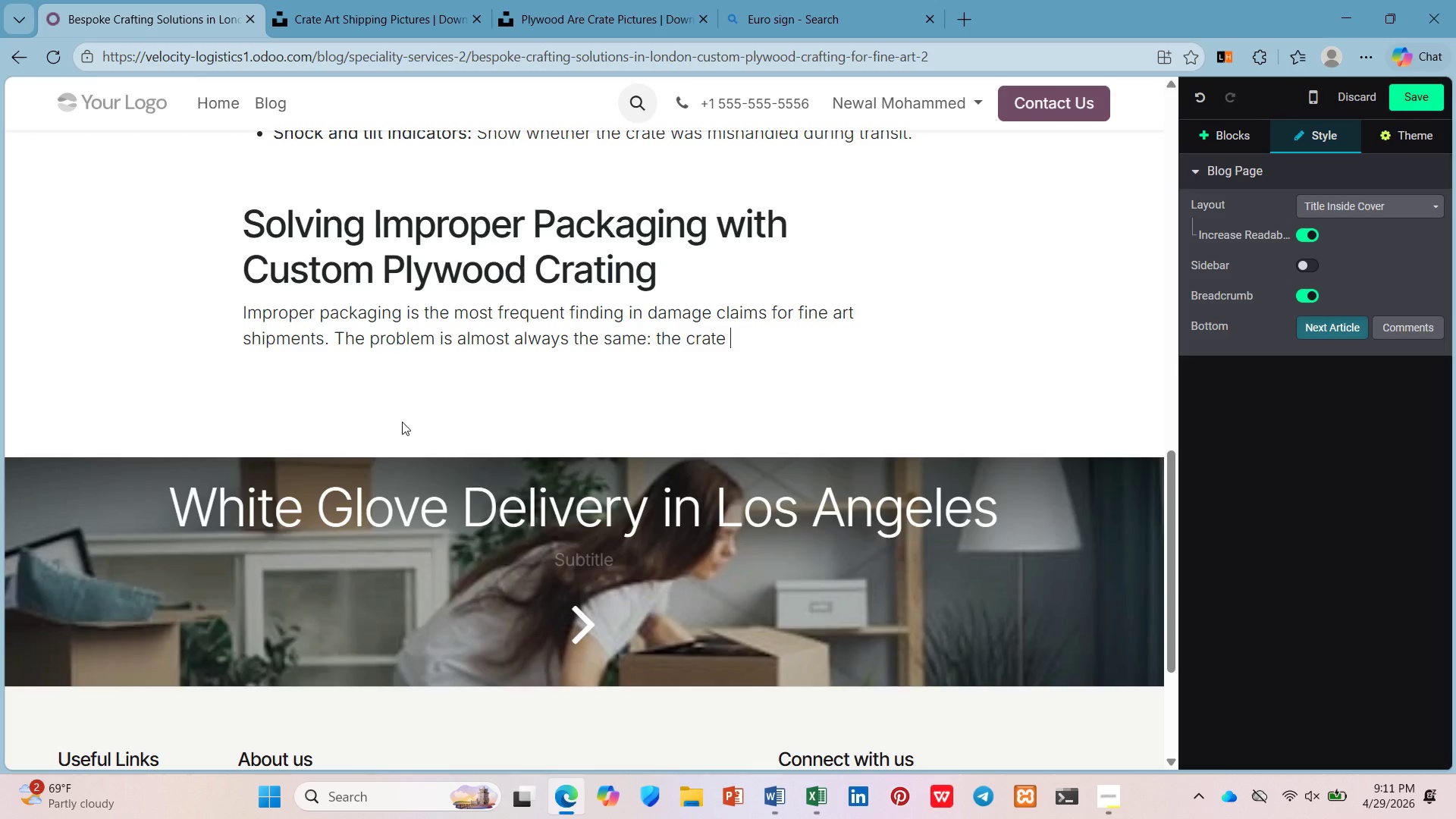 
type(rate did not )
 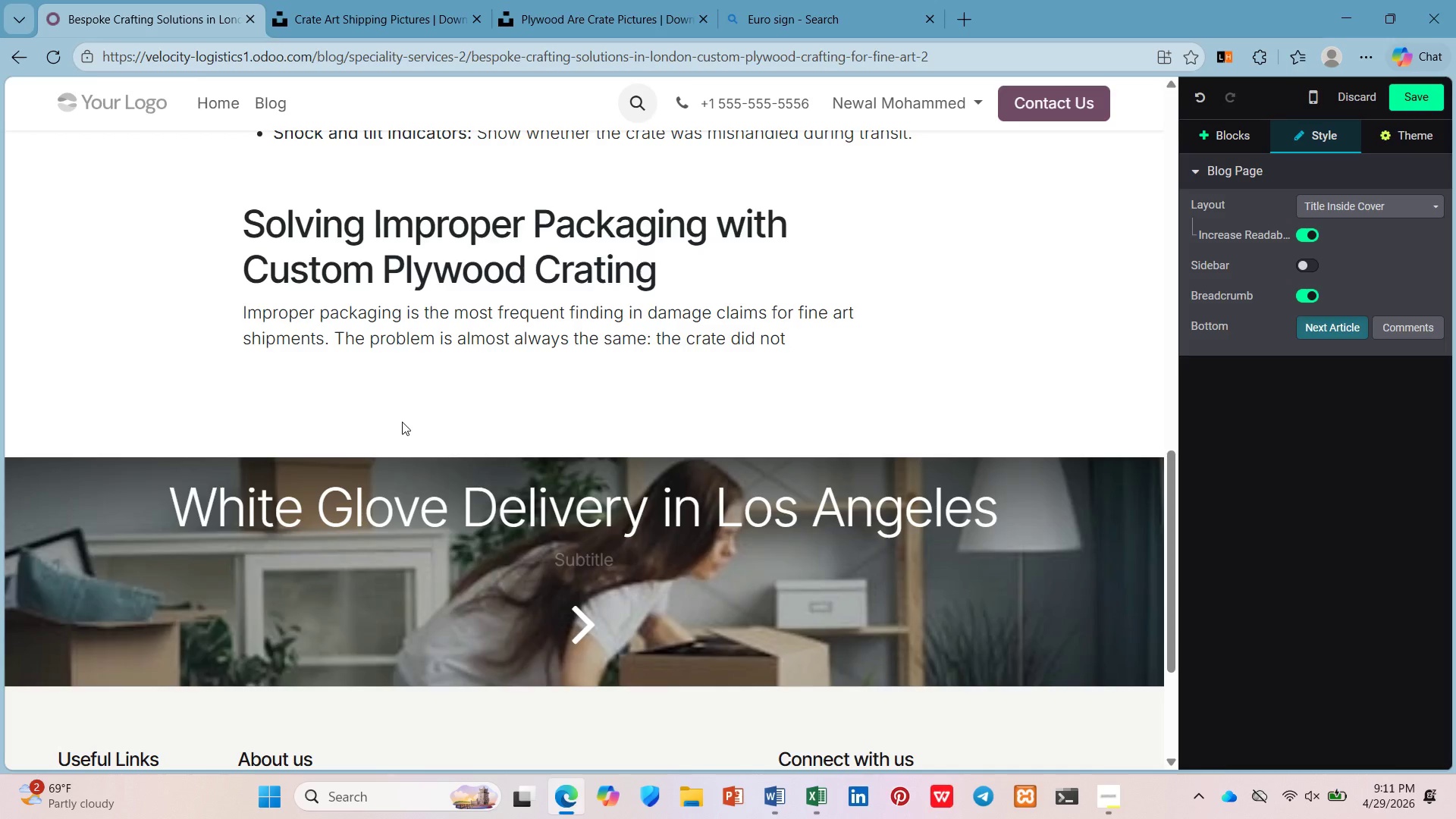 
type(fit the item. Gap )
key(Backspace)
type(s allowed )
 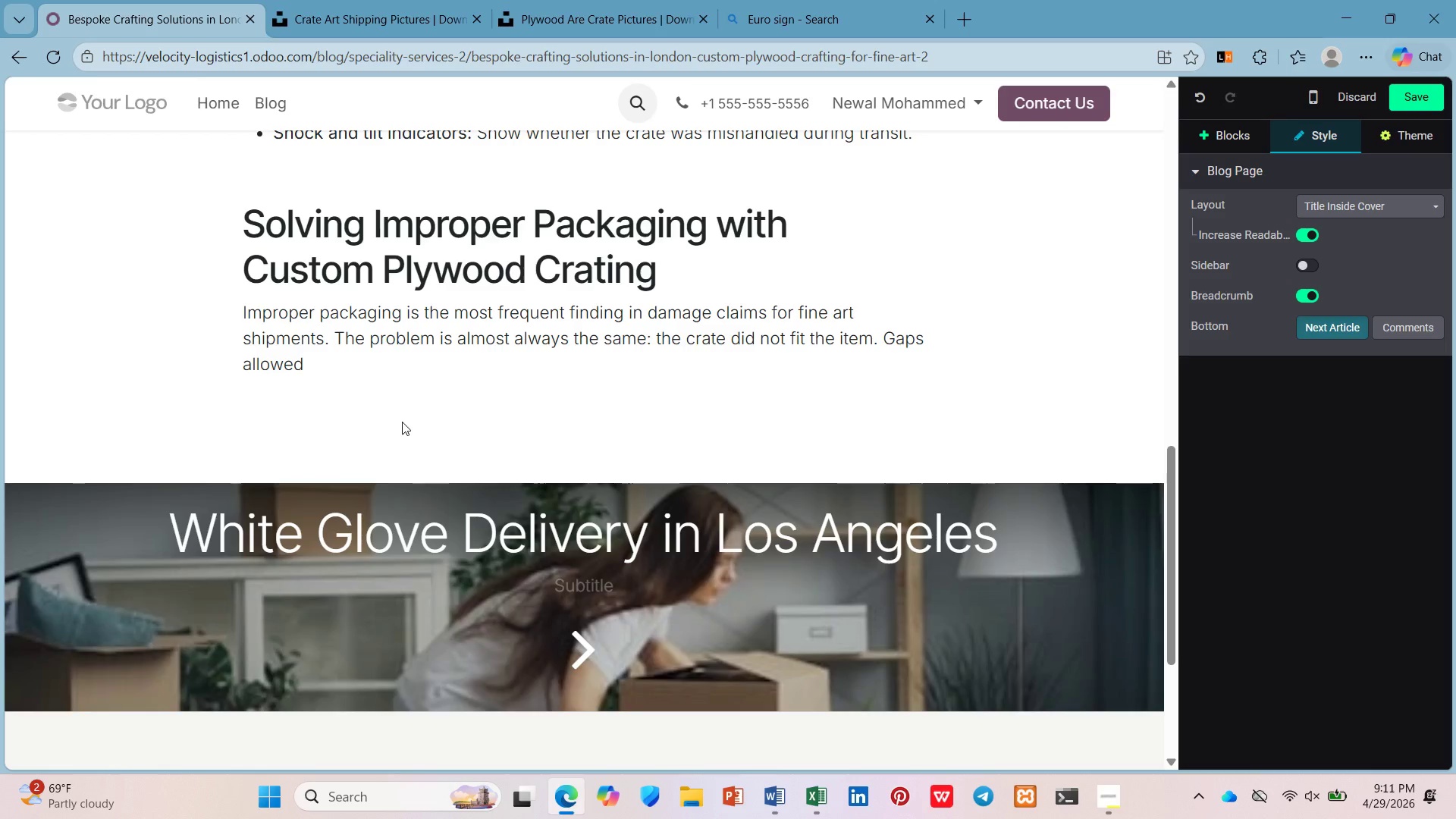 
type(shifting. FOa)
key(Backspace)
key(Backspace)
type(oam compressed i)
key(Backspace)
type(unevenly )
key(Backspace)
type(. The ite )
key(Backspace)
type(m moved, and paint crace.)
 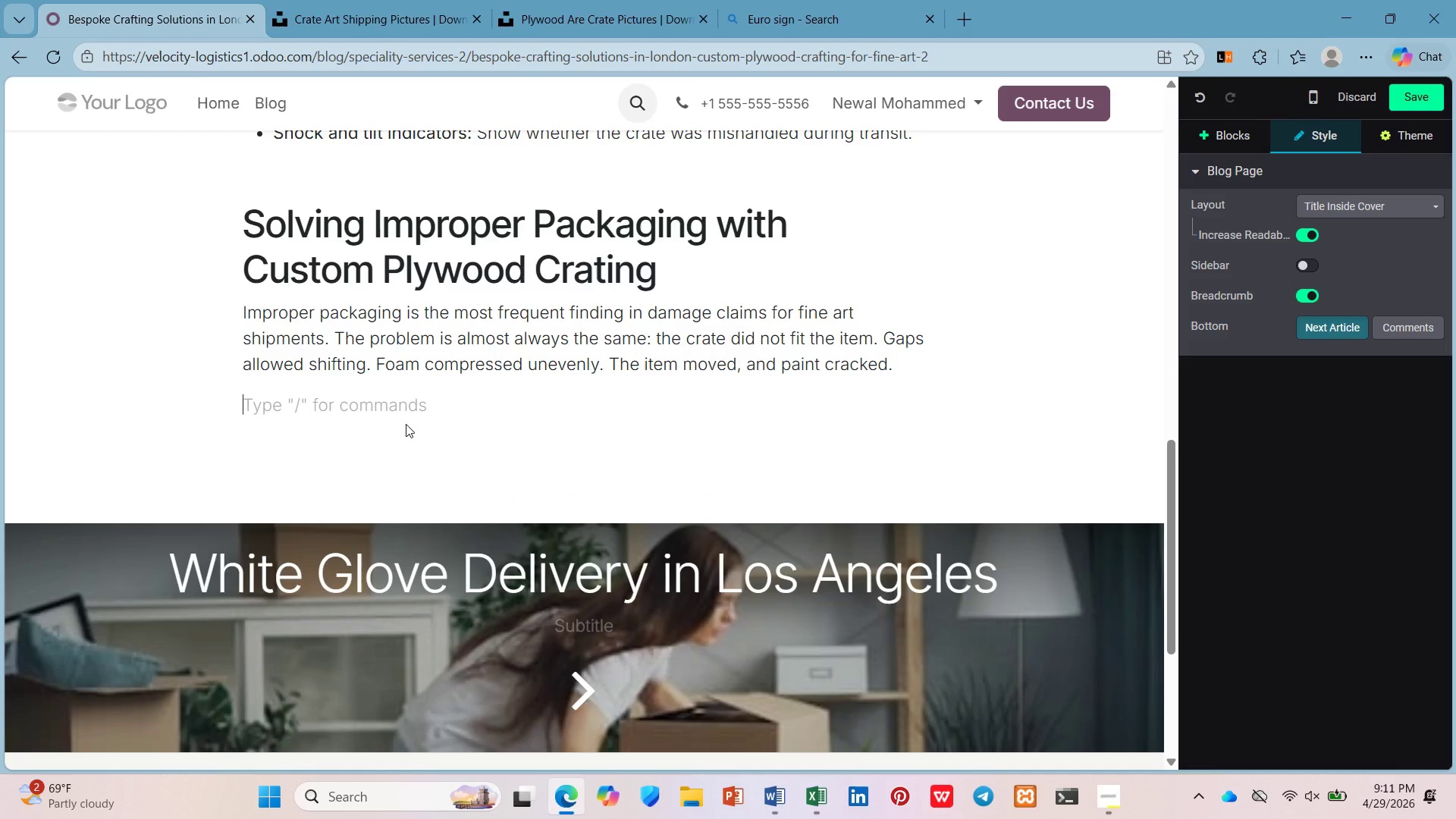 
 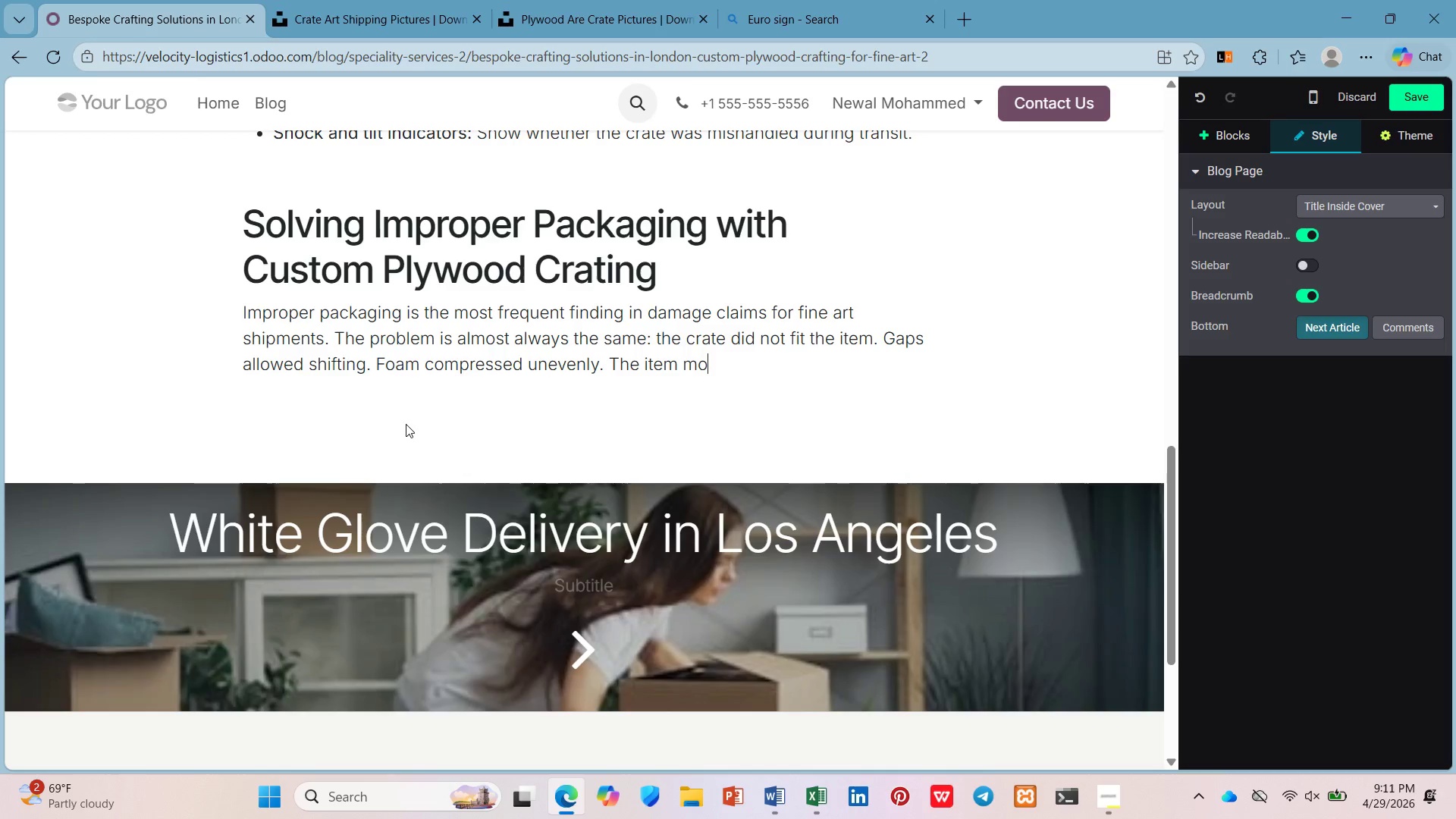 
hold_key(key=K, duration=0.39)
 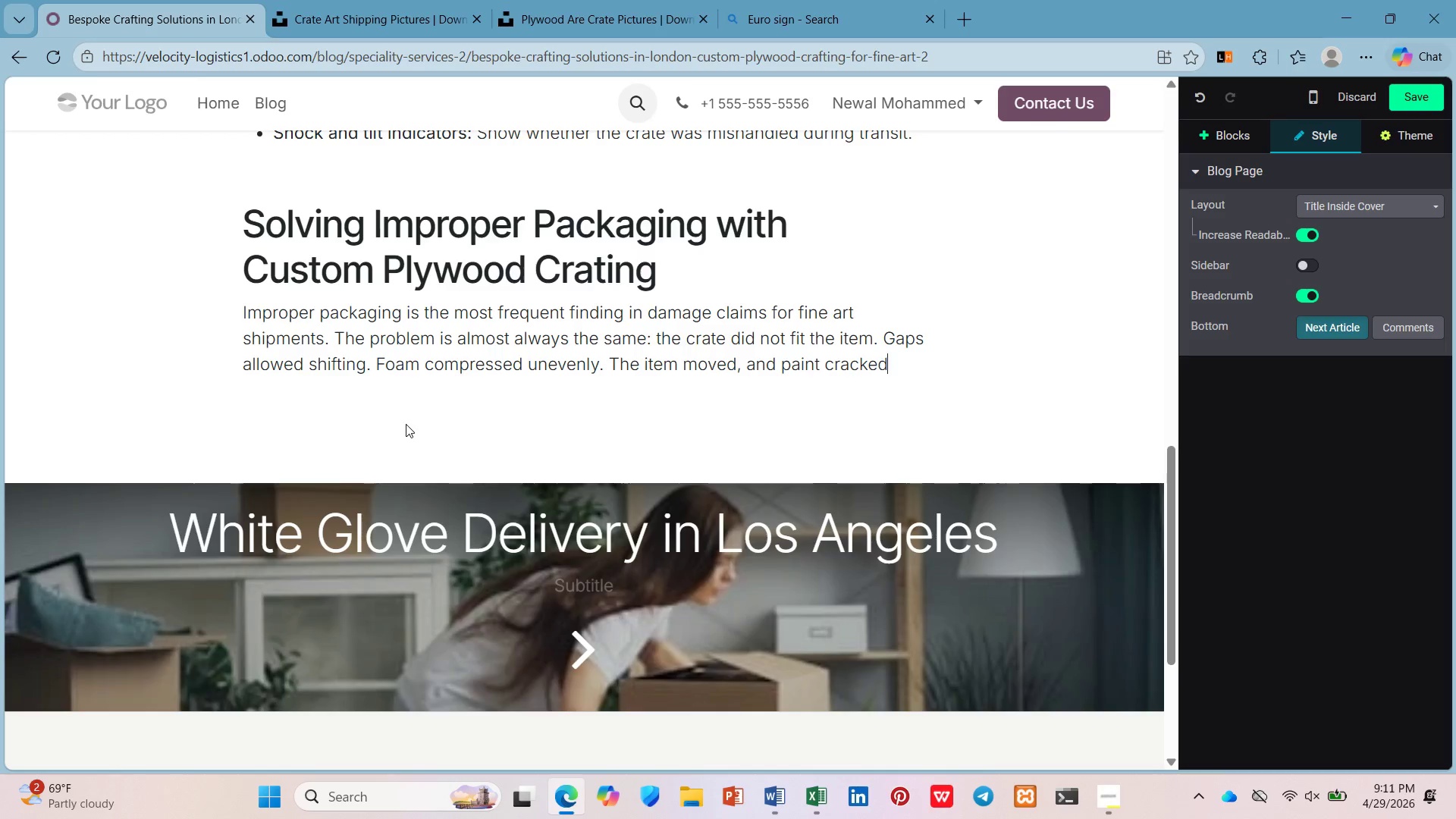 
hold_key(key=D, duration=0.33)
 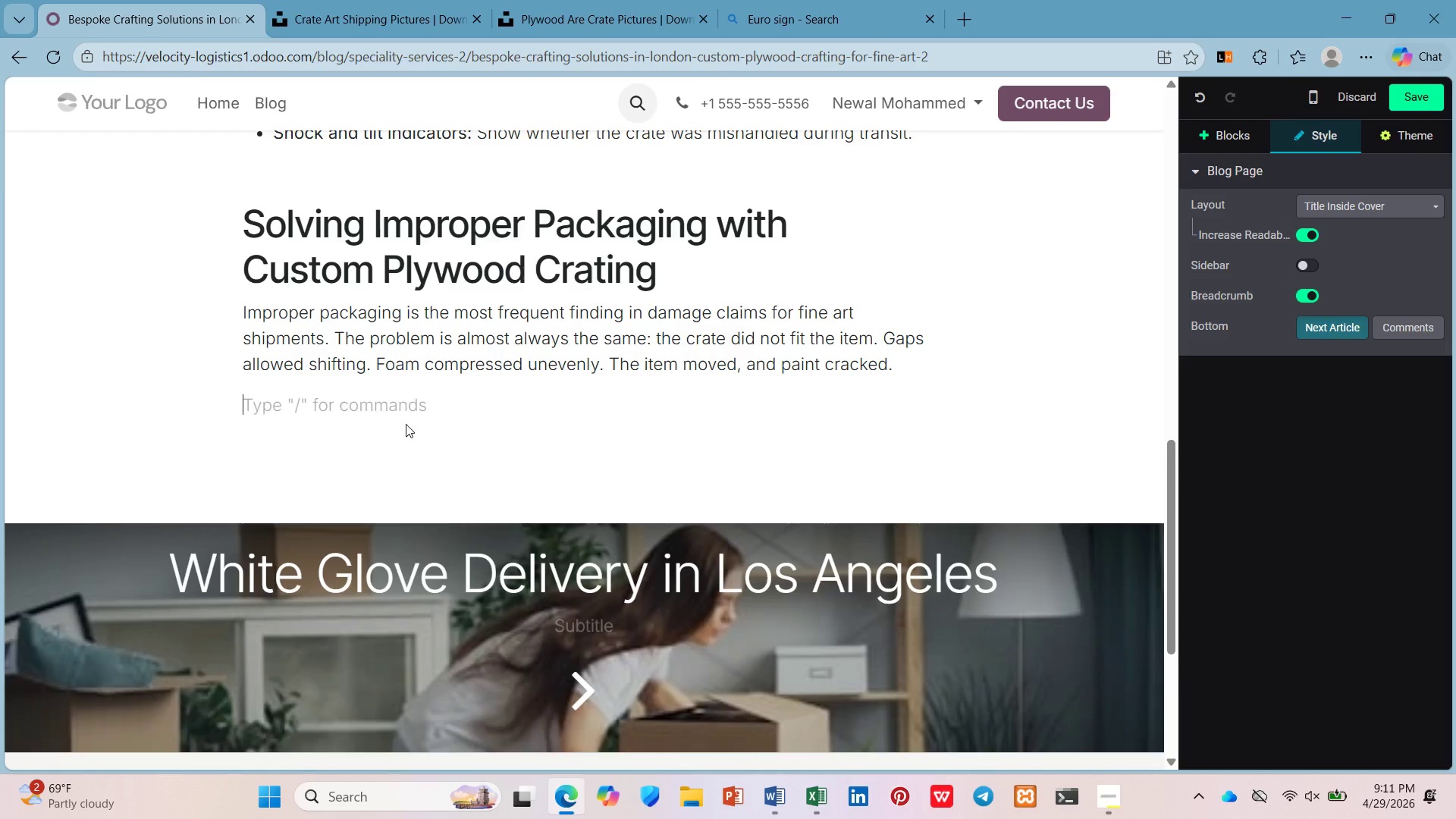 
key(Enter)
 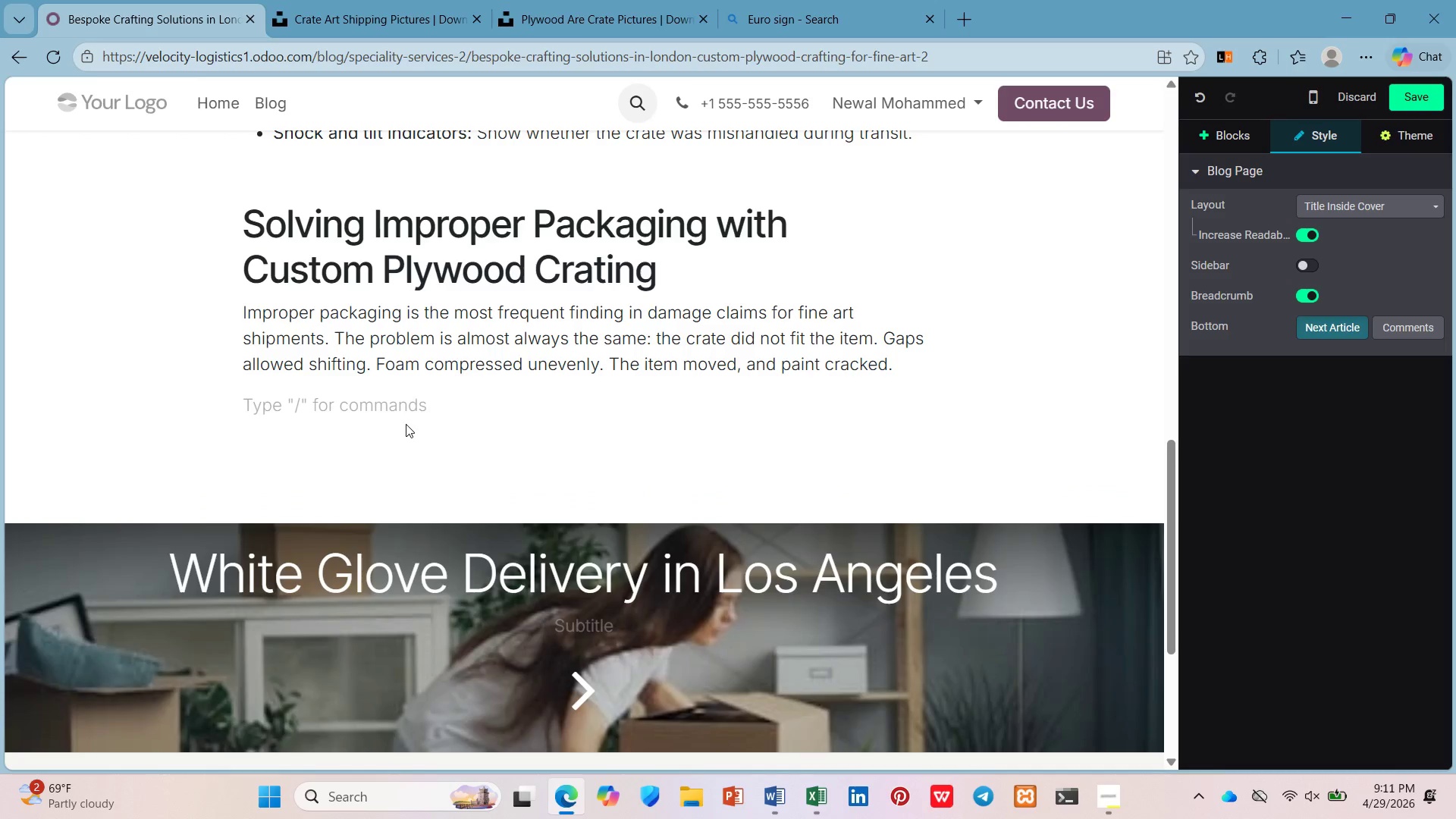 
type(Custom plywood crating solve )
key(Backspace)
type(s this by creating a precisely fie)
key(Backspace)
type(tted )
 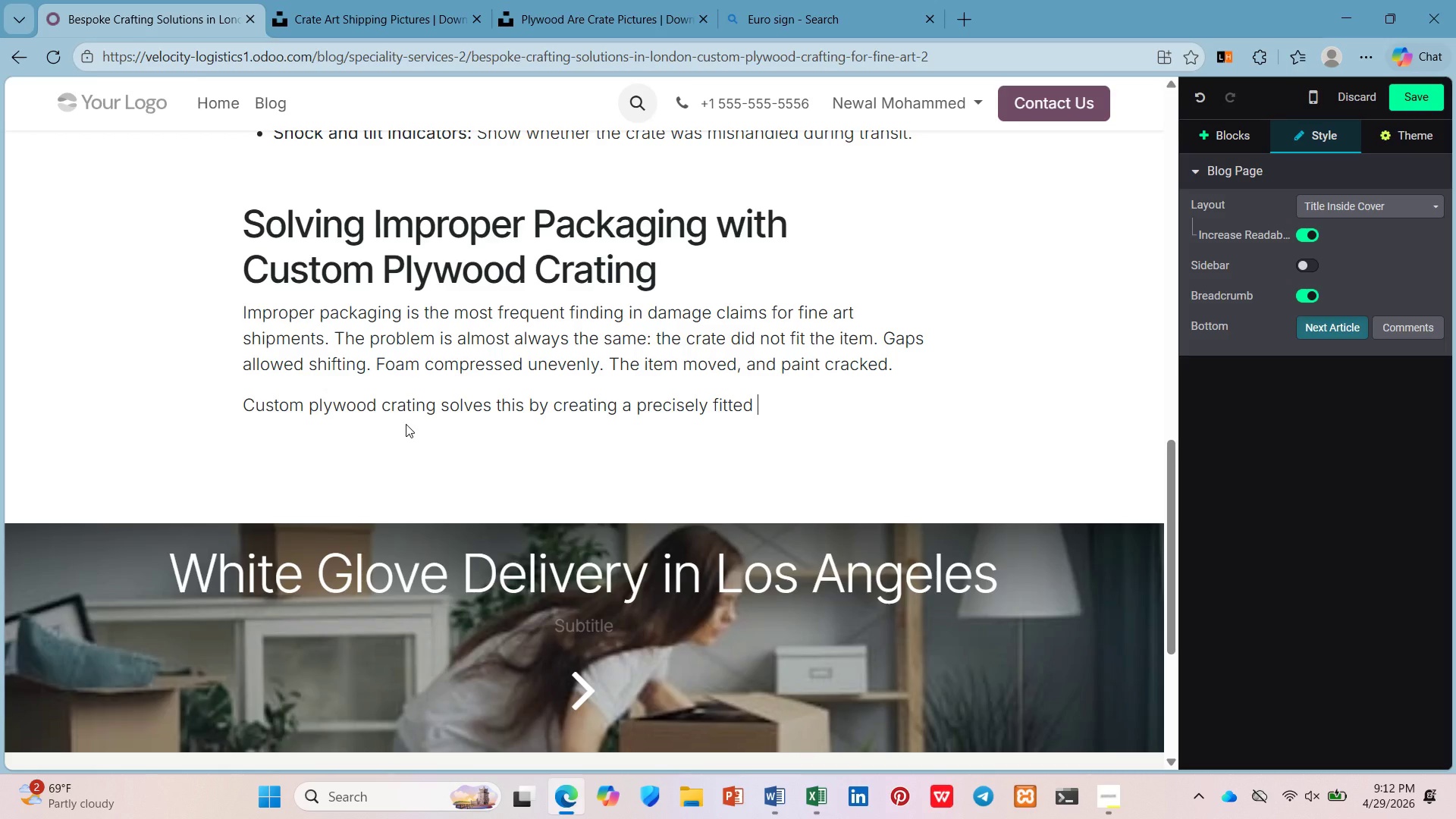 
wait(22.23)
 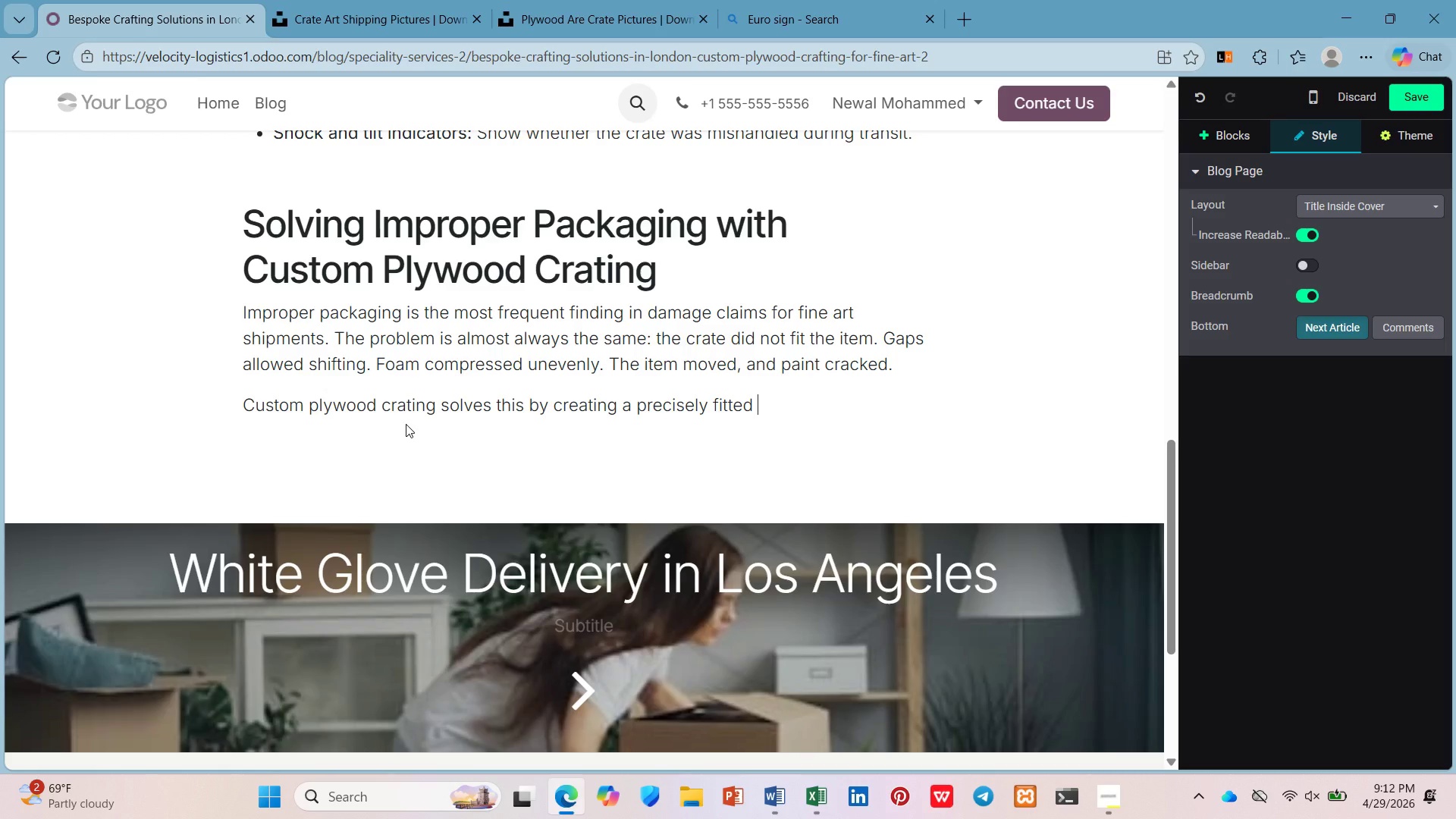 
type(environment,)
key(Backspace)
type(. Each )
 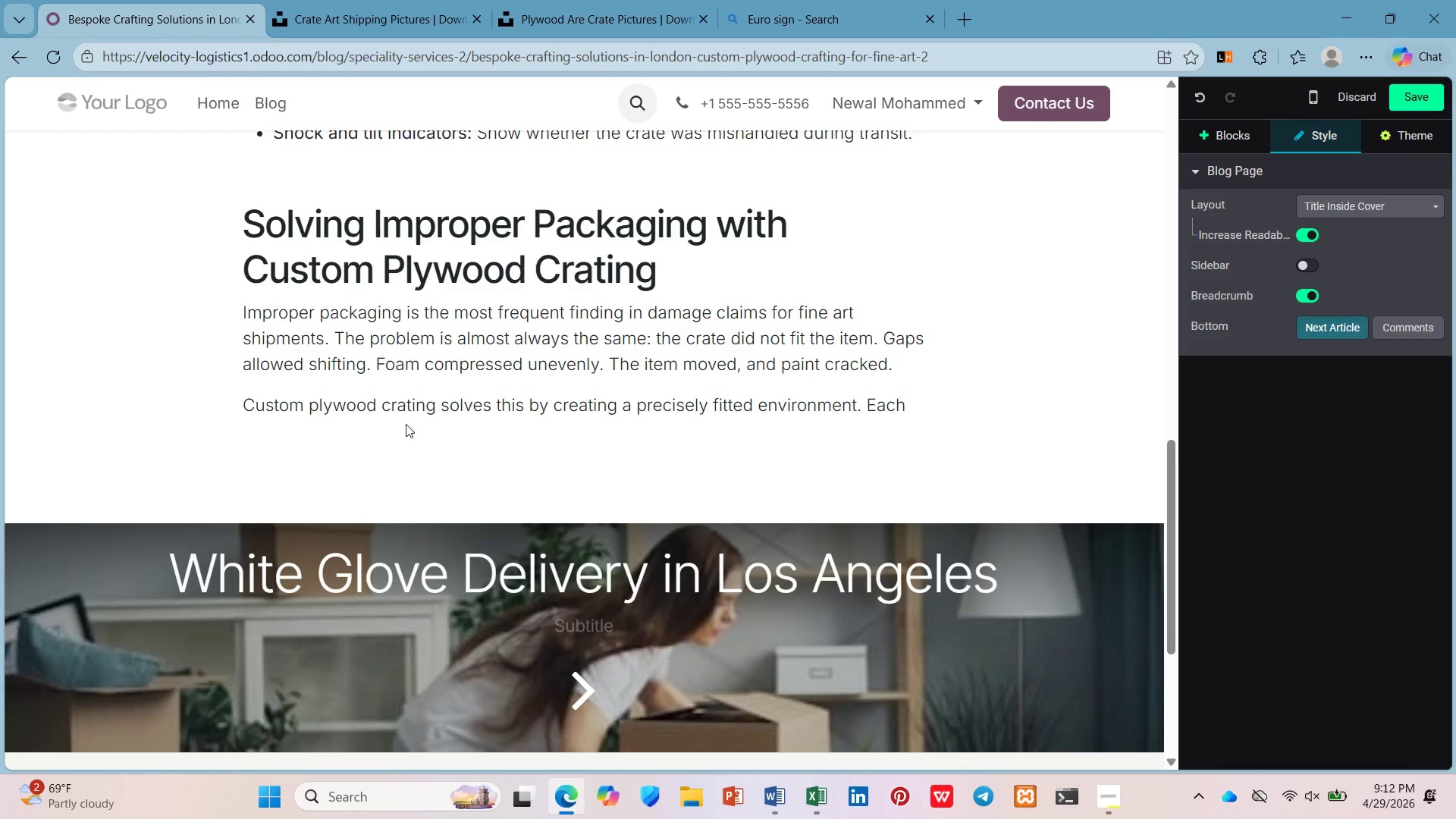 
type(crate s)
key(Backspace)
type(i s)
 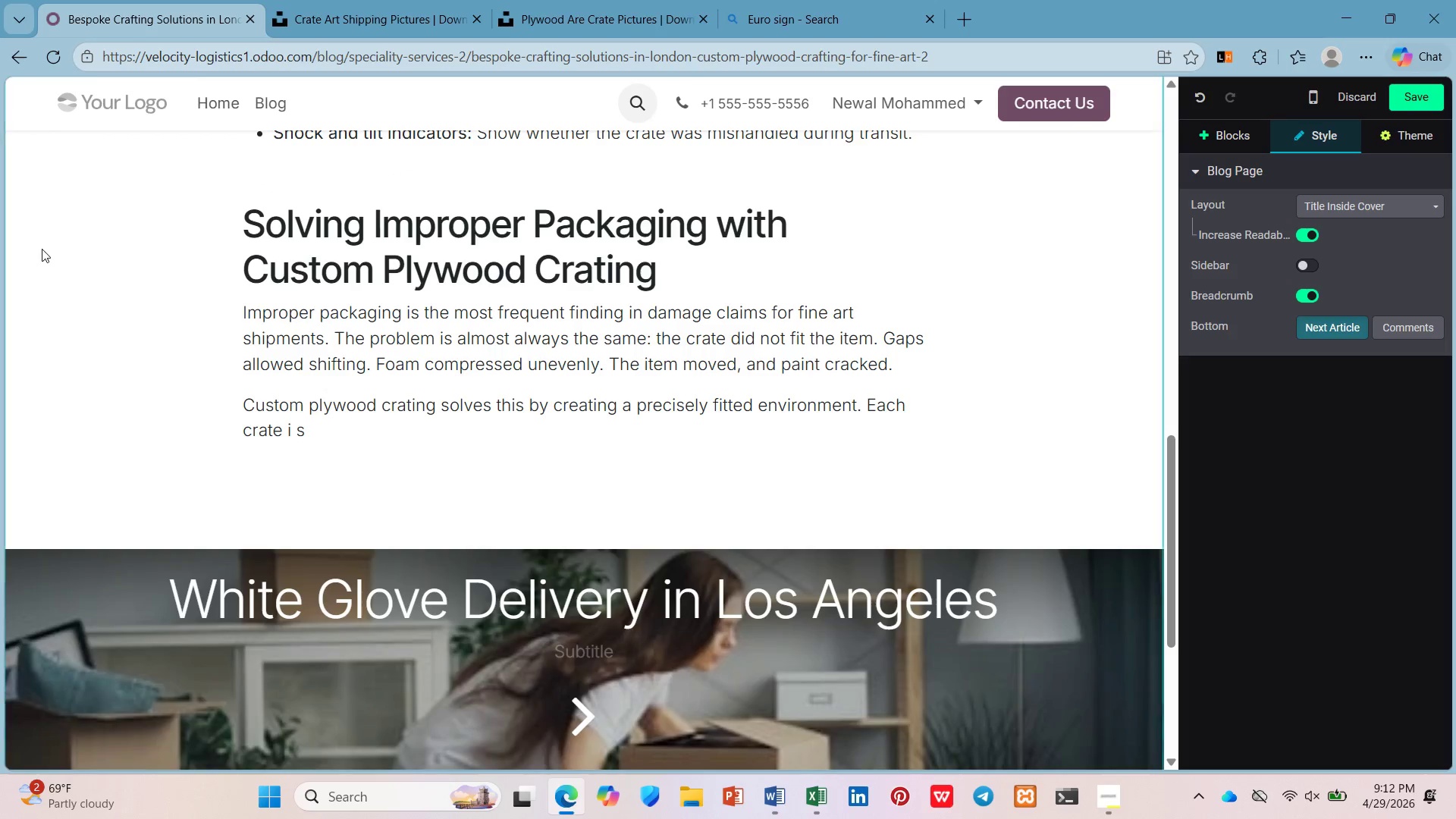 
key(Backspace)
 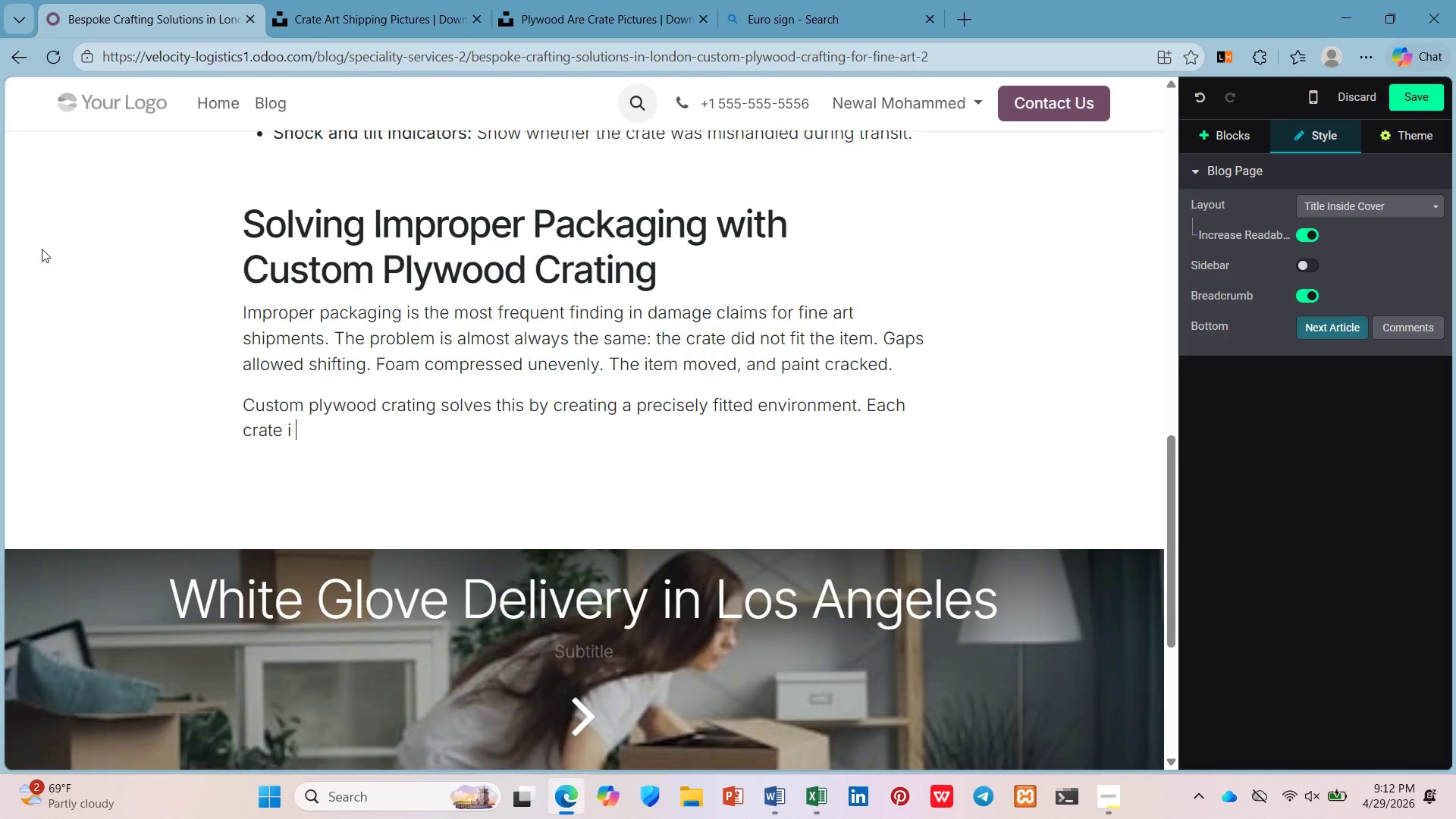 
key(Backspace)
 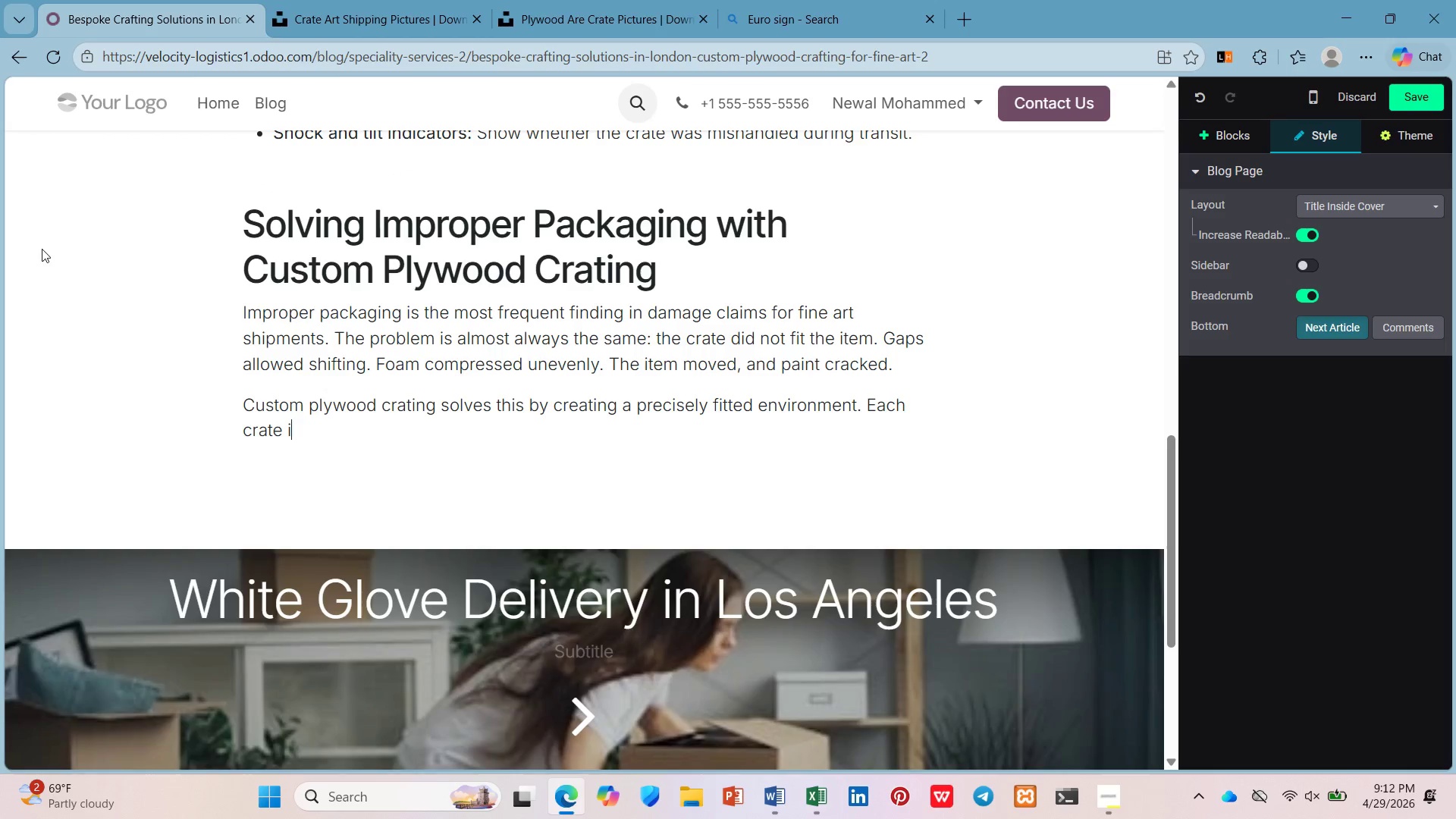 
key(S)
 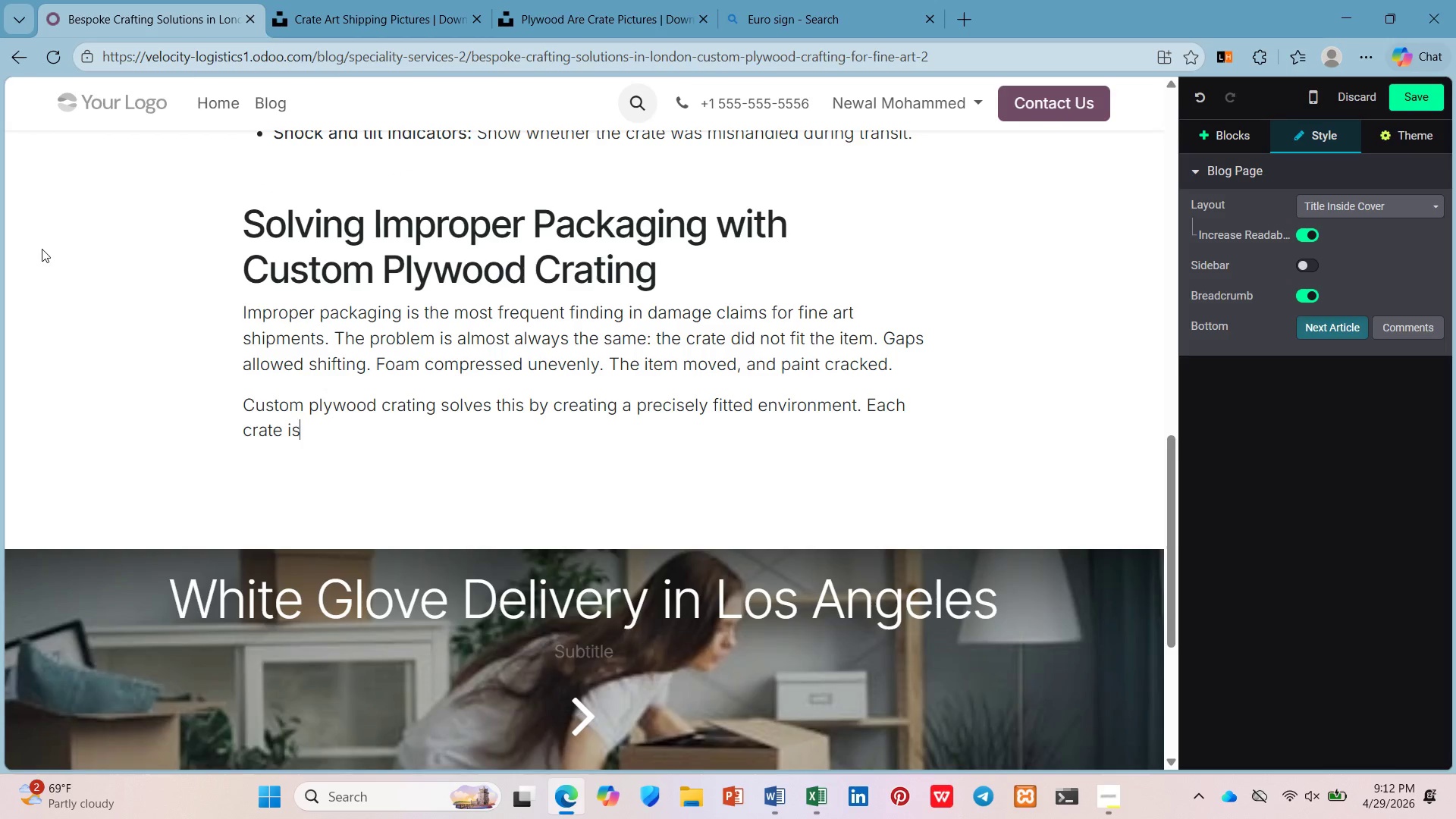 
key(Space)
 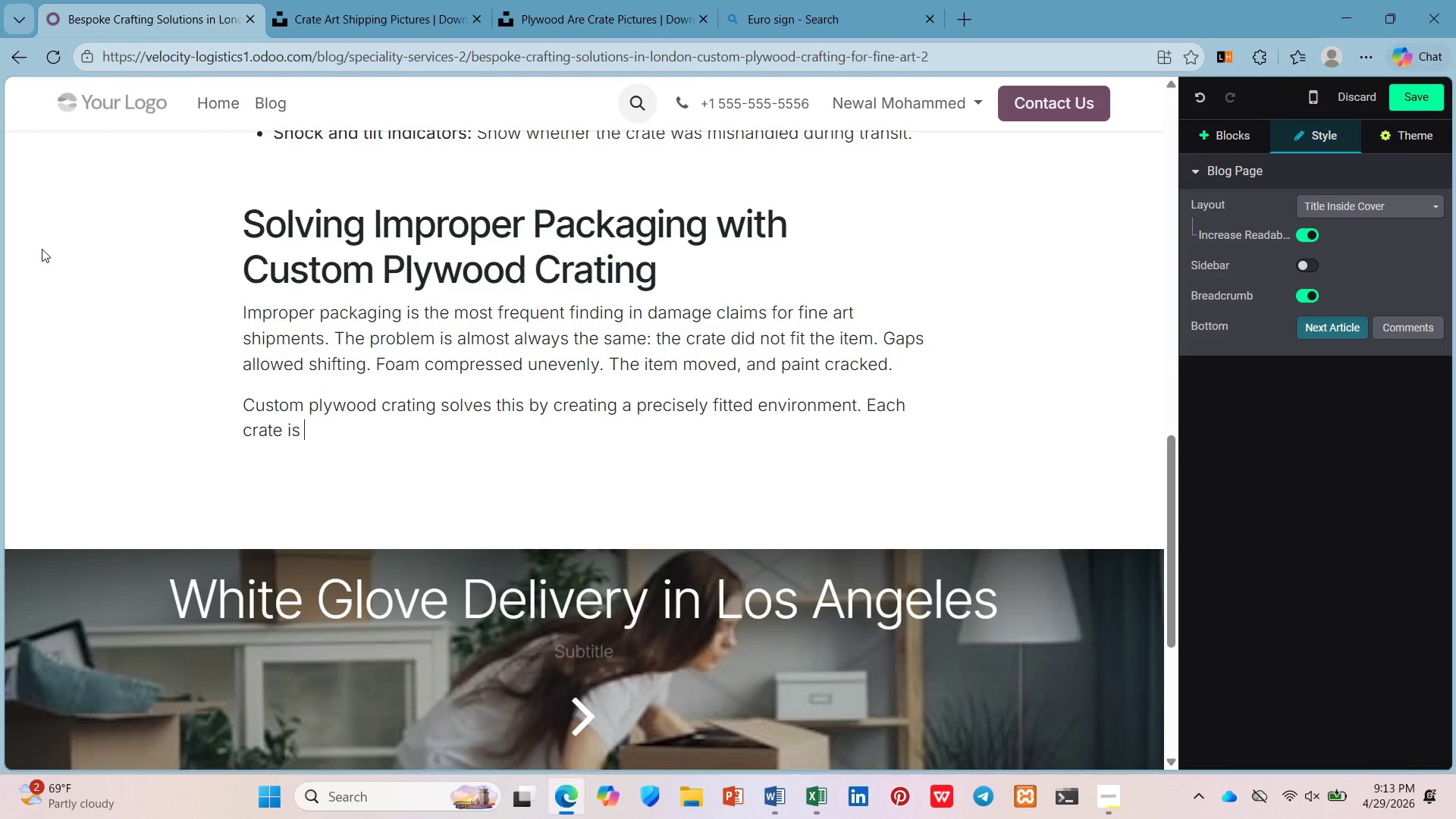 
wait(13.69)
 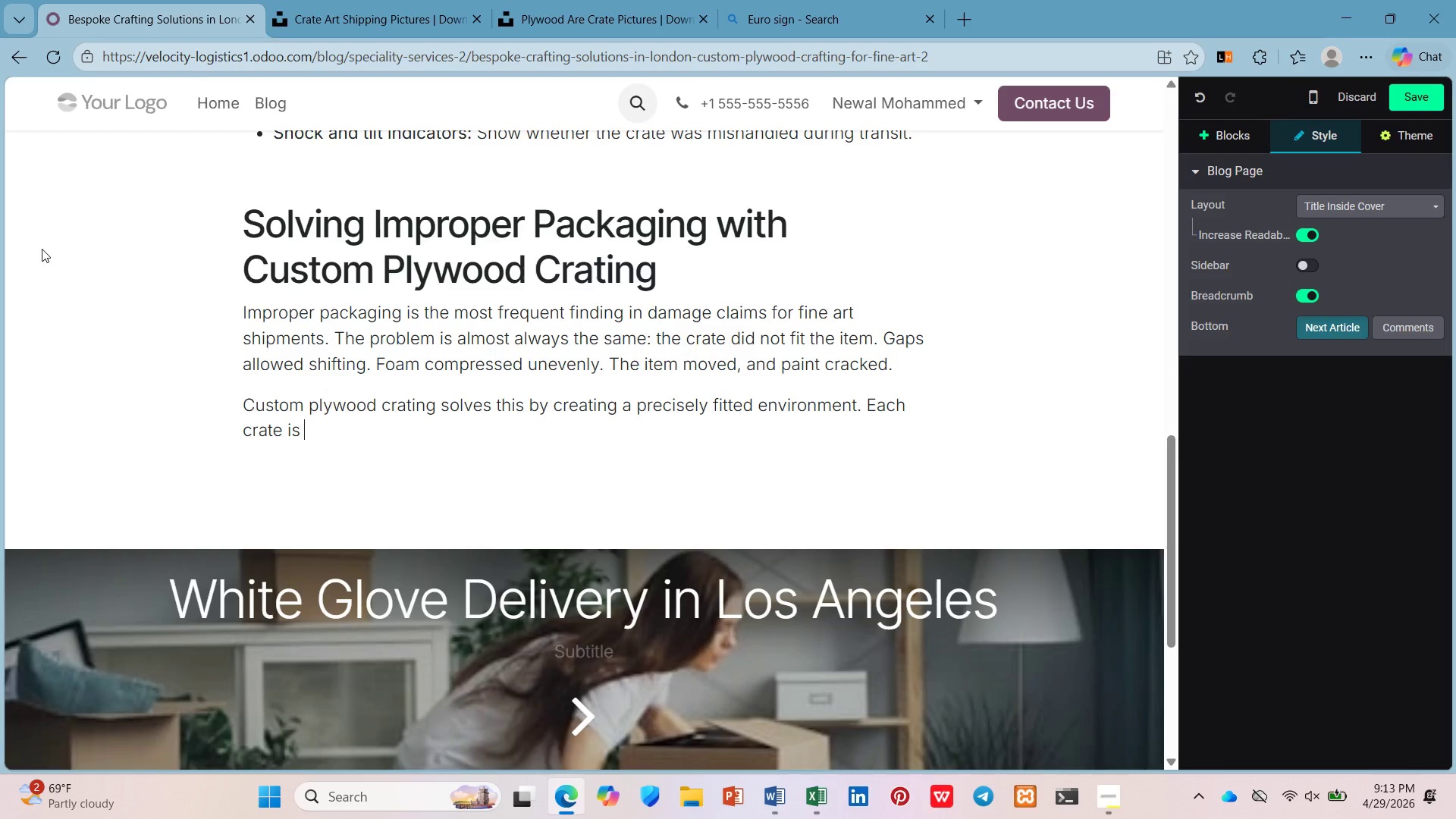 
type(built t )
 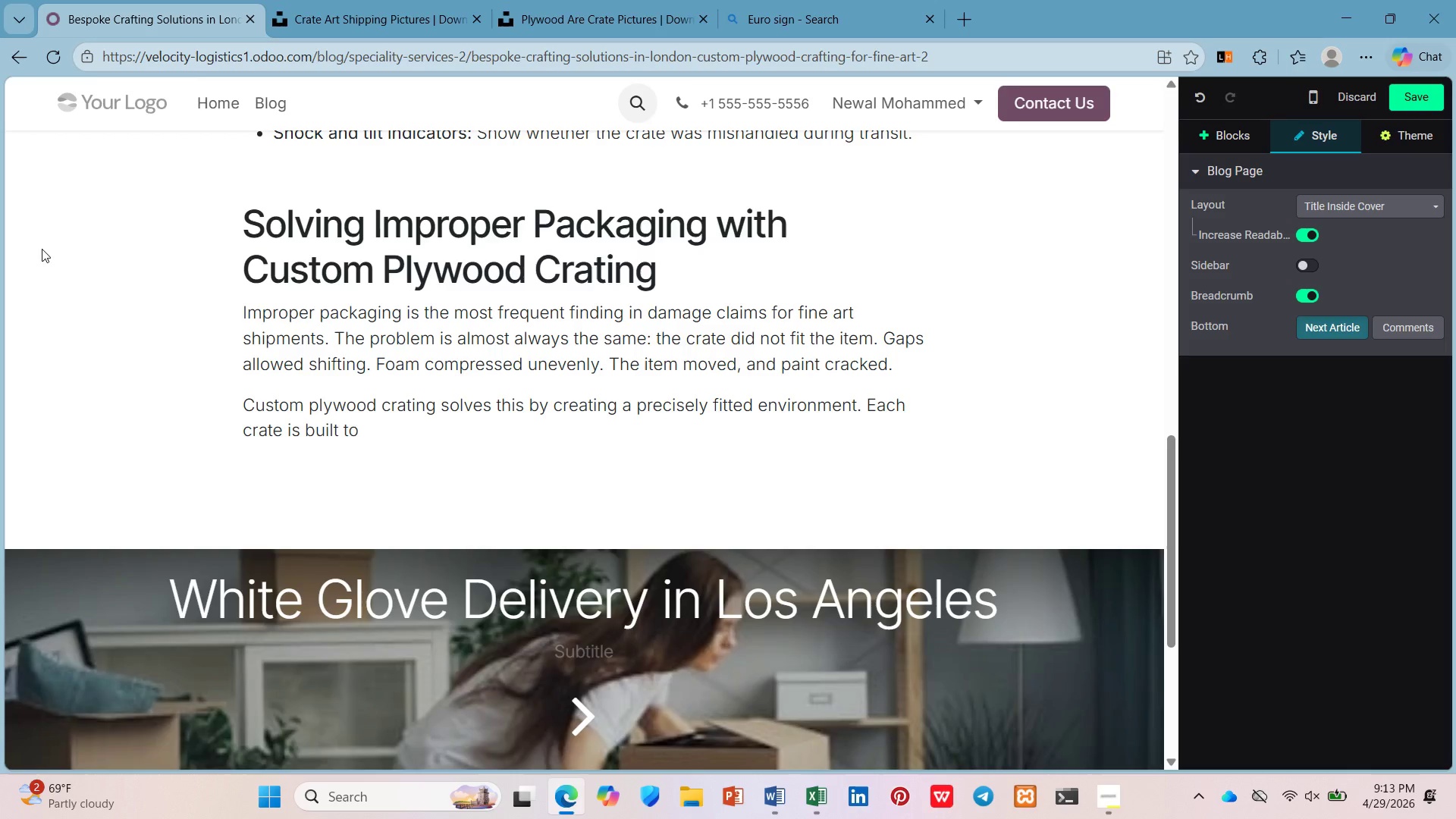 
hold_key(key=O, duration=0.38)
 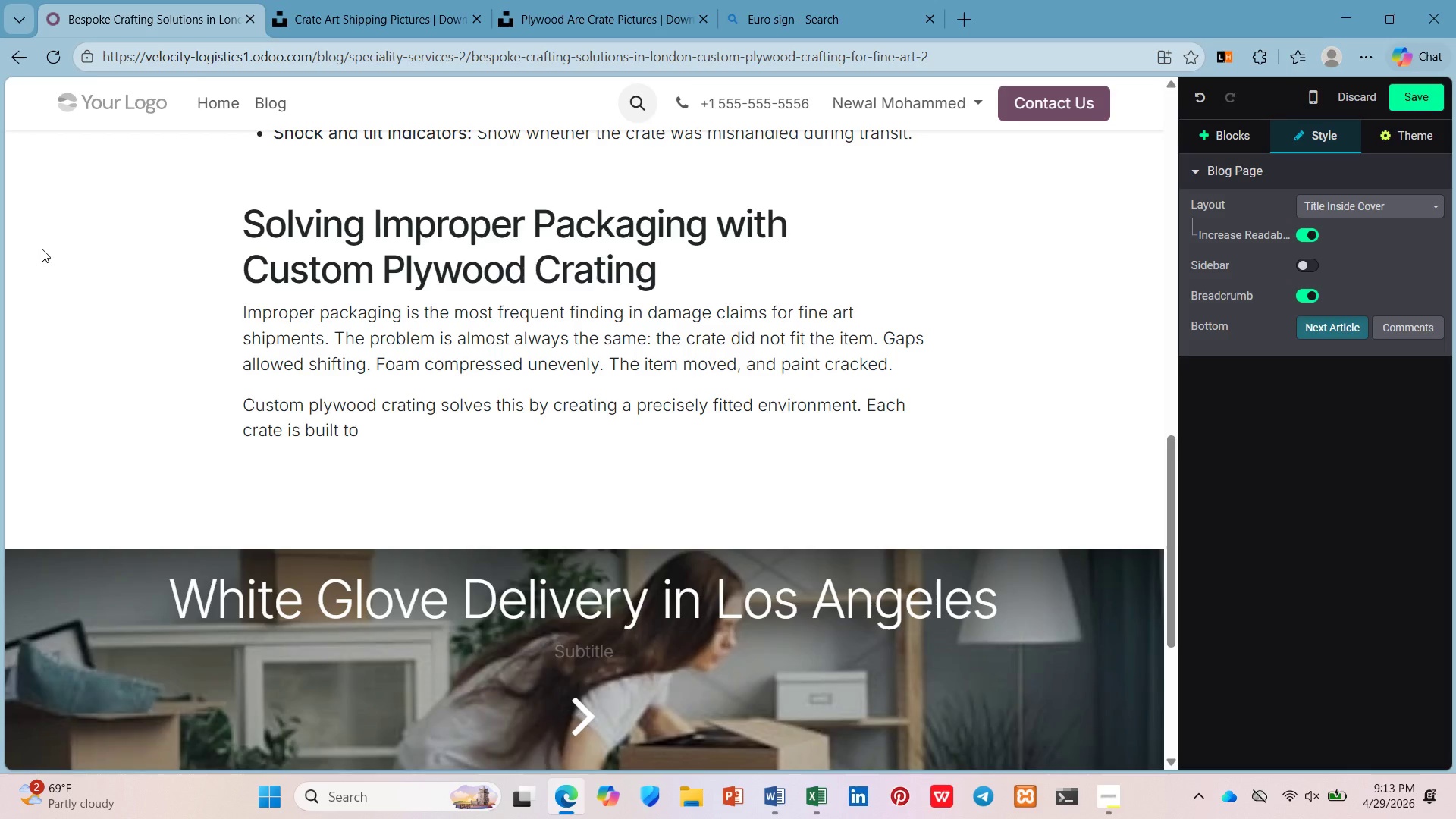 
type(the exact dimensions of the item, wot)
key(Backspace)
key(Backspace)
type(ith foam )
 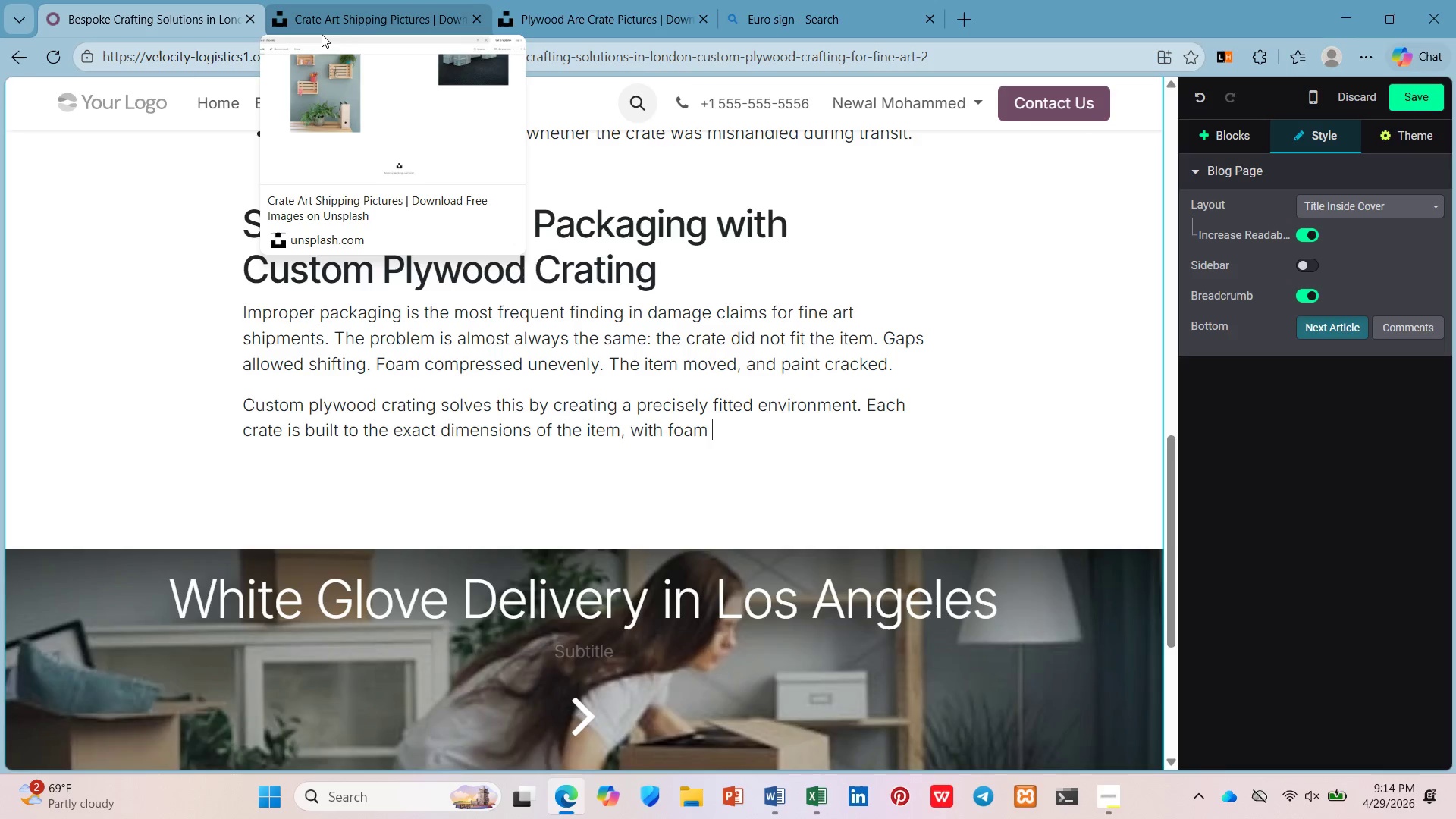 
wait(66.41)
 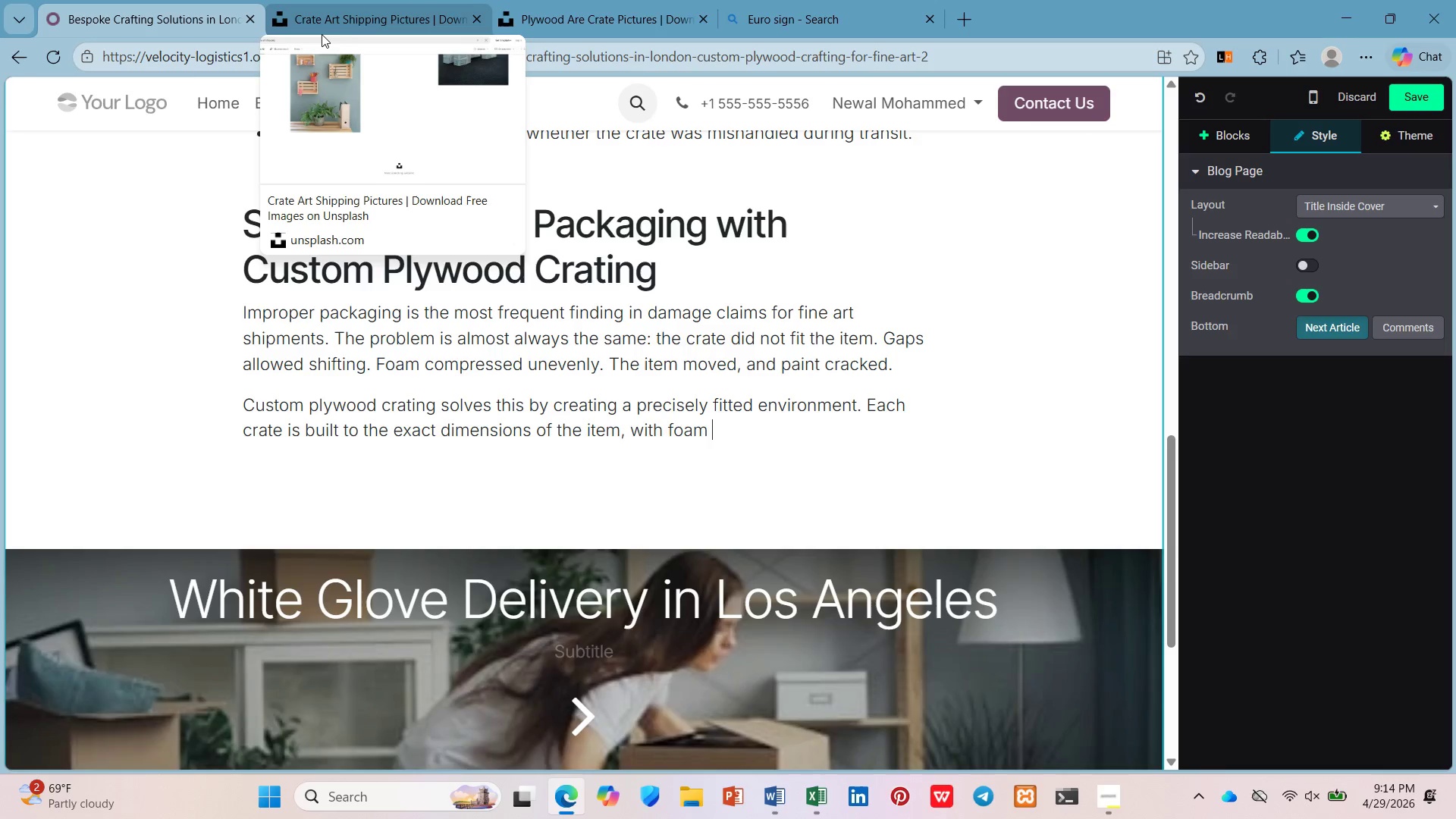 
type(cu tto o)
key(Backspace)
type(contour. The item can)
 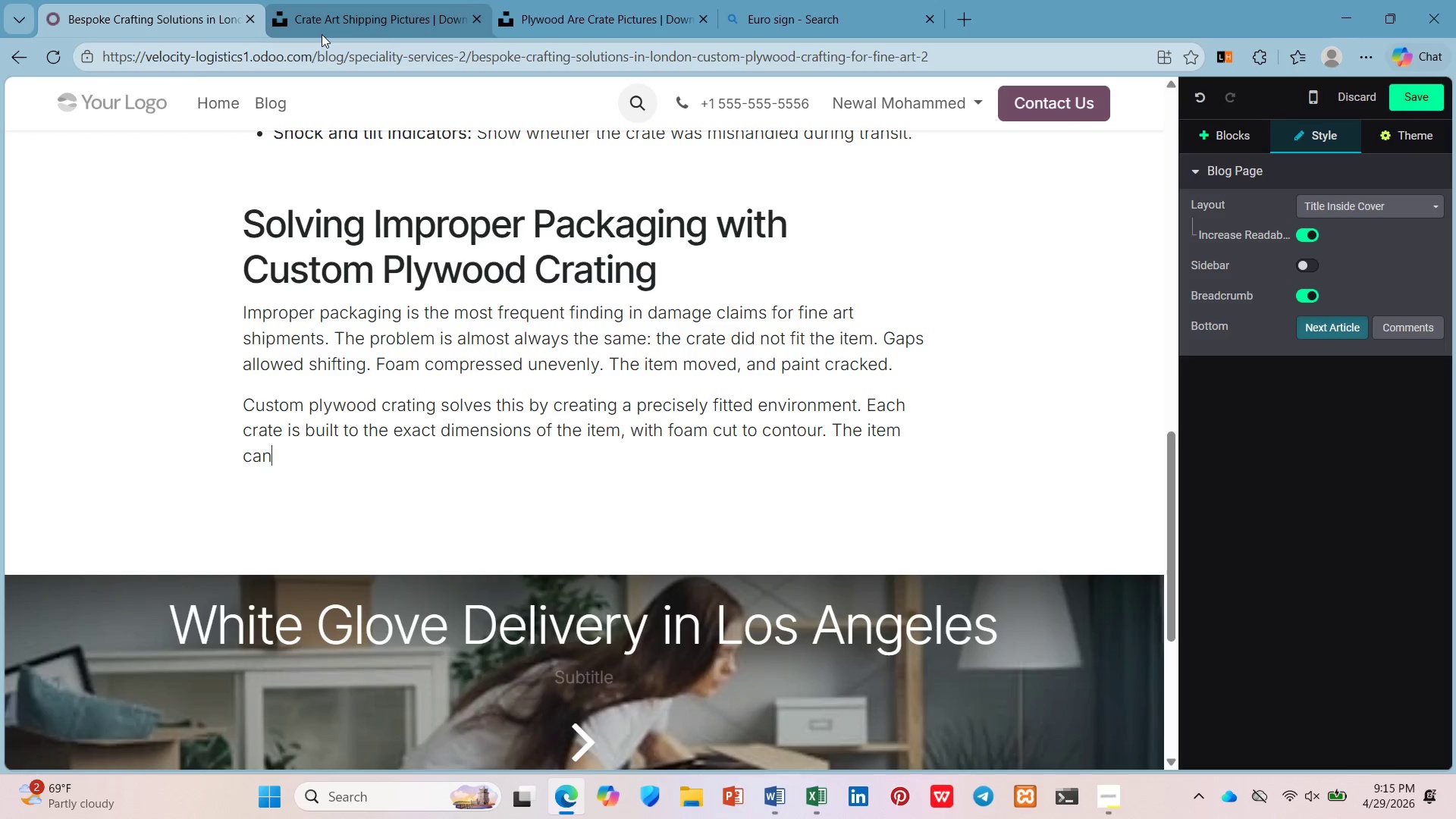 
wait(37.78)
 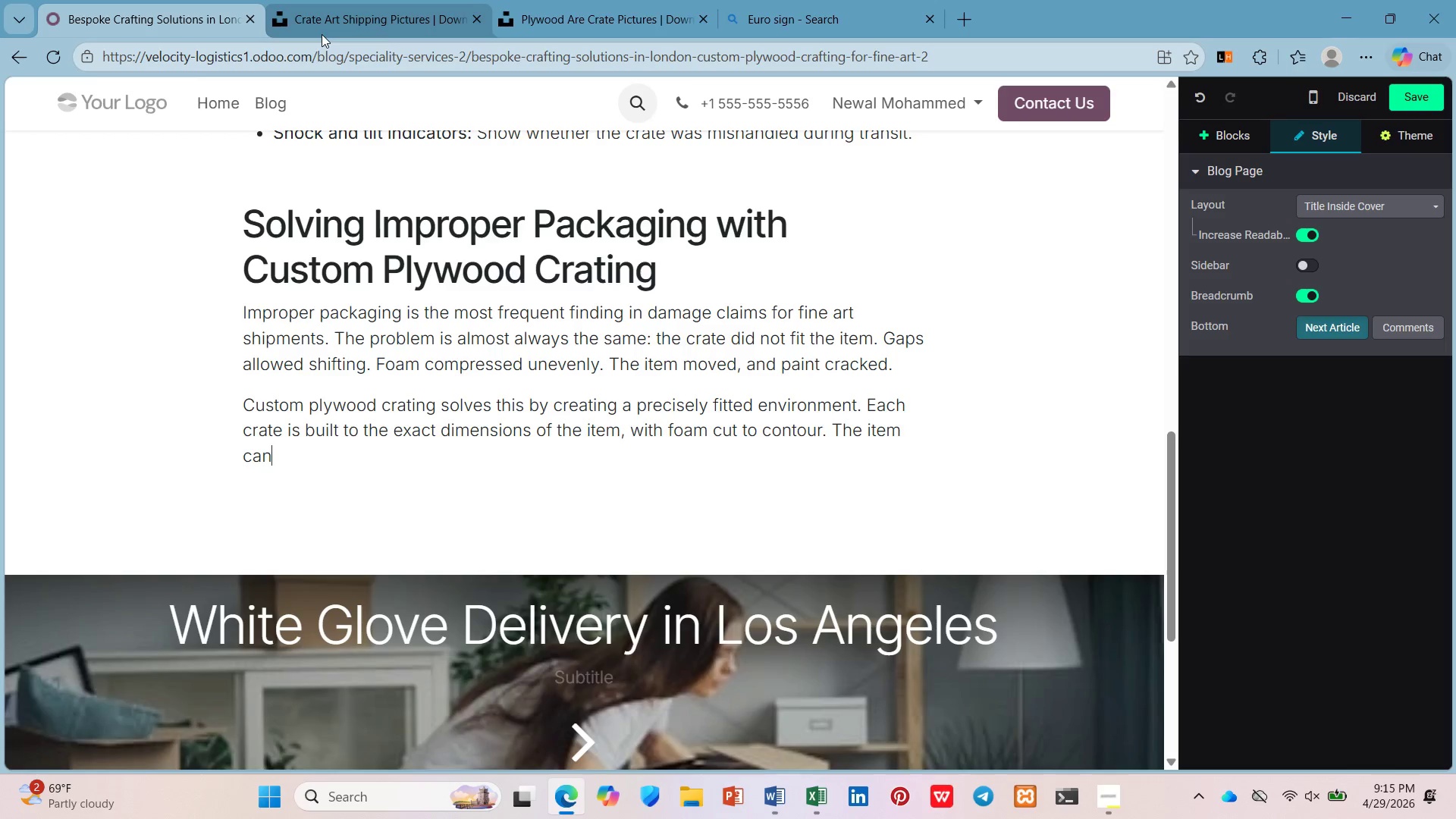 
type(not )
 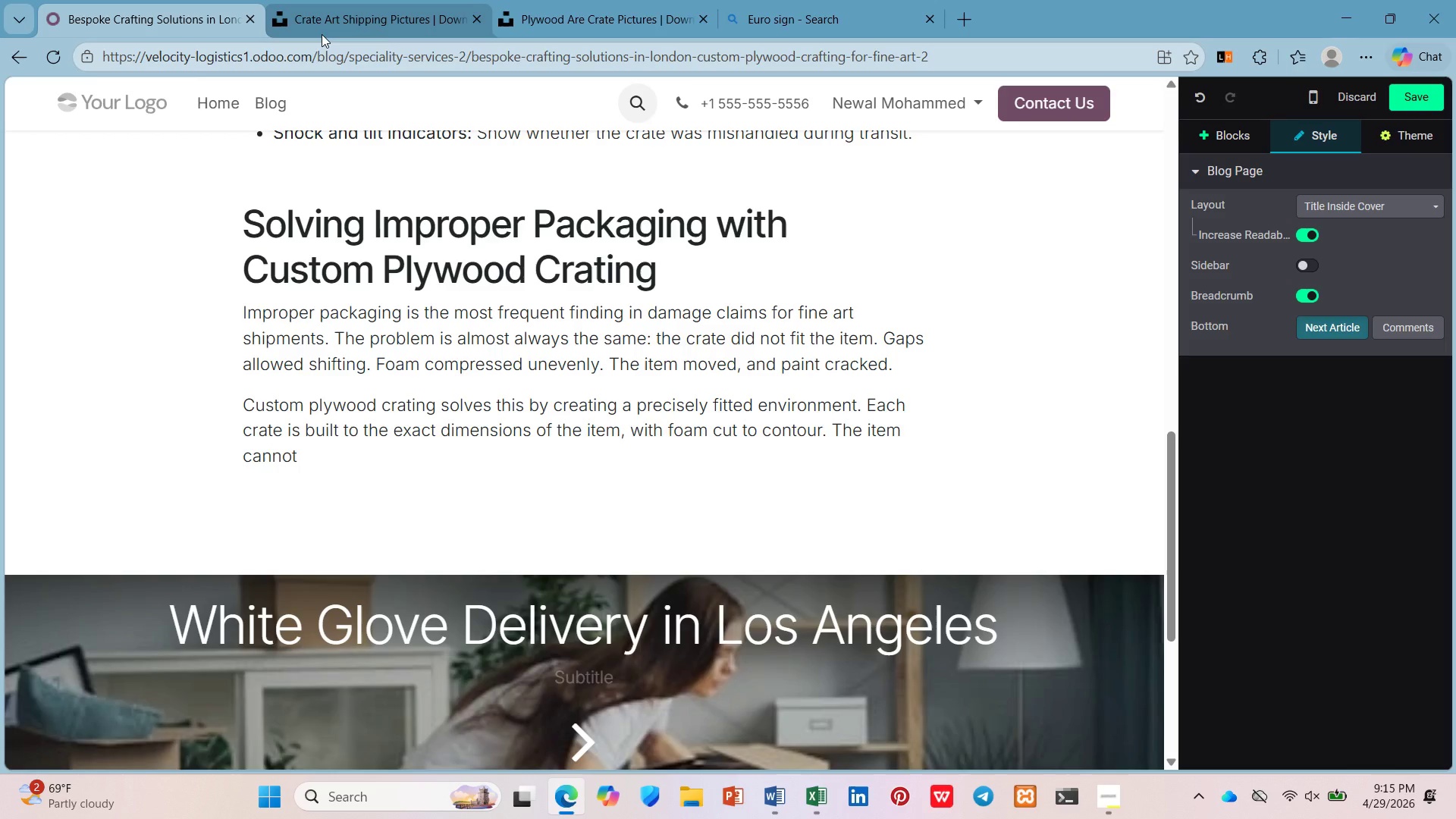 
type(shift)
 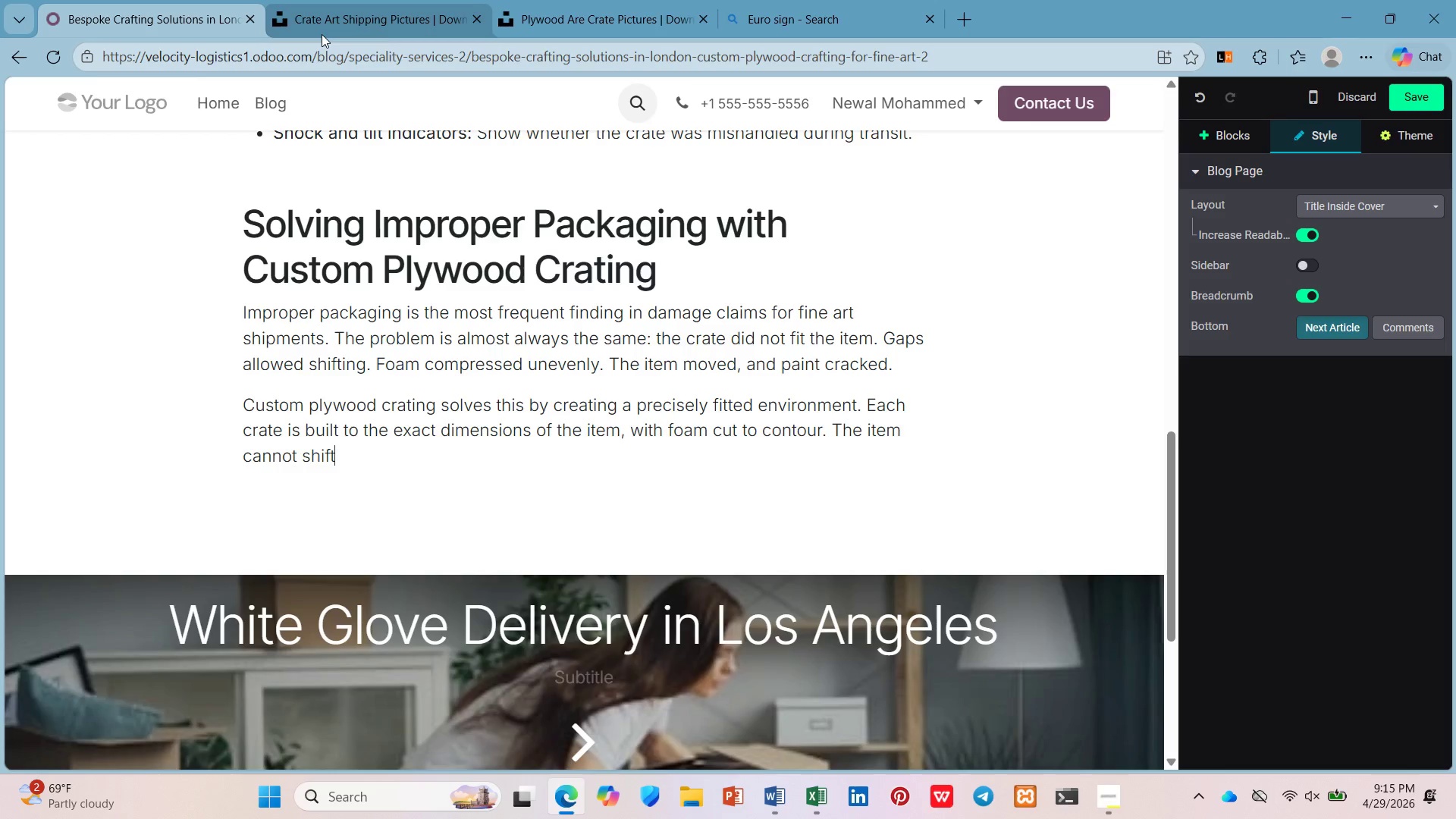 
wait(6.91)
 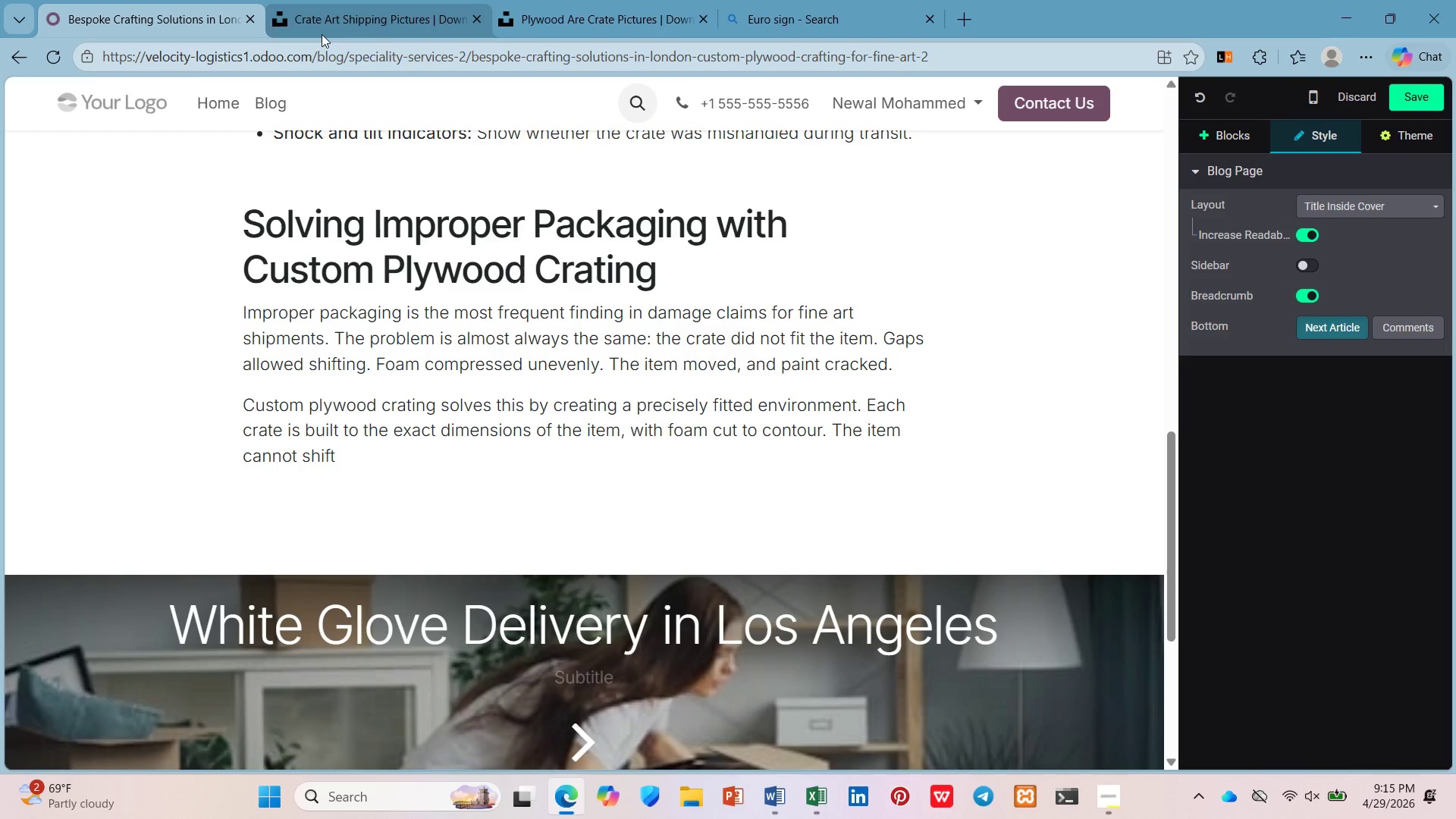 
type( because there is no space to shif )
key(Backspace)
type(t into.)
 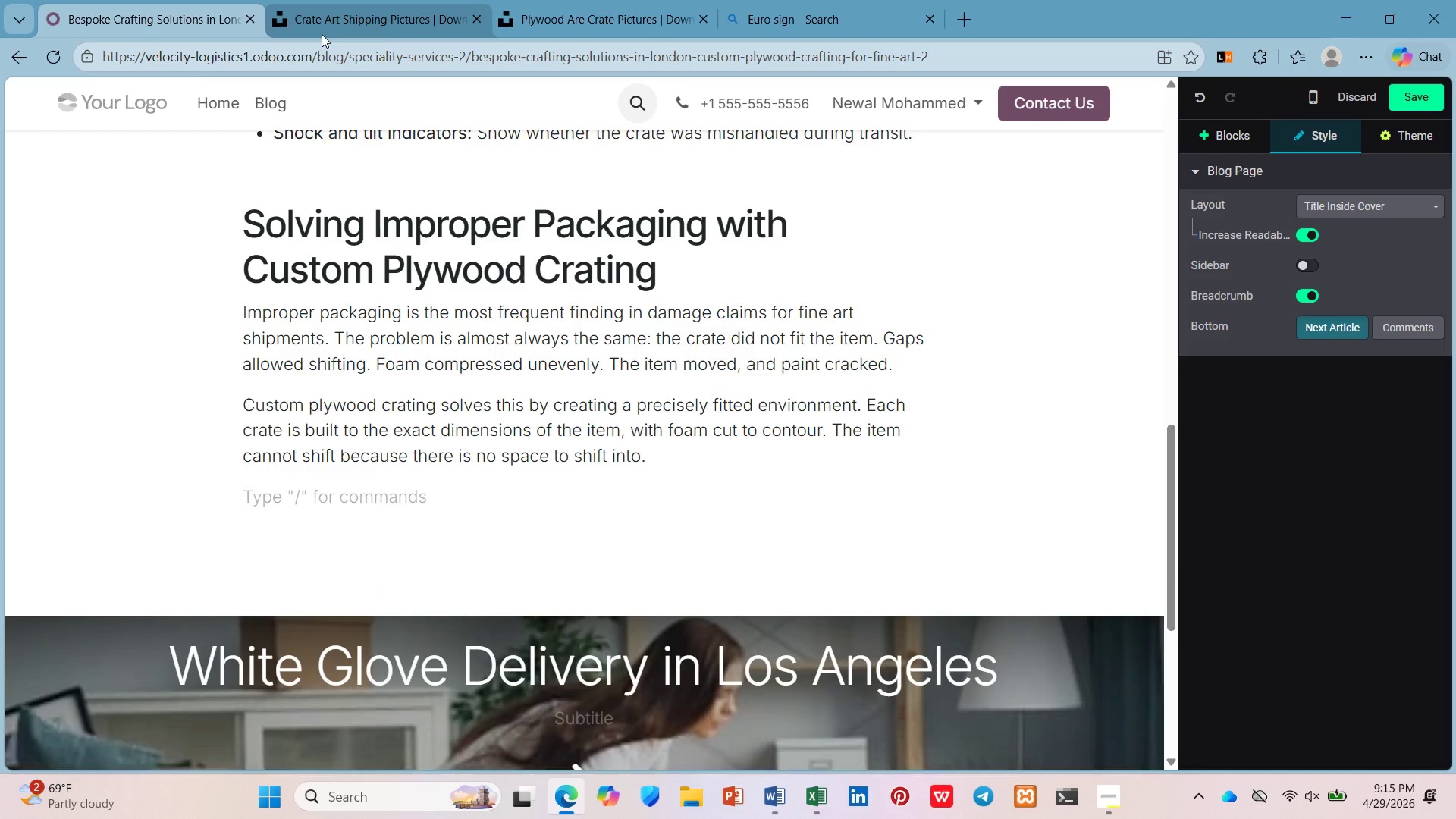 
key(Enter)
 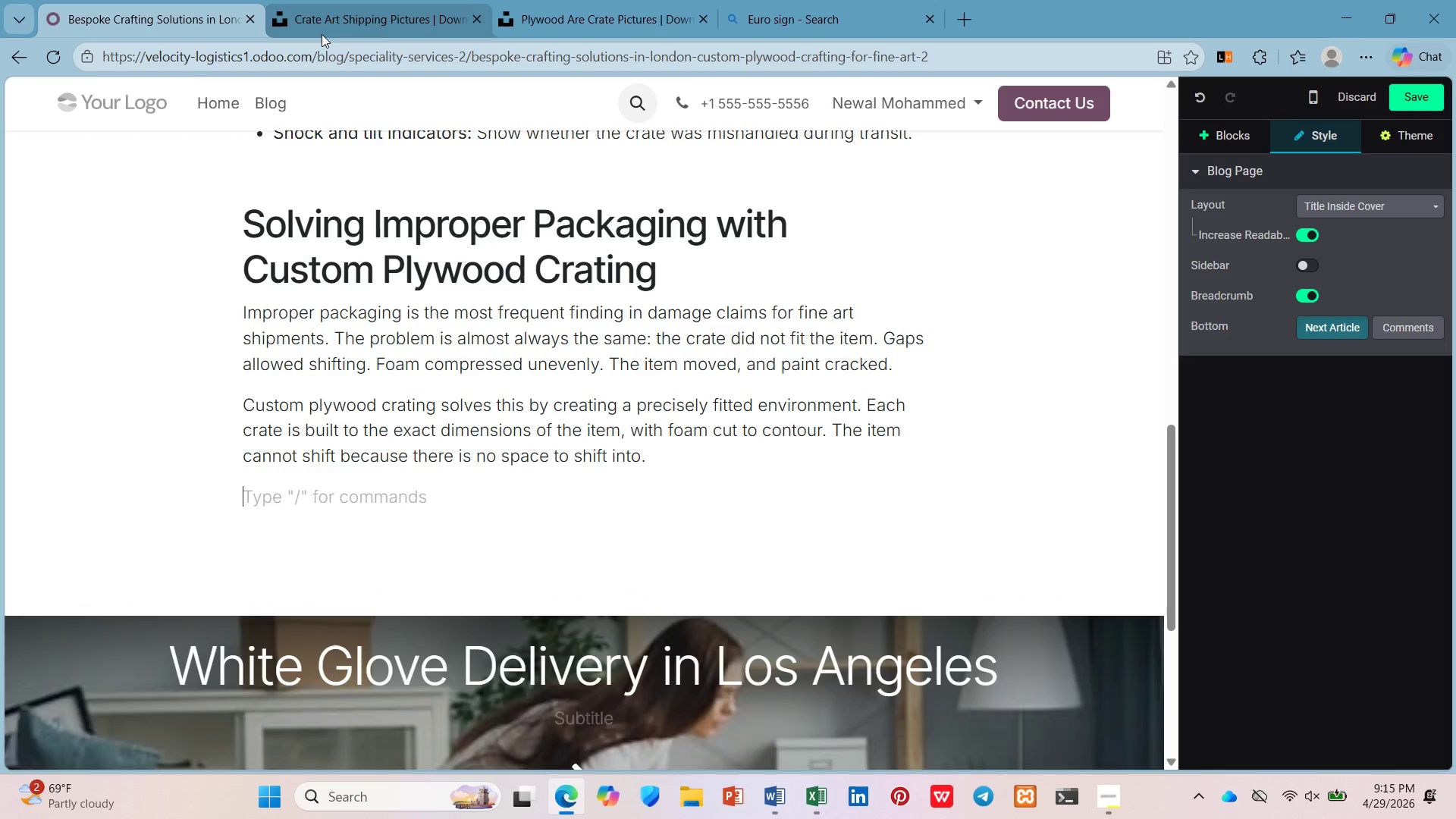 
type(Vael)
key(Backspace)
key(Backspace)
type(e)
key(Backspace)
key(Backspace)
type(elocity )
 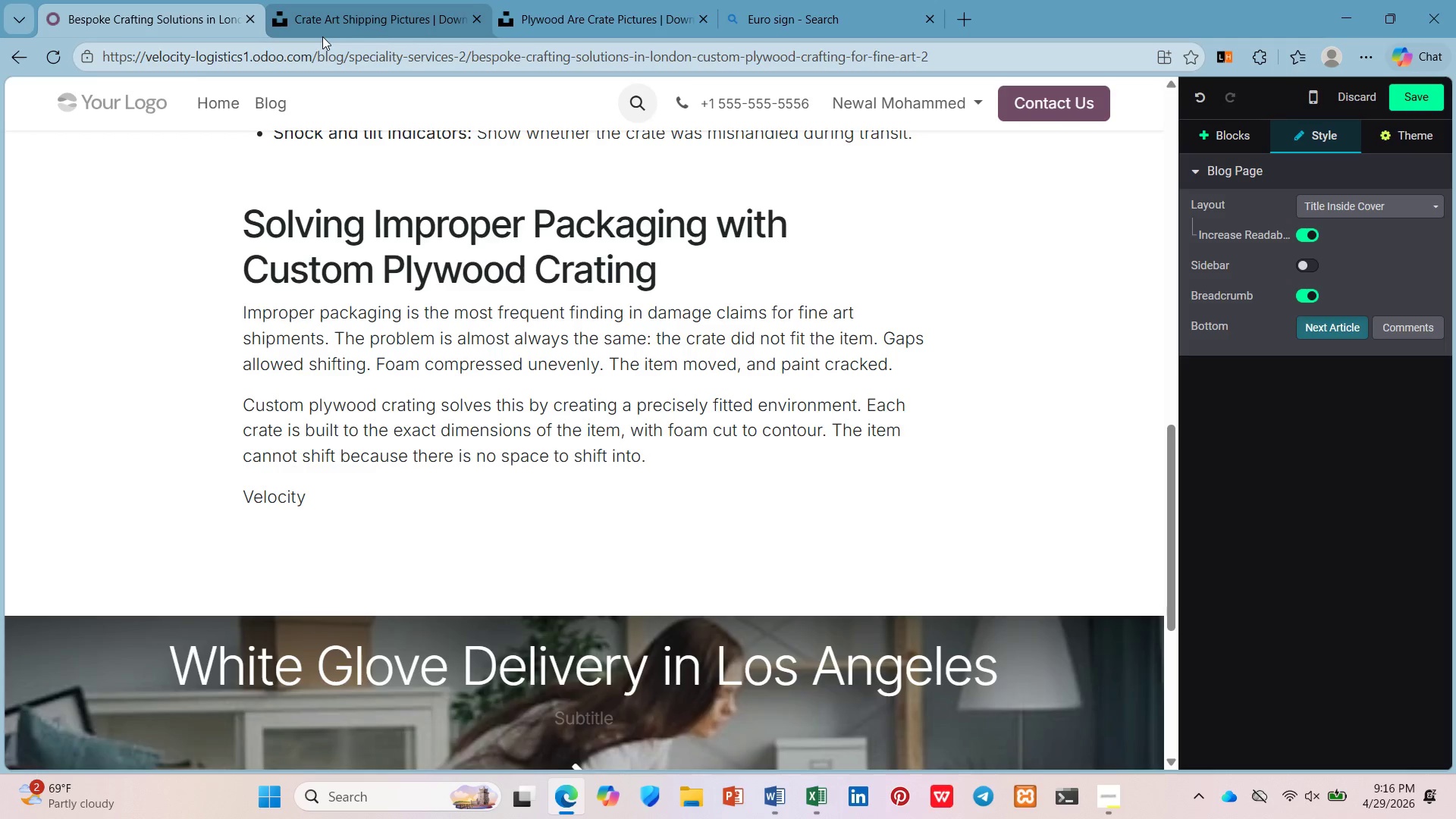 
wait(9.06)
 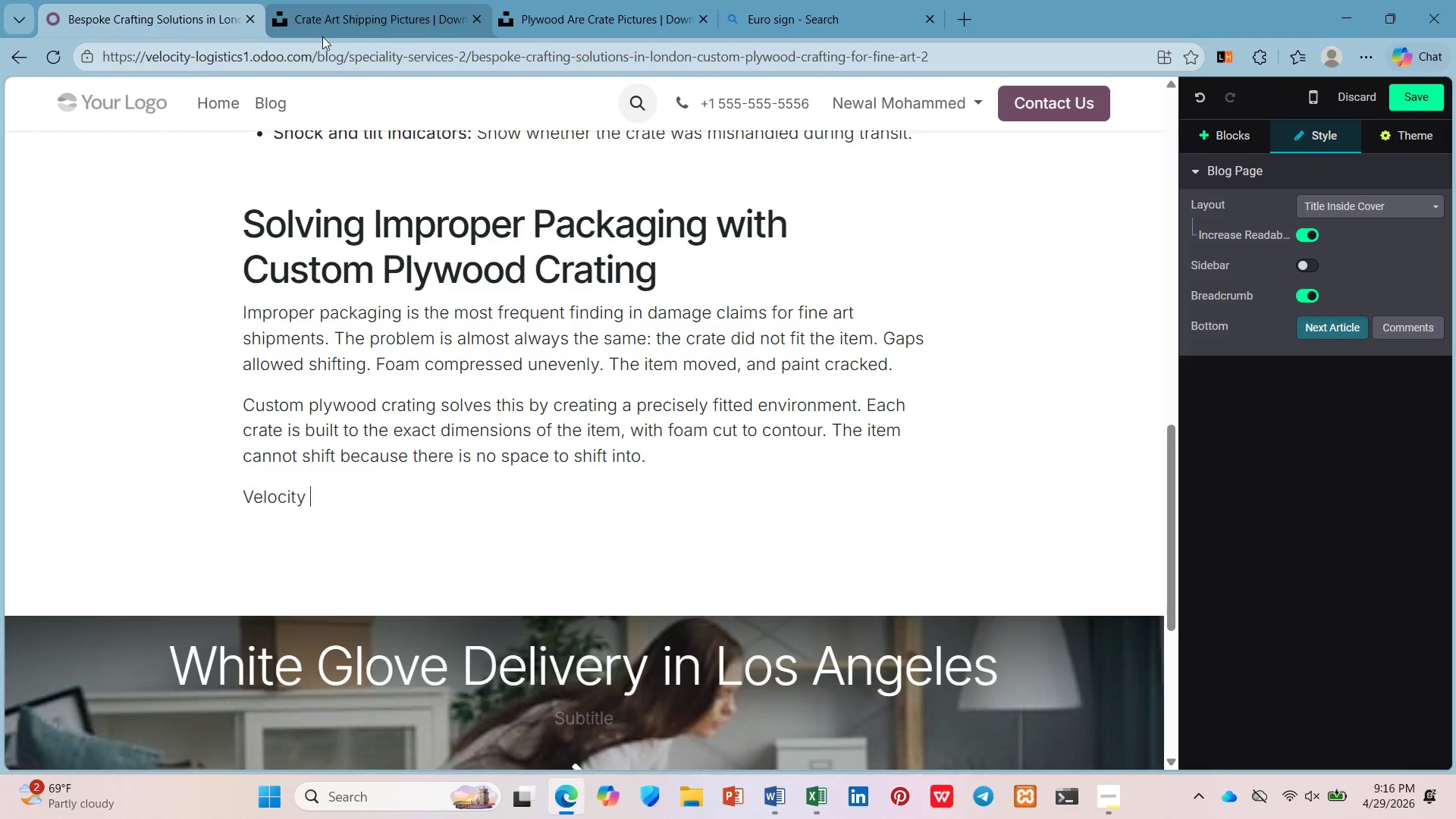 
type(Logistics uses 3/8" AC-grade plywood for all bespoke crates. Corner joints ae)
key(Backspace)
type(re reinforced with steel brackets. Handle s)
key(Backspace)
key(Backspace)
type(s are res)
key(Backspace)
type(cessed to prevent snagging. Each crate in)
 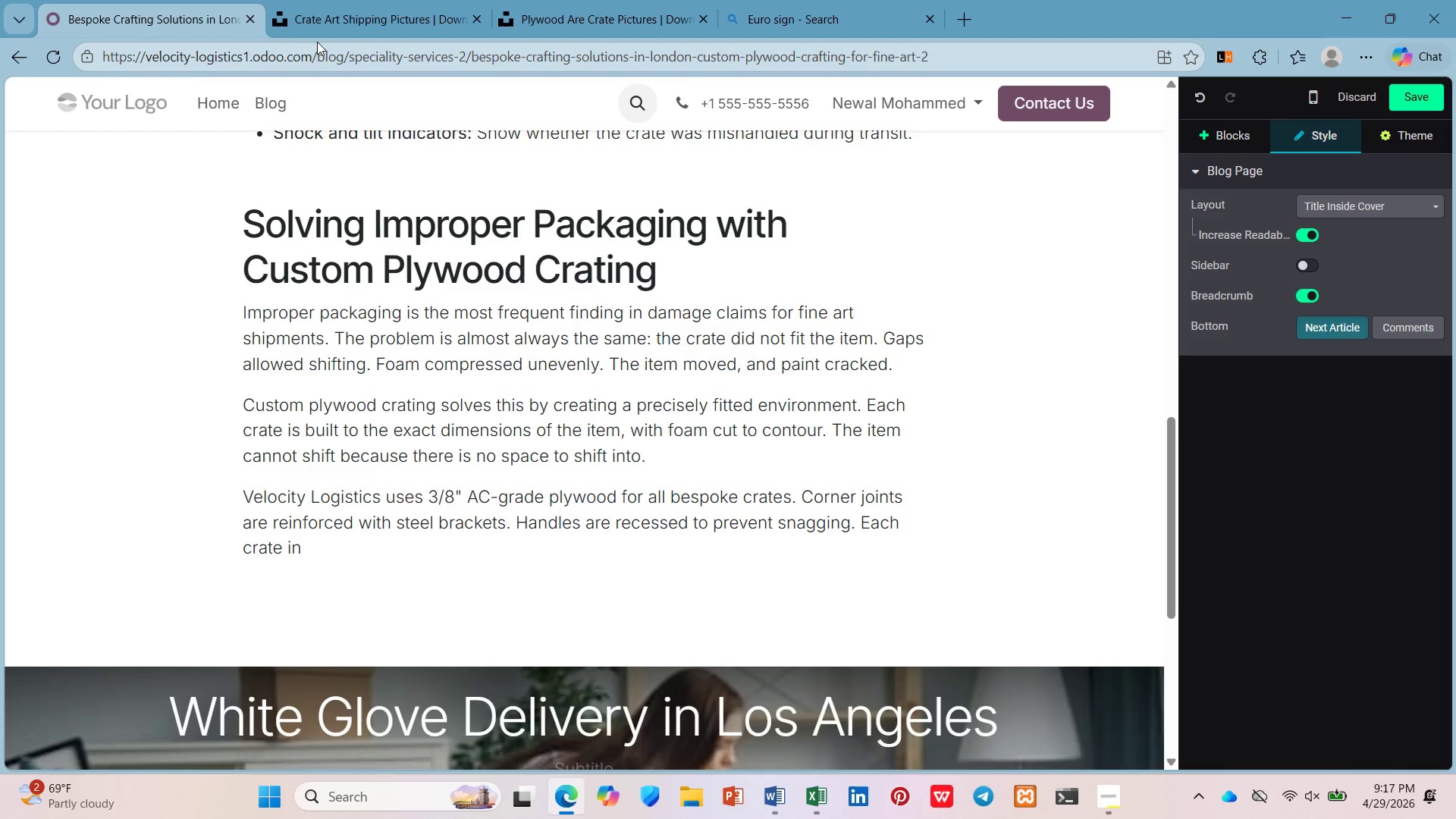 
type(cludes a lid that is removable with hand tools - no prying, no damage.)
 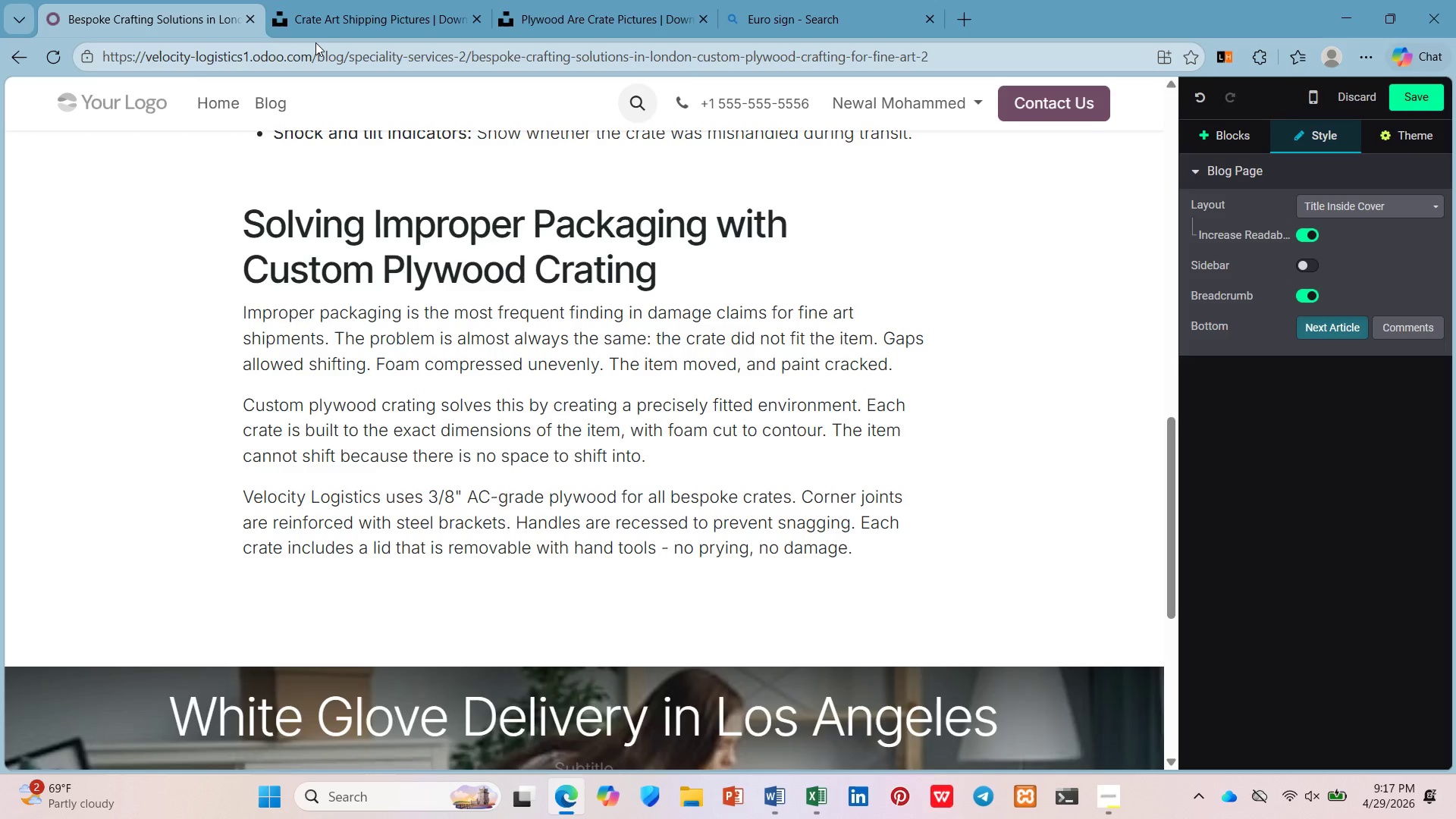 
key(Enter)
 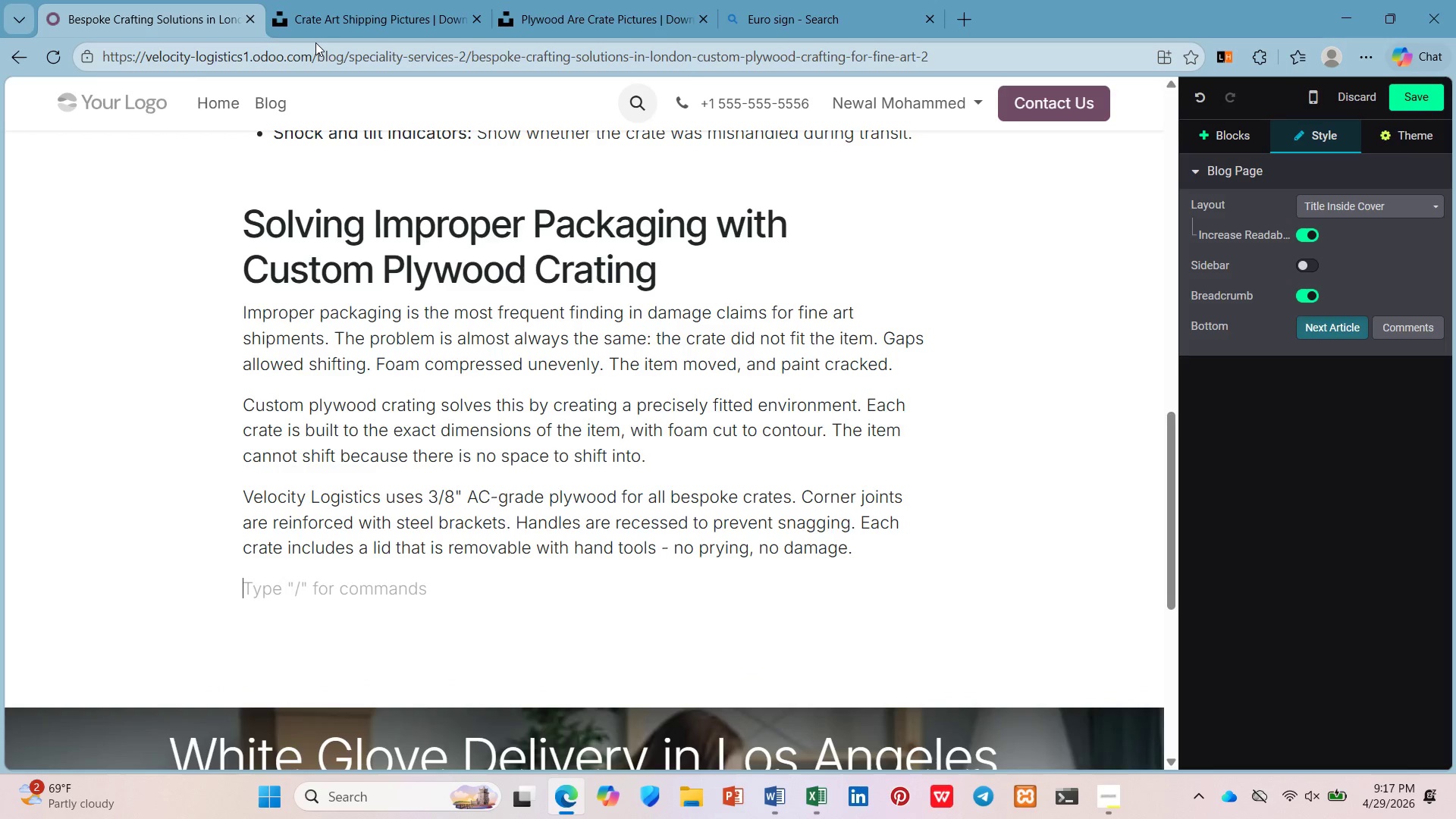 
key(Enter)
 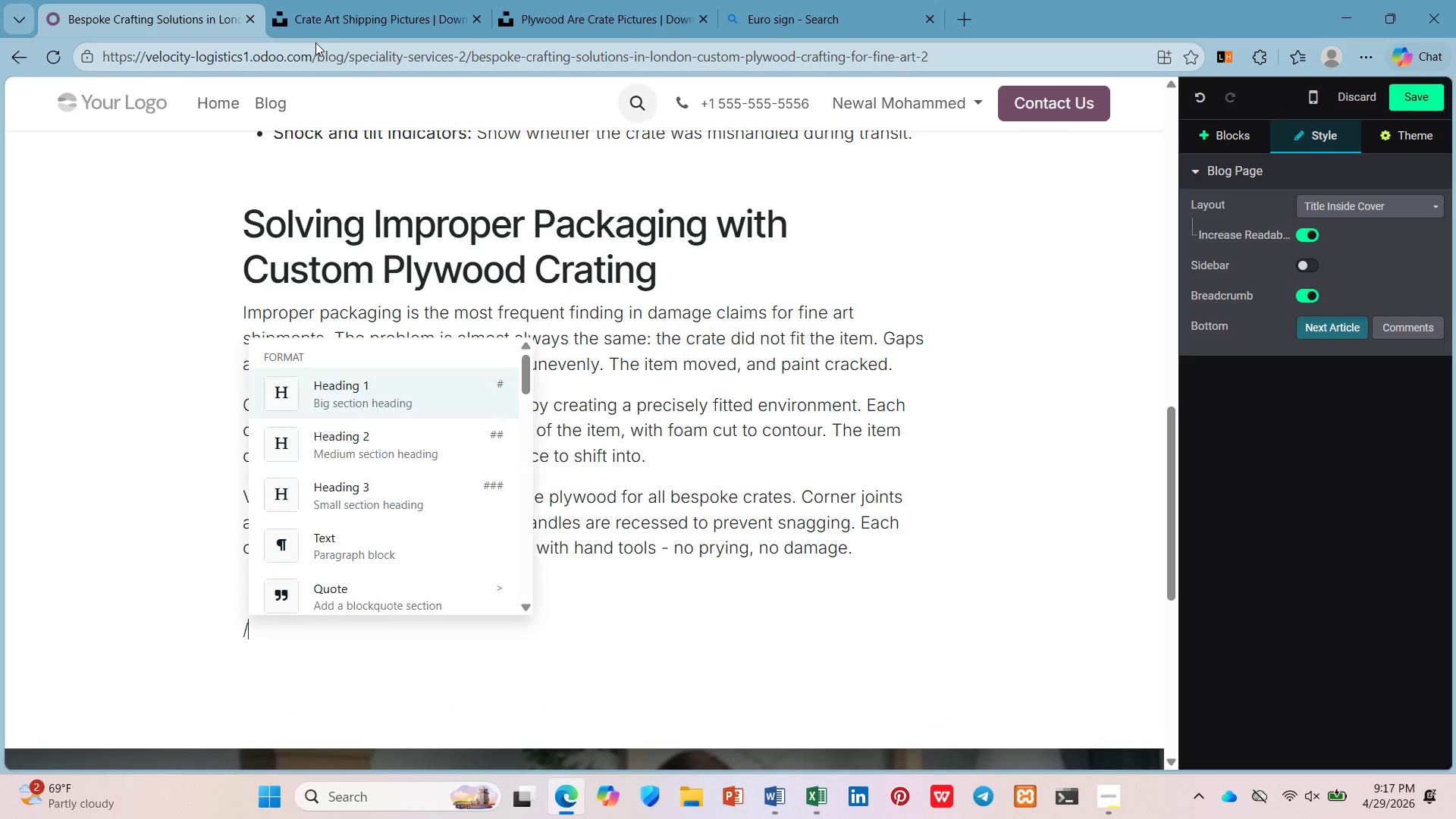 
type(/h2)
 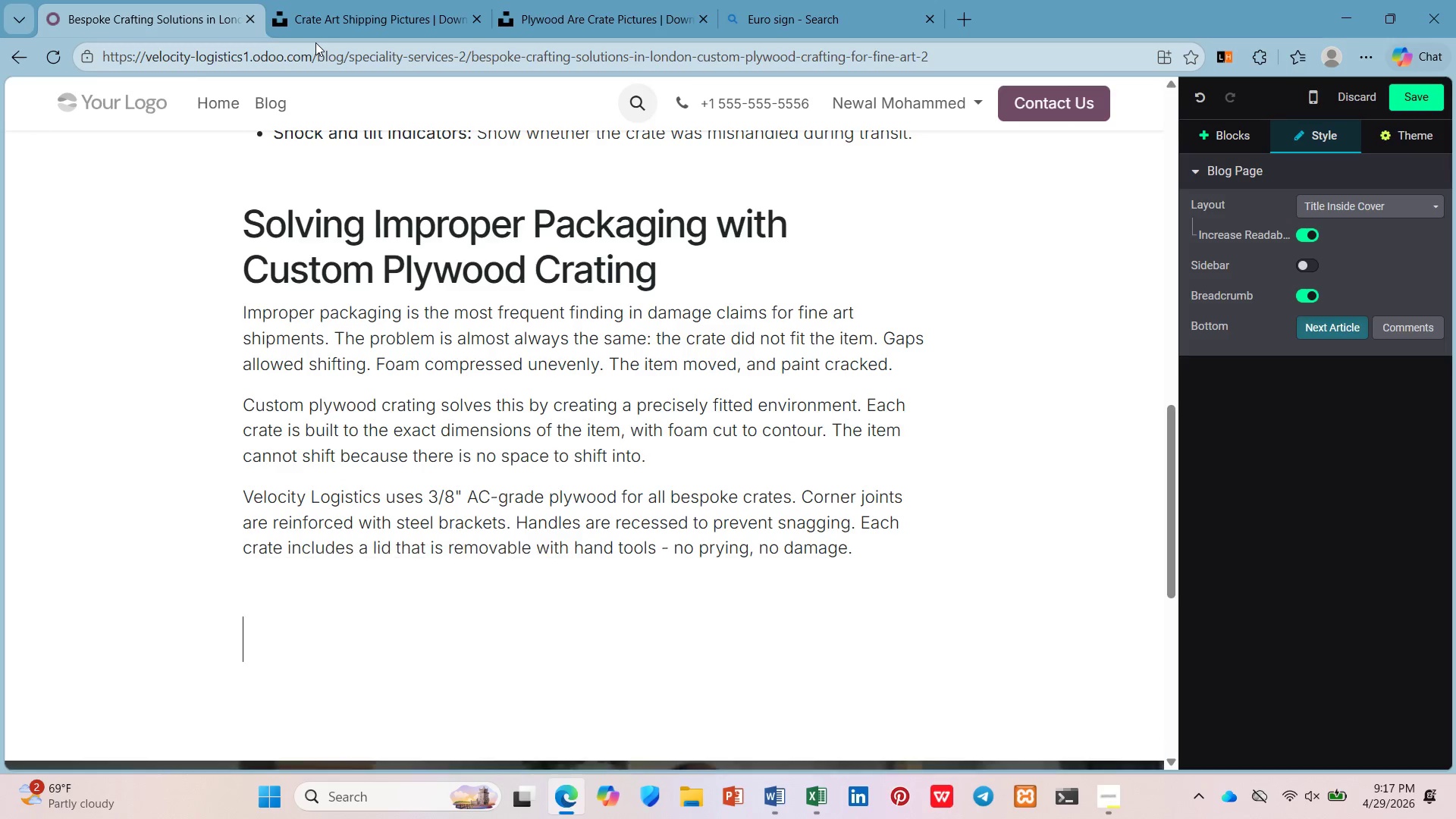 
key(Enter)
 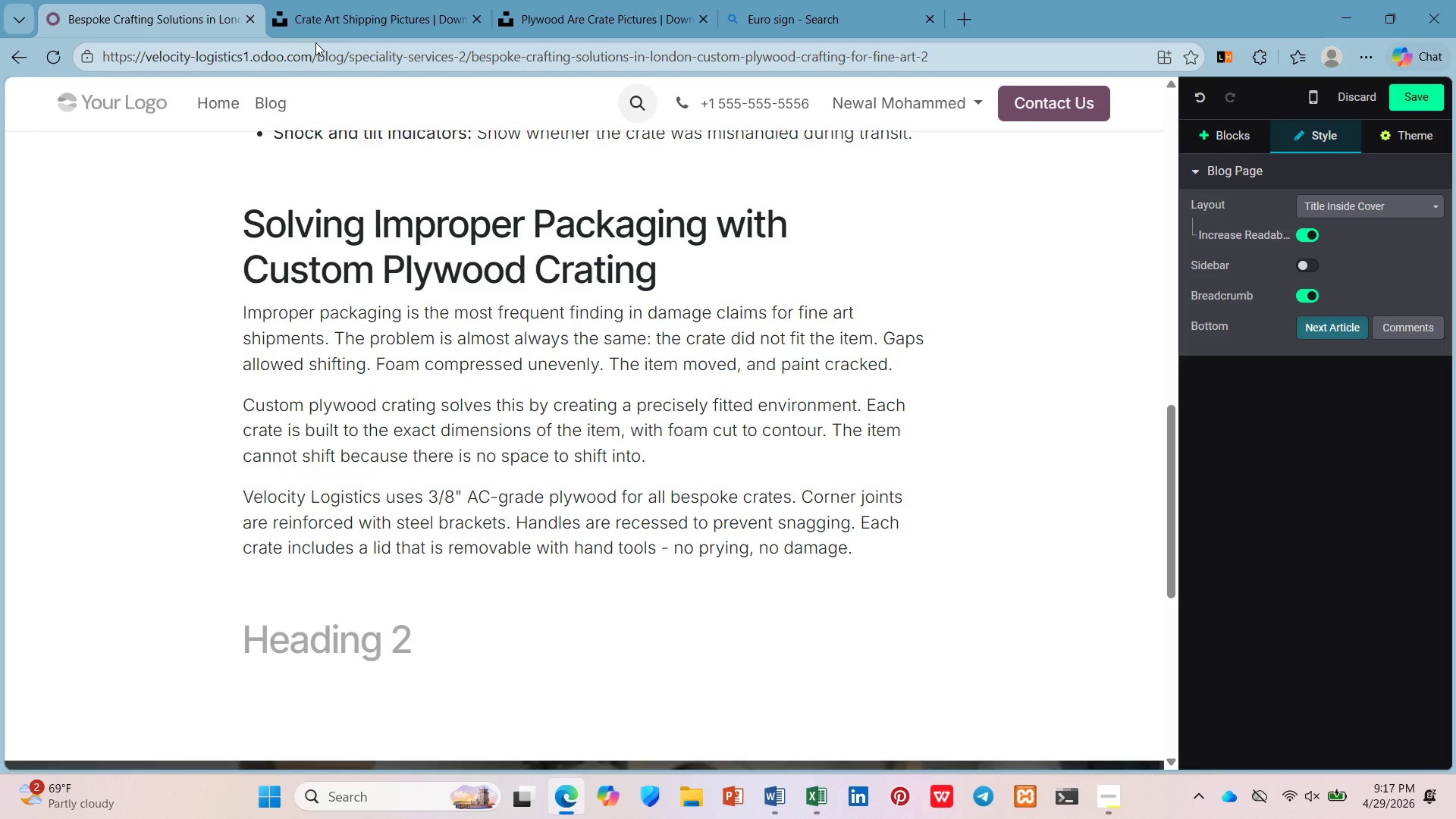 
scroll: coordinate [315, 42], scroll_direction: down, amount: 3.0
 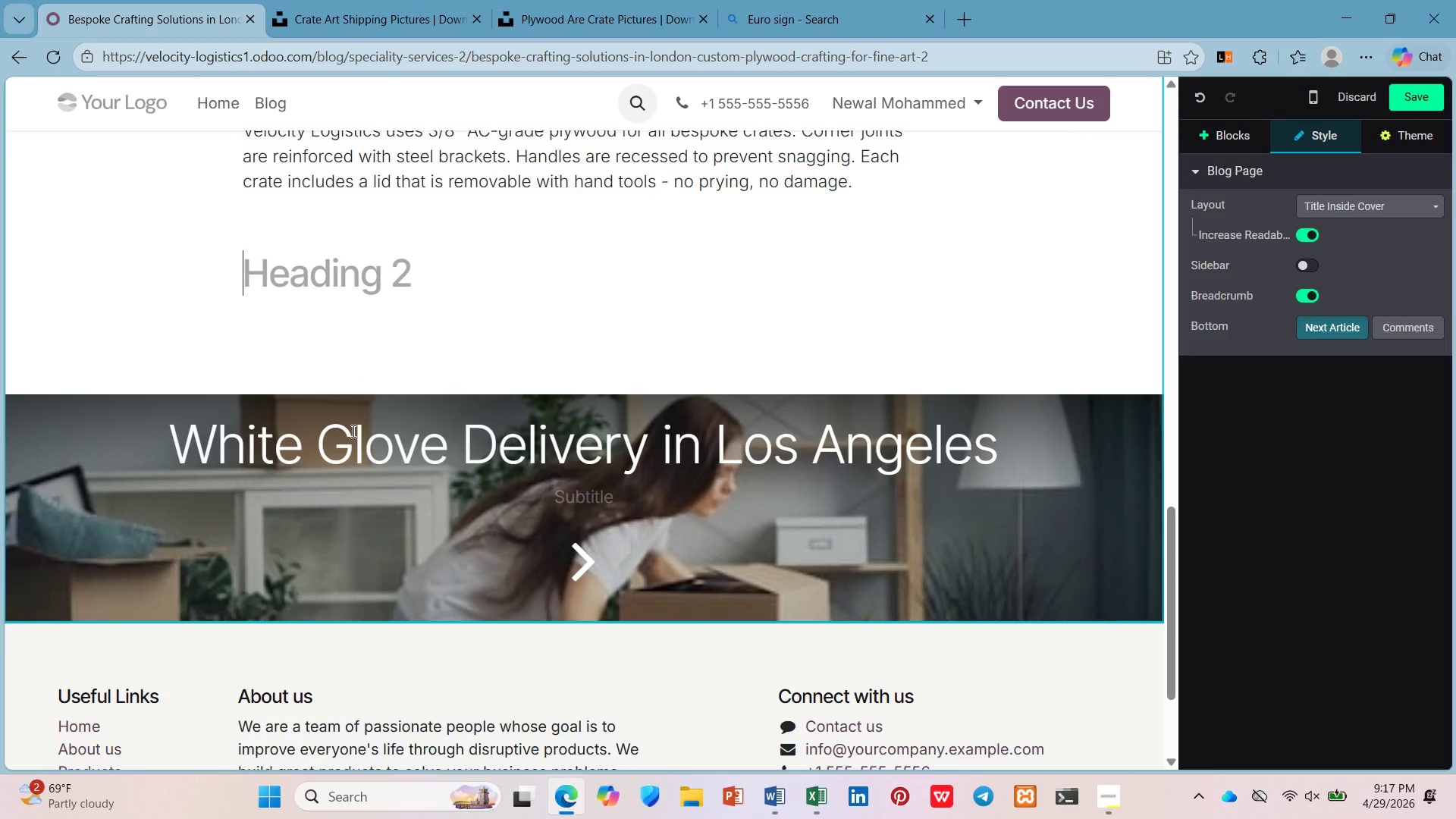 
wait(6.76)
 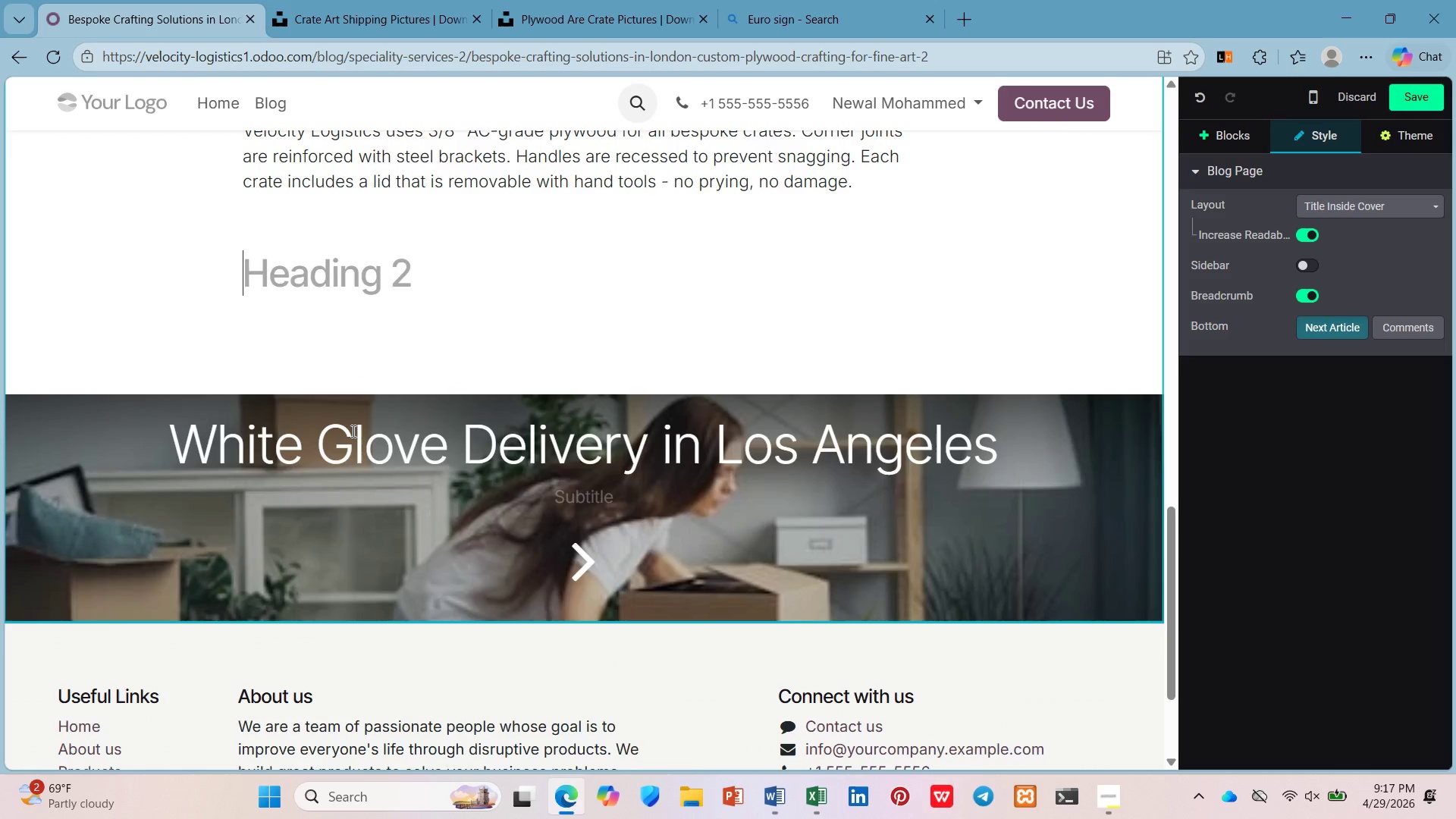 
type(Case StudyL)
key(Backspace)
type(: Bespoke Crating for a Lod)
key(Backspace)
type(ndon )
 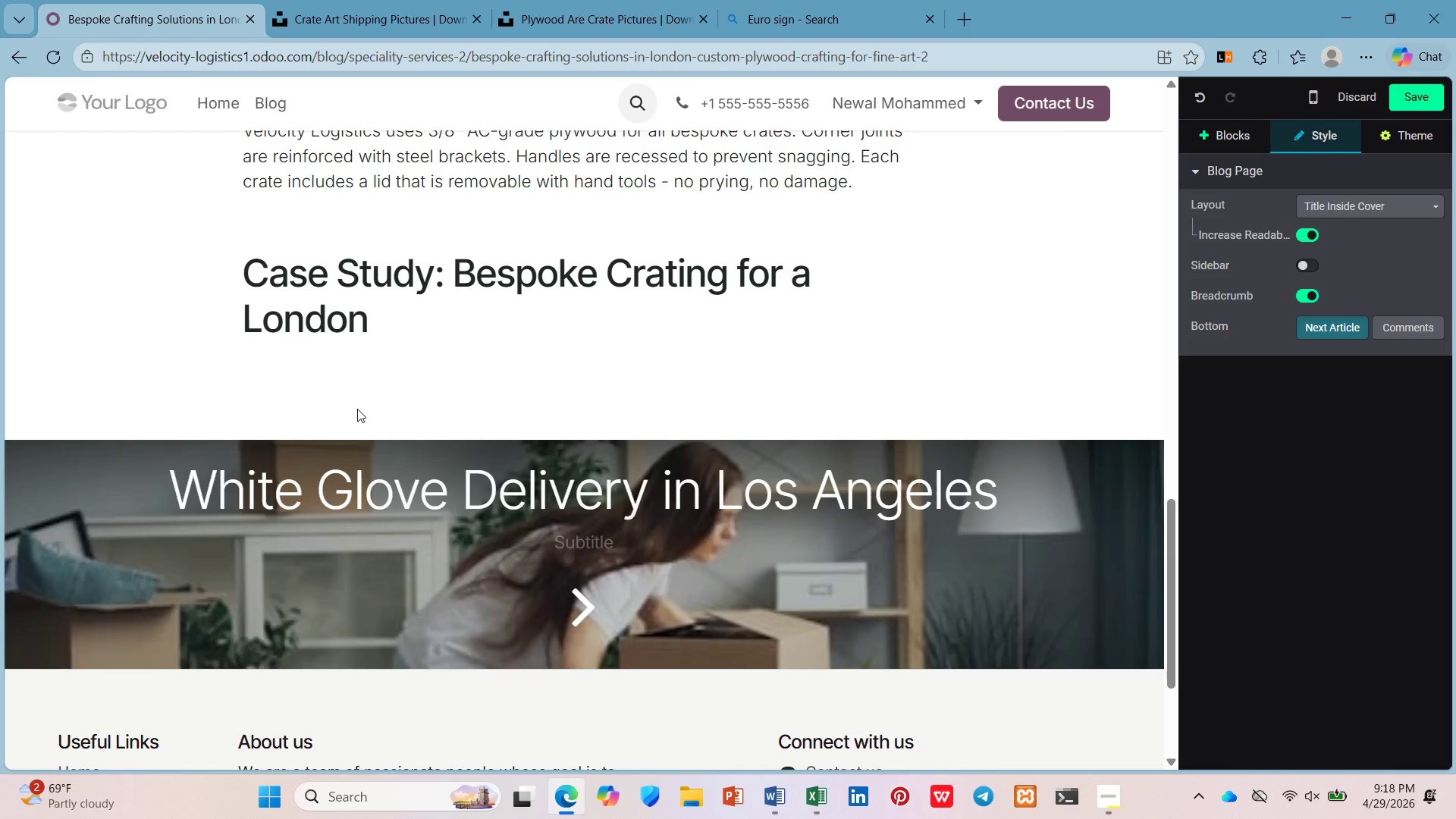 
wait(27.48)
 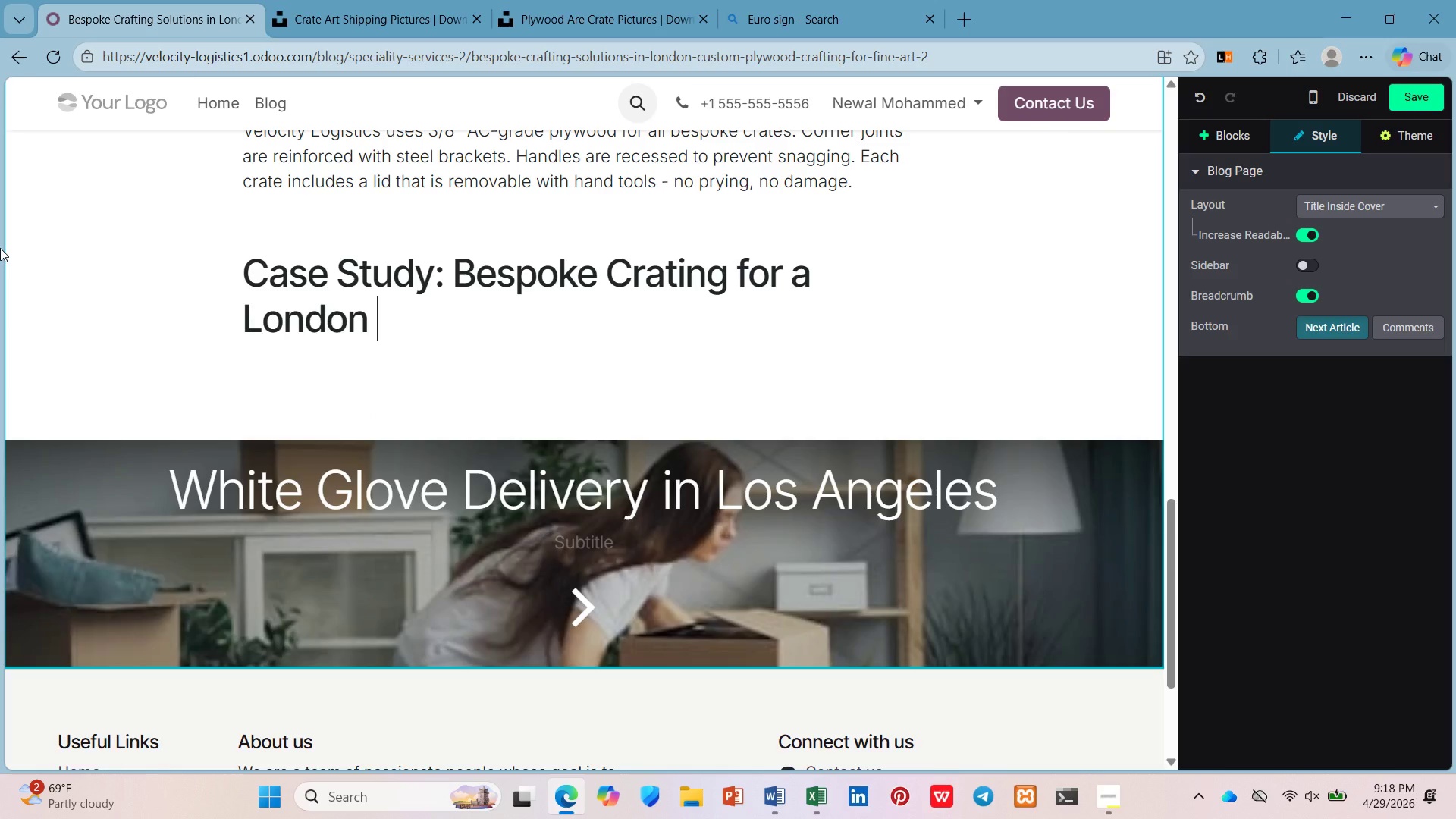 
type(Antiques)
 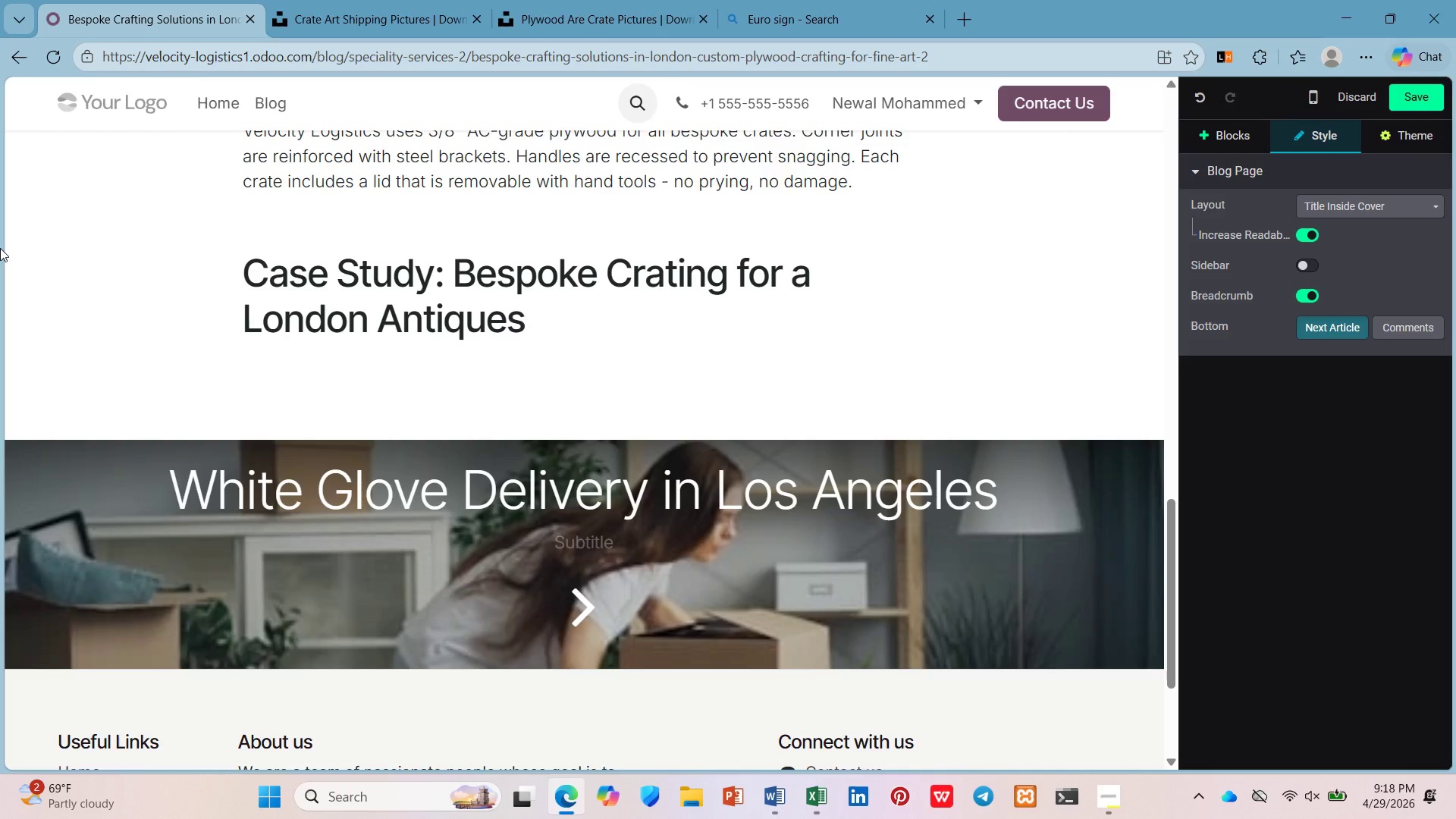 
type( Dealer)
 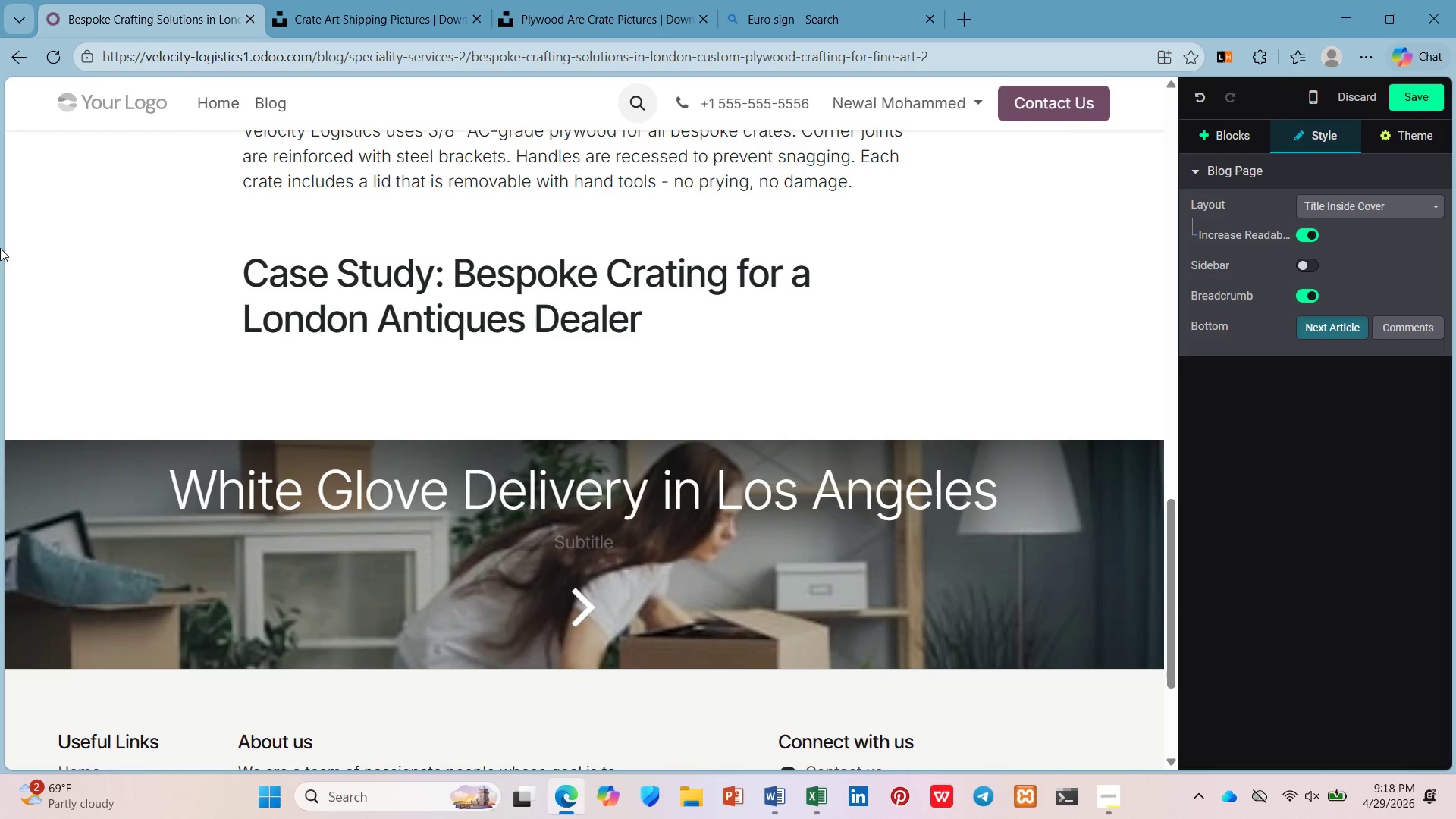 
key(Enter)
 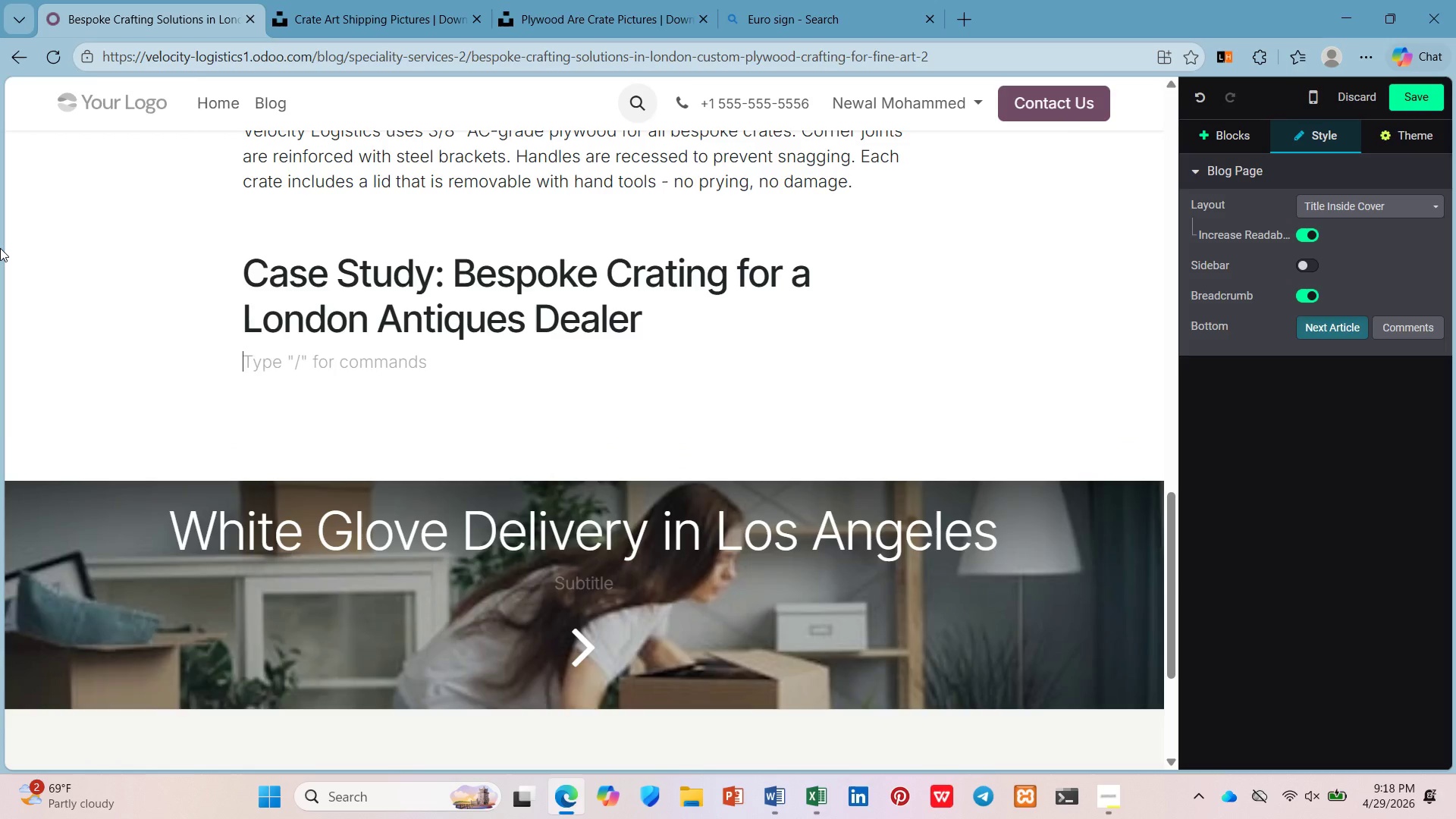 
type(A london-based antiques dealer neede d)
key(Backspace)
key(Backspace)
type(d to ship a 19th)
 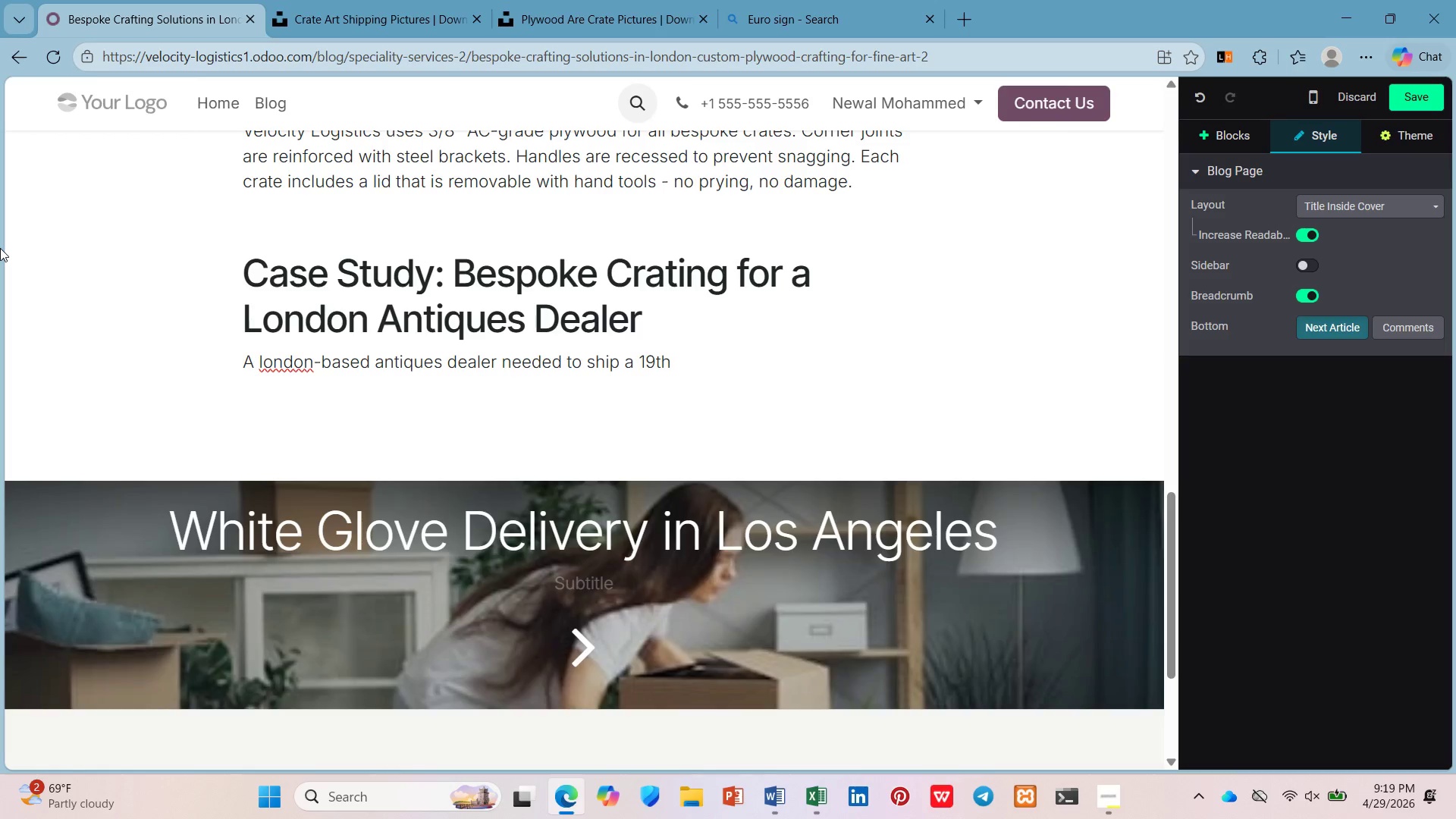 
type(-century secretary desk to a private collector in Dubai. The desk fr)
key(Backspace)
type(eatures)
key(Backspace)
type(d intricated inlay work, original brass hardware)
 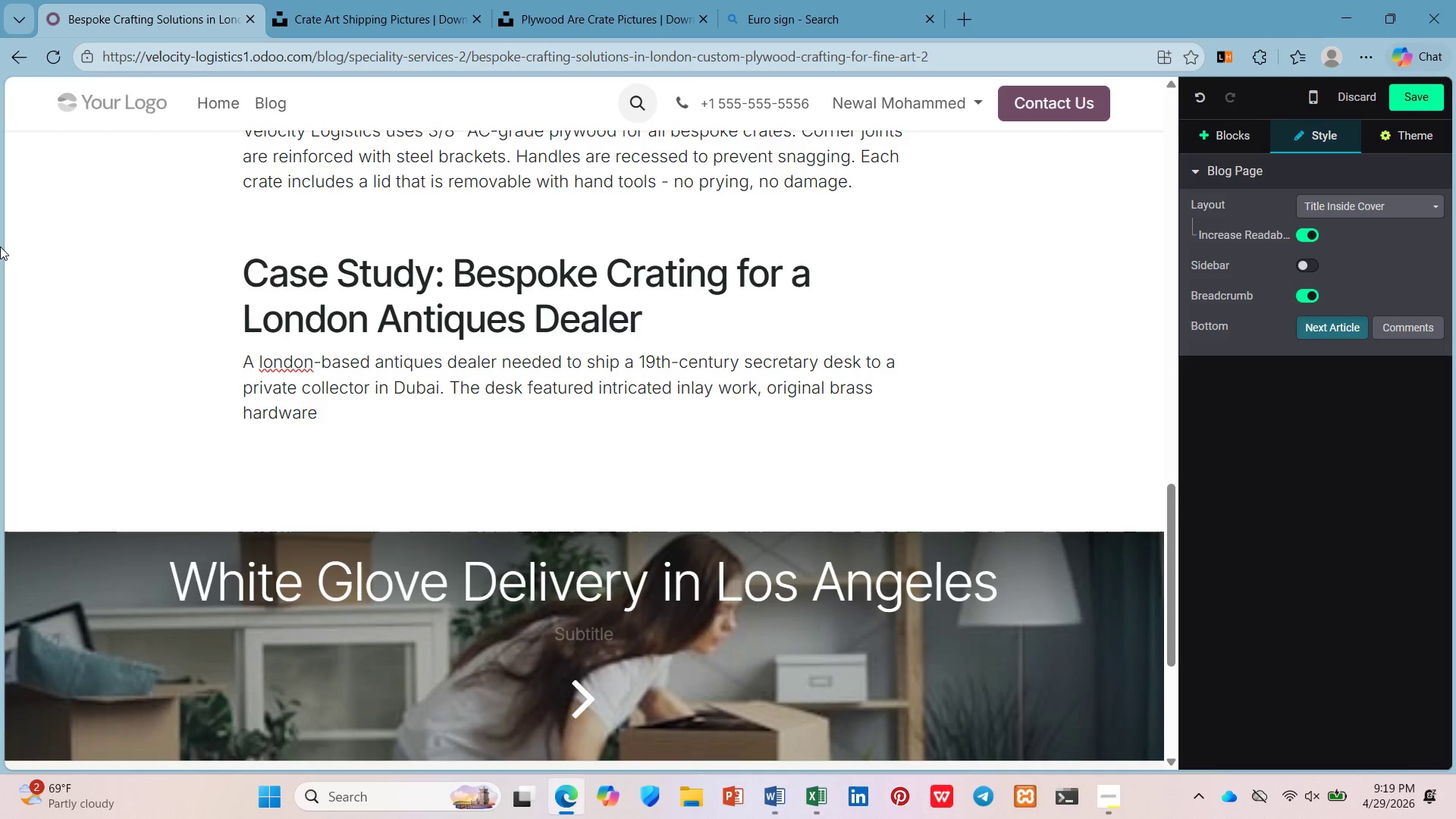 
type(, and a delicate cylinder top that could not be disassembled.)
 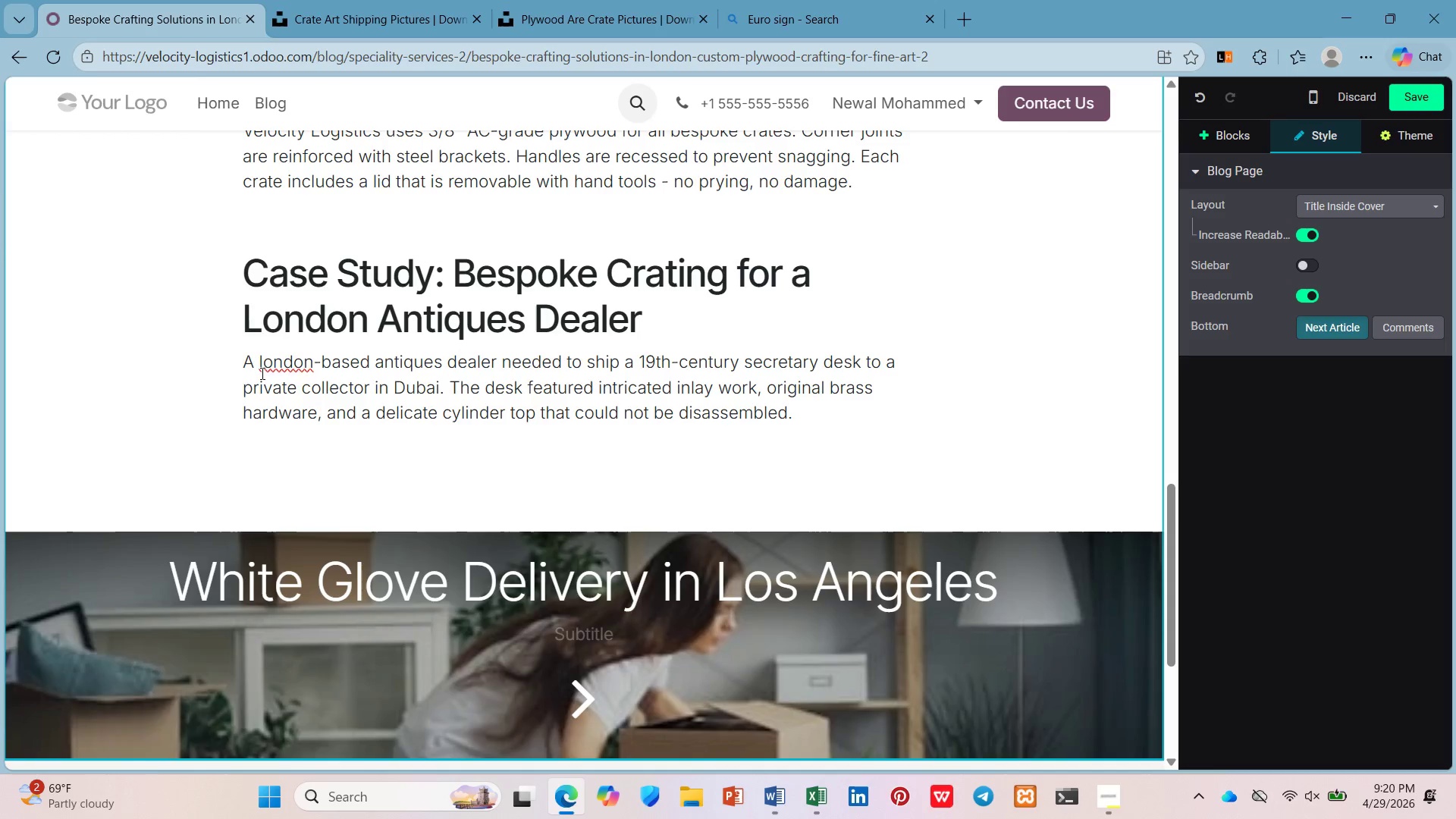 
left_click([262, 362])
 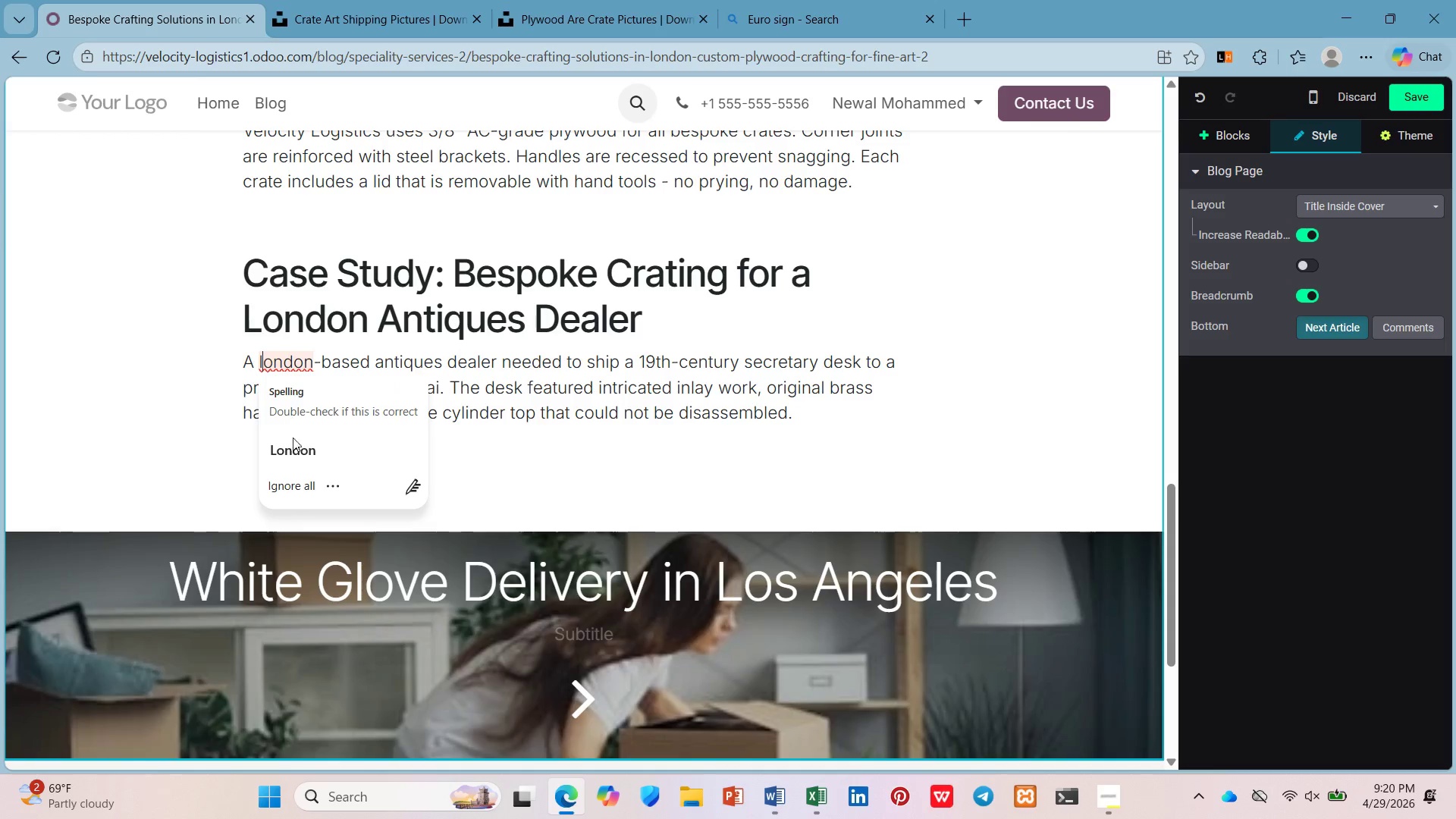 
left_click([293, 450])
 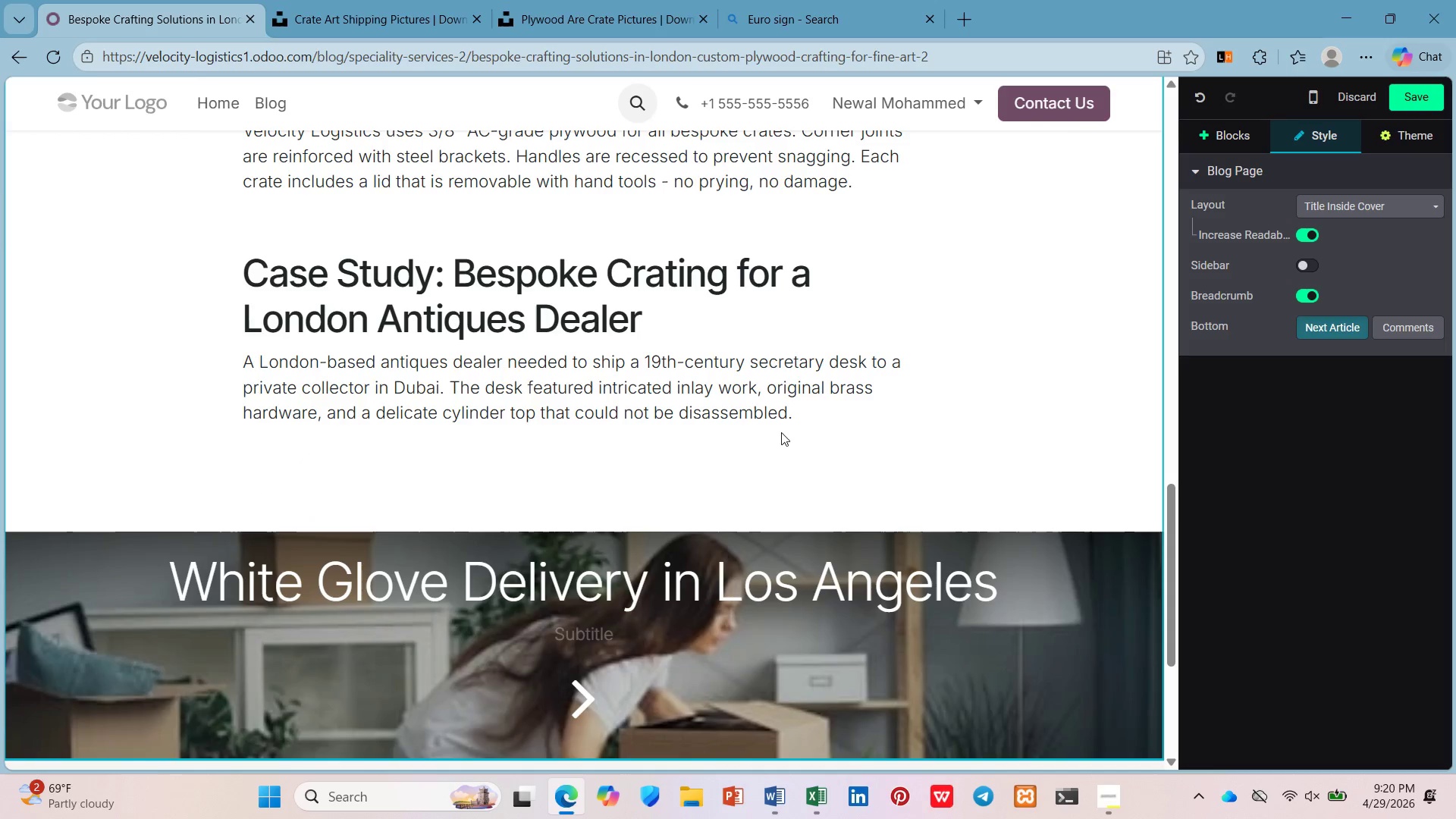 
left_click([811, 422])
 